 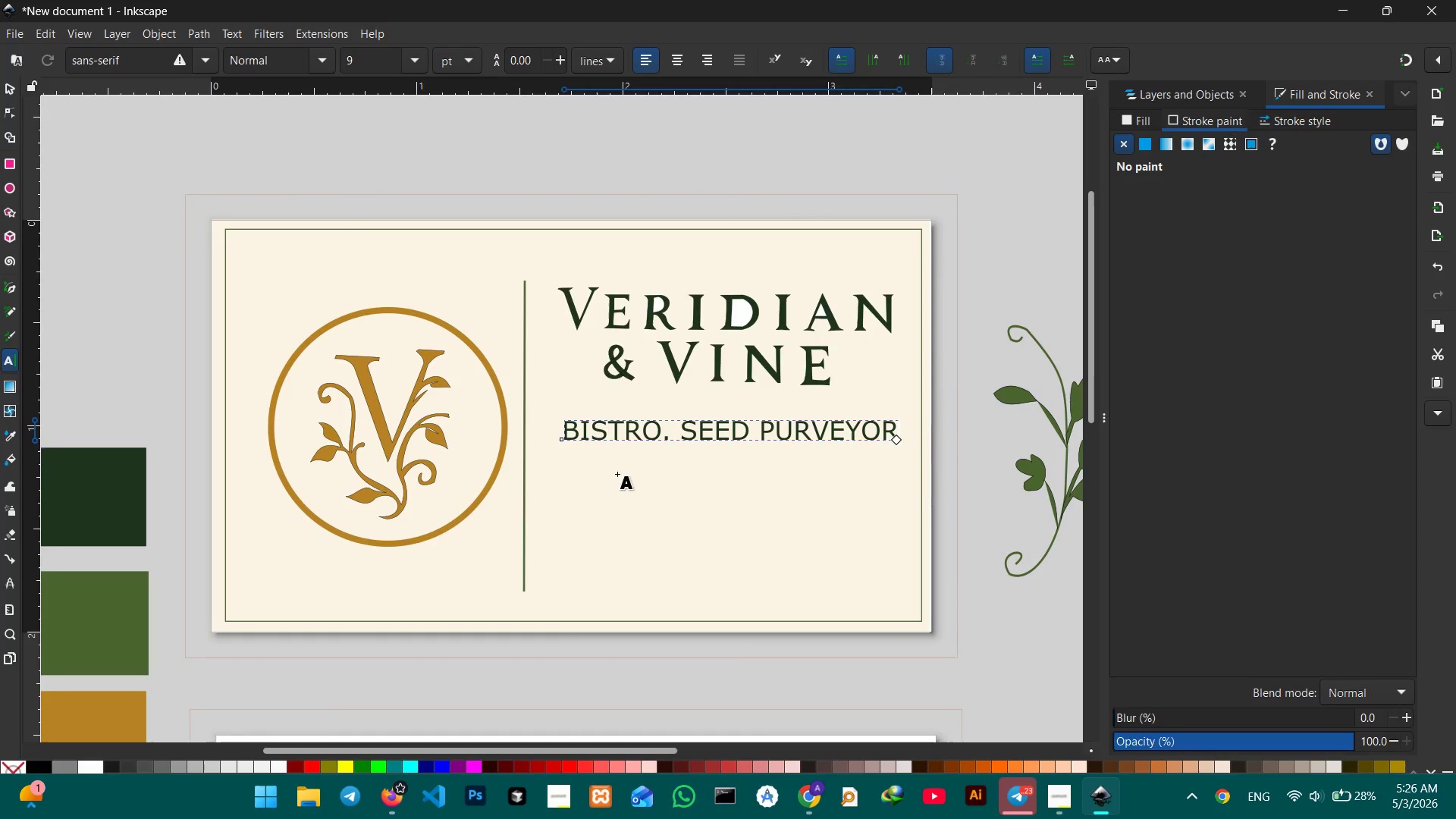 
left_click([7, 93])
 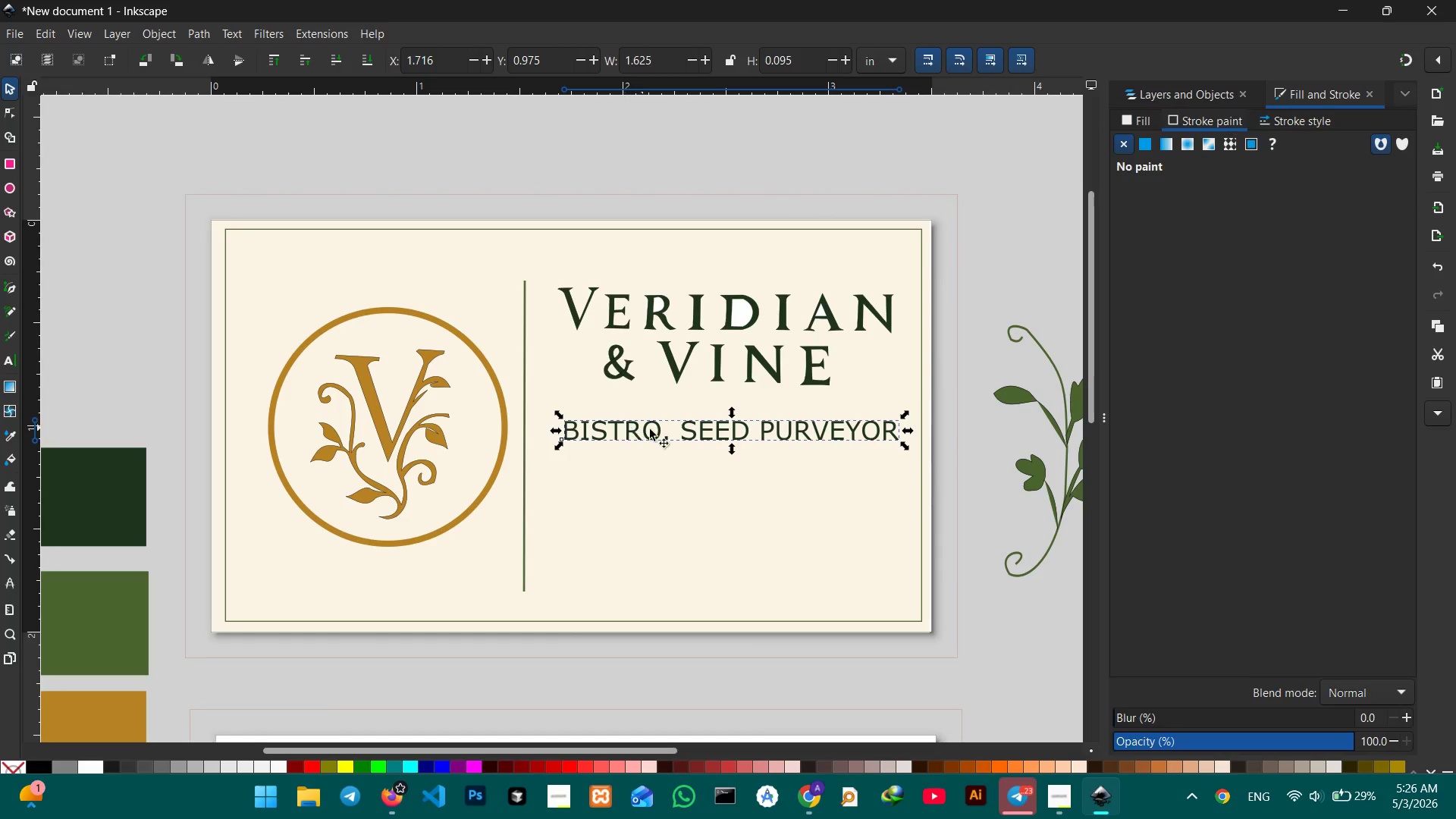 
double_click([672, 434])
 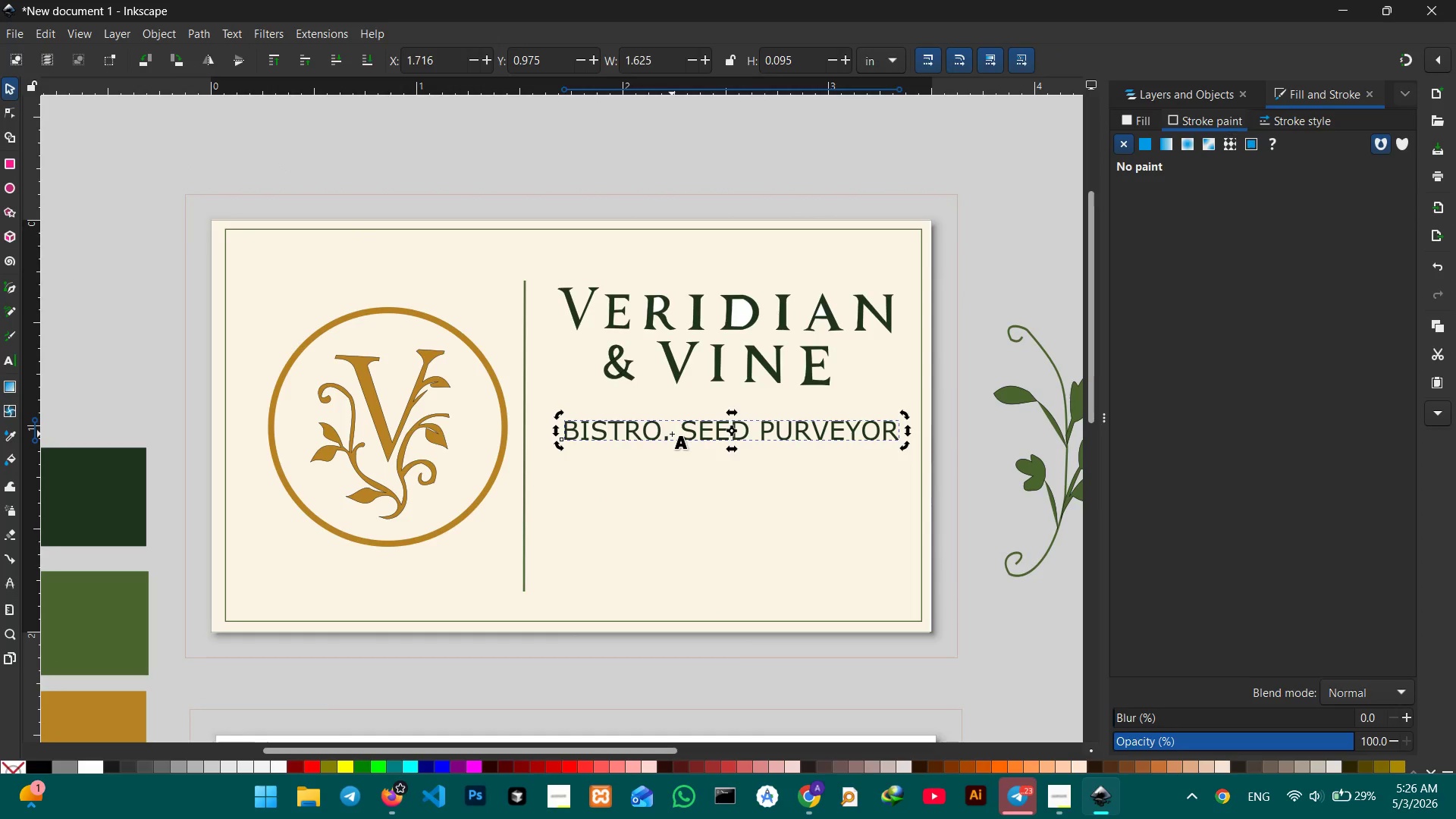 
triple_click([672, 434])
 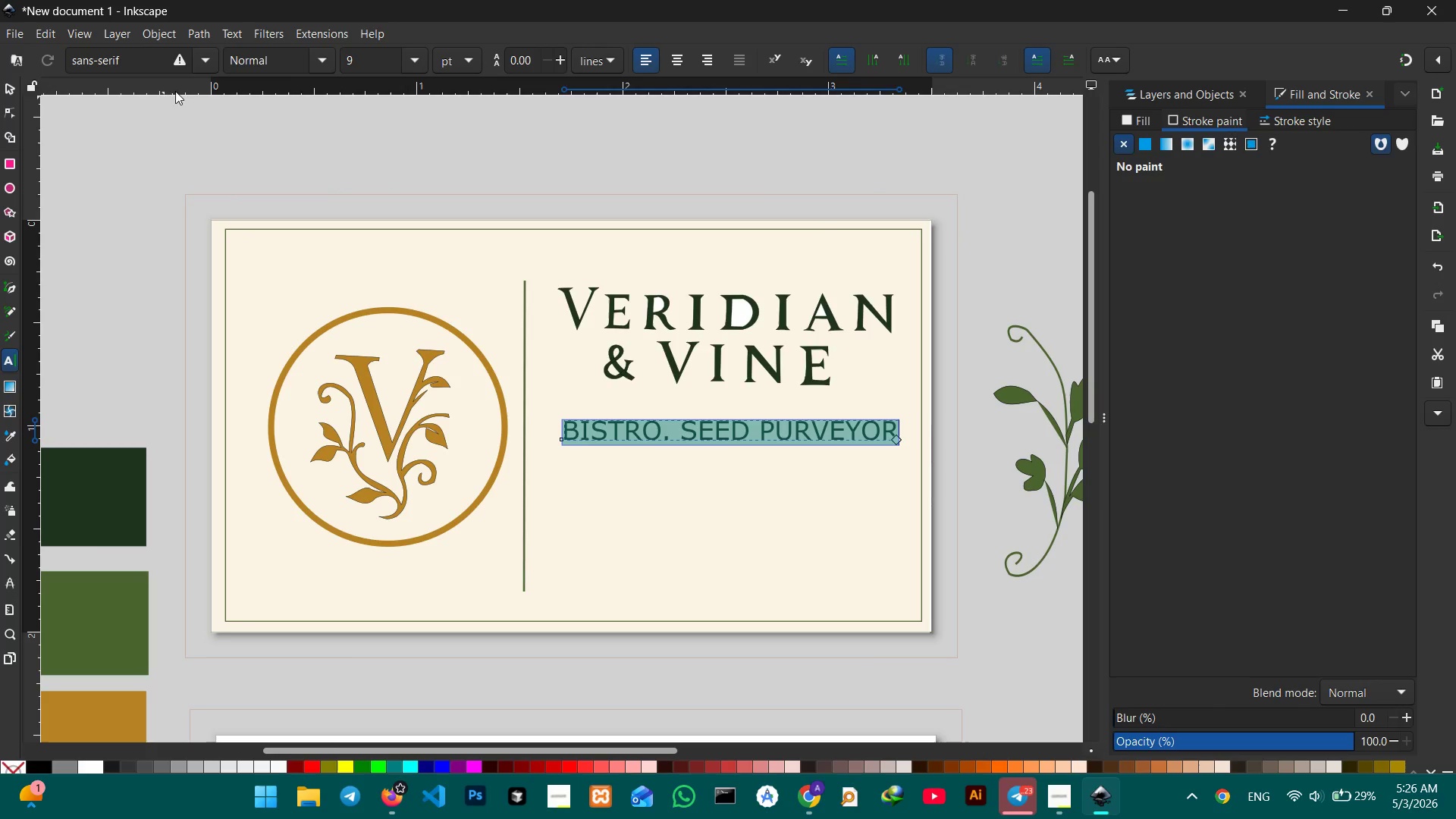 
left_click([209, 56])
 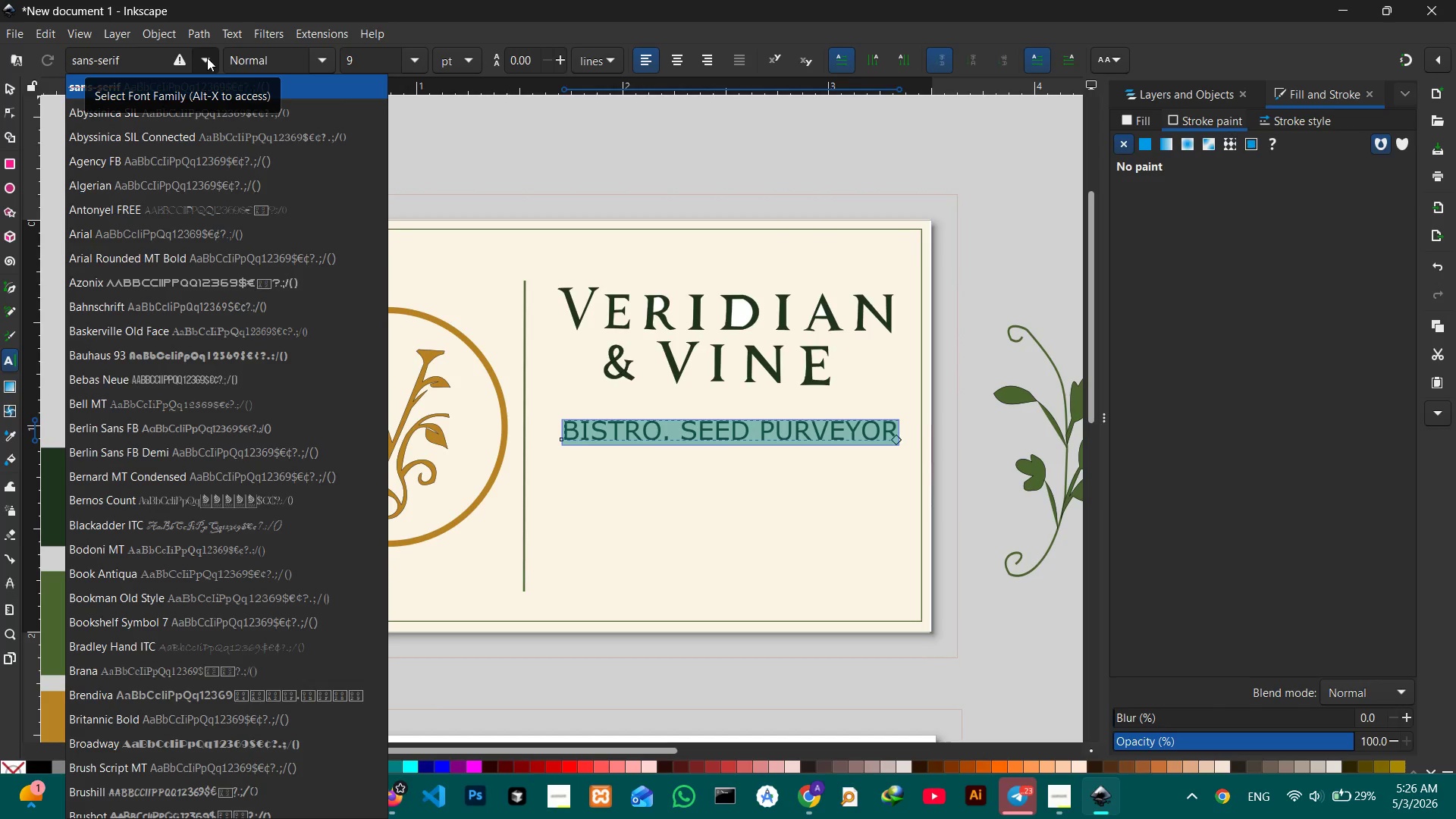 
wait(11.2)
 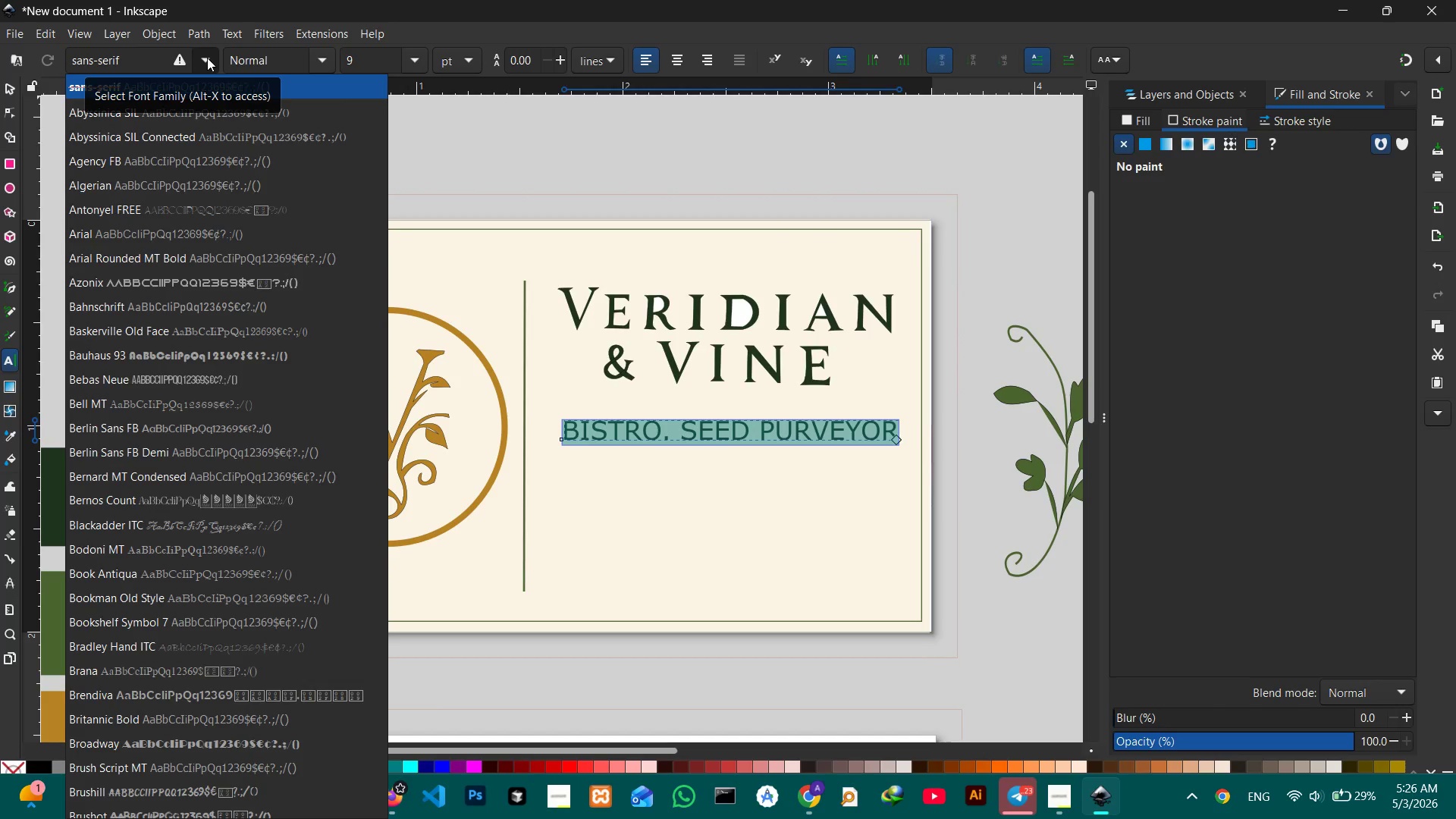 
key(M)
 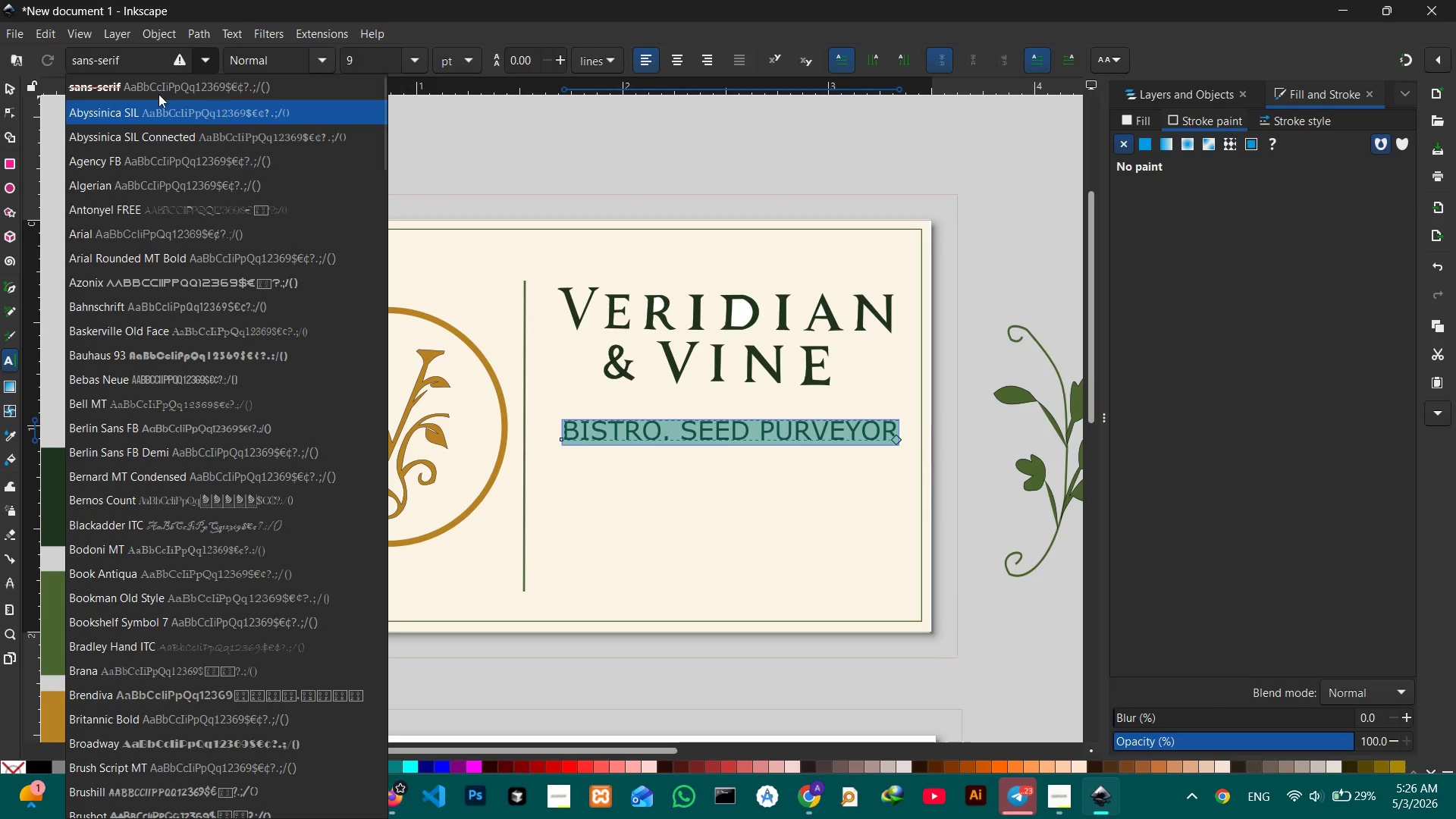 
left_click([127, 71])
 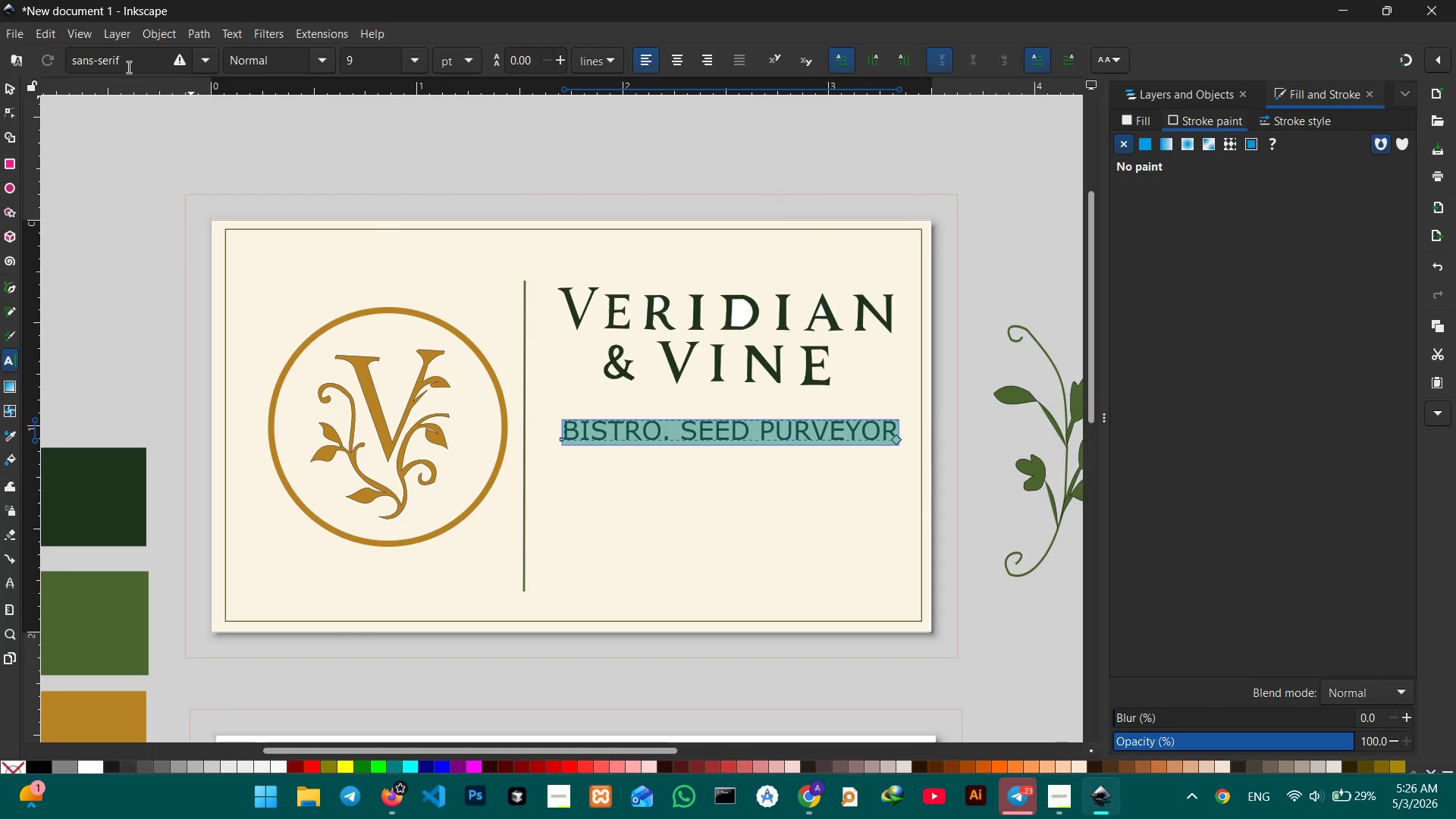 
double_click([127, 67])
 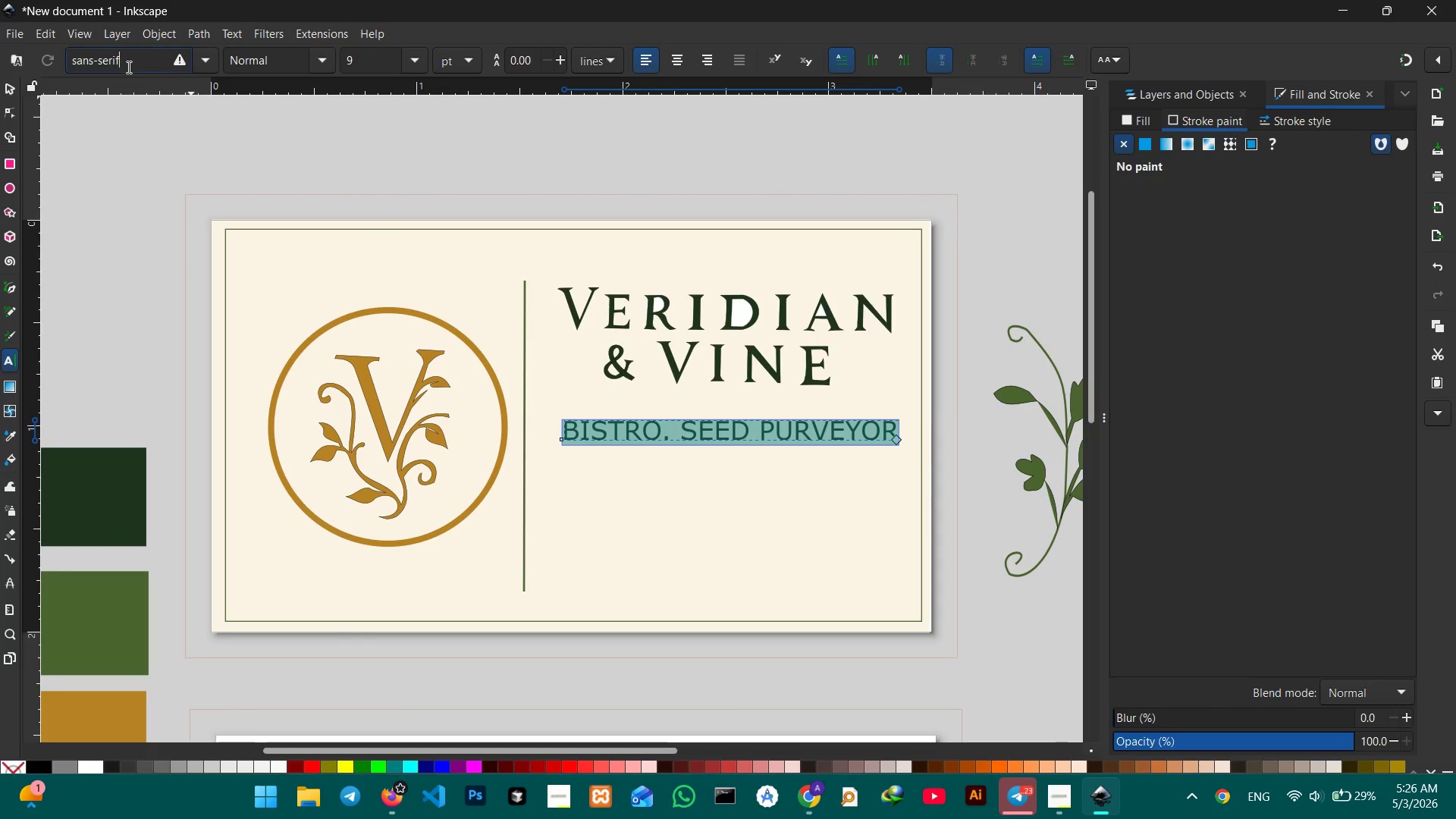 
triple_click([127, 67])
 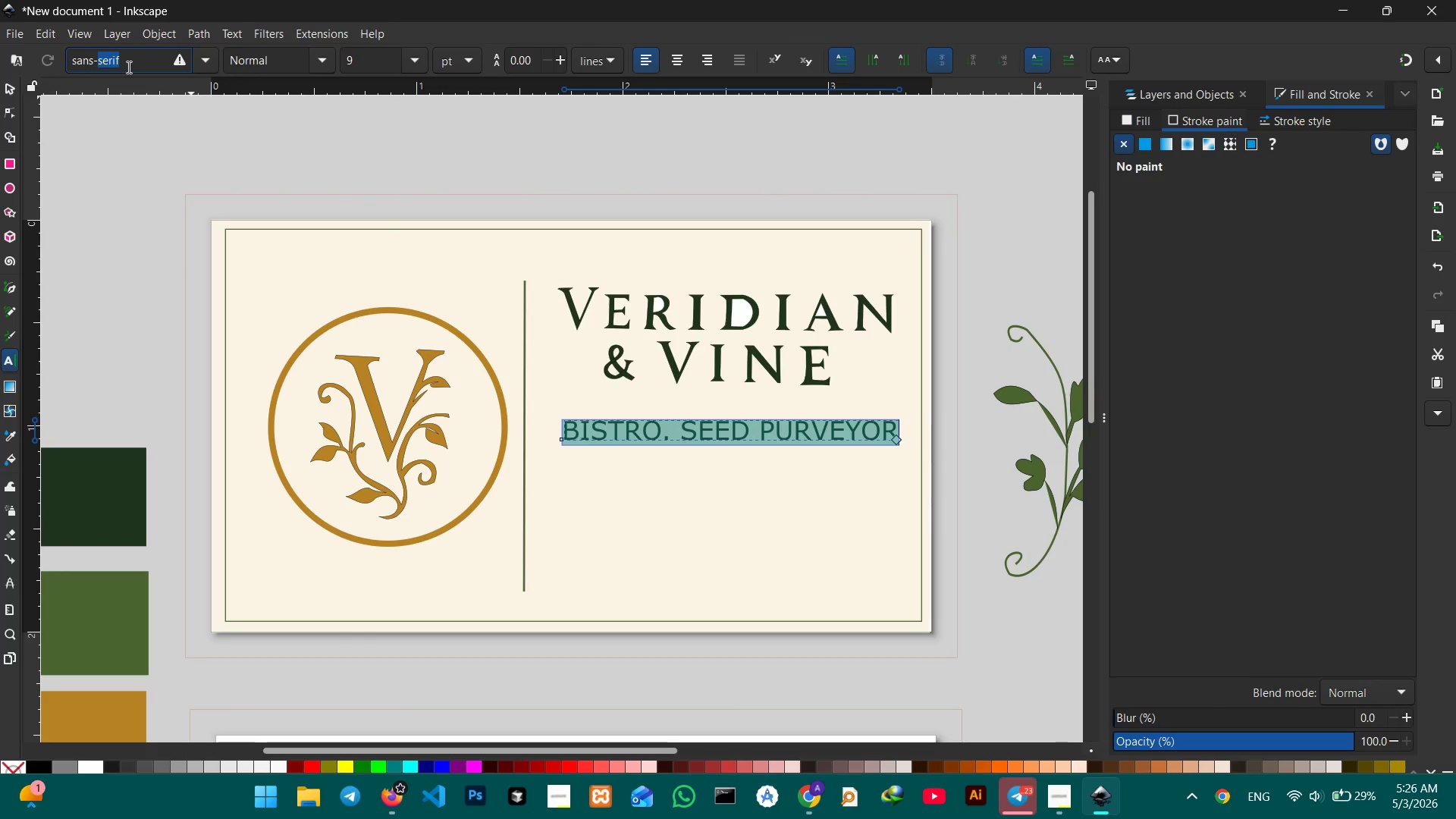 
triple_click([127, 67])
 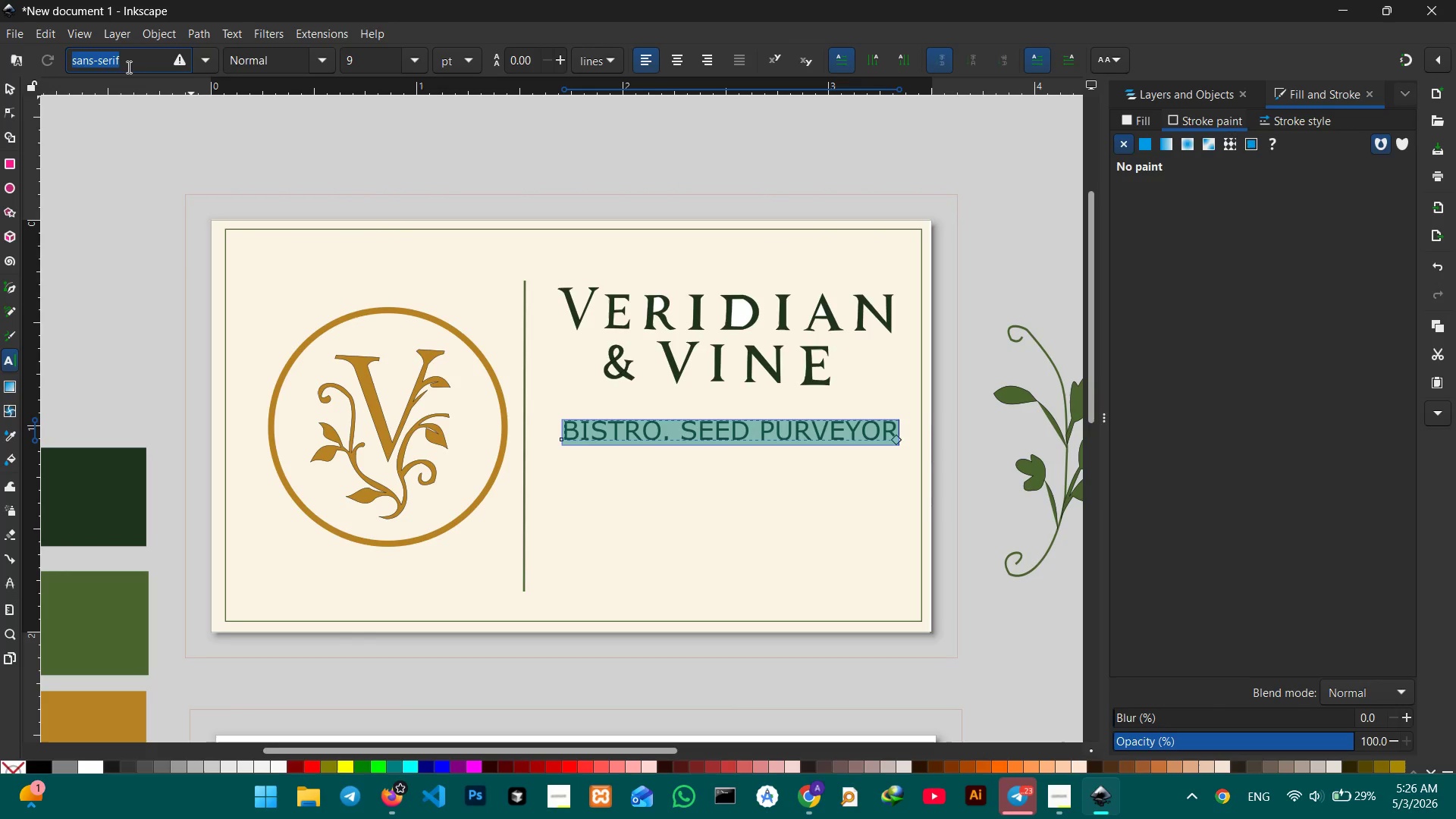 
type(MO)
 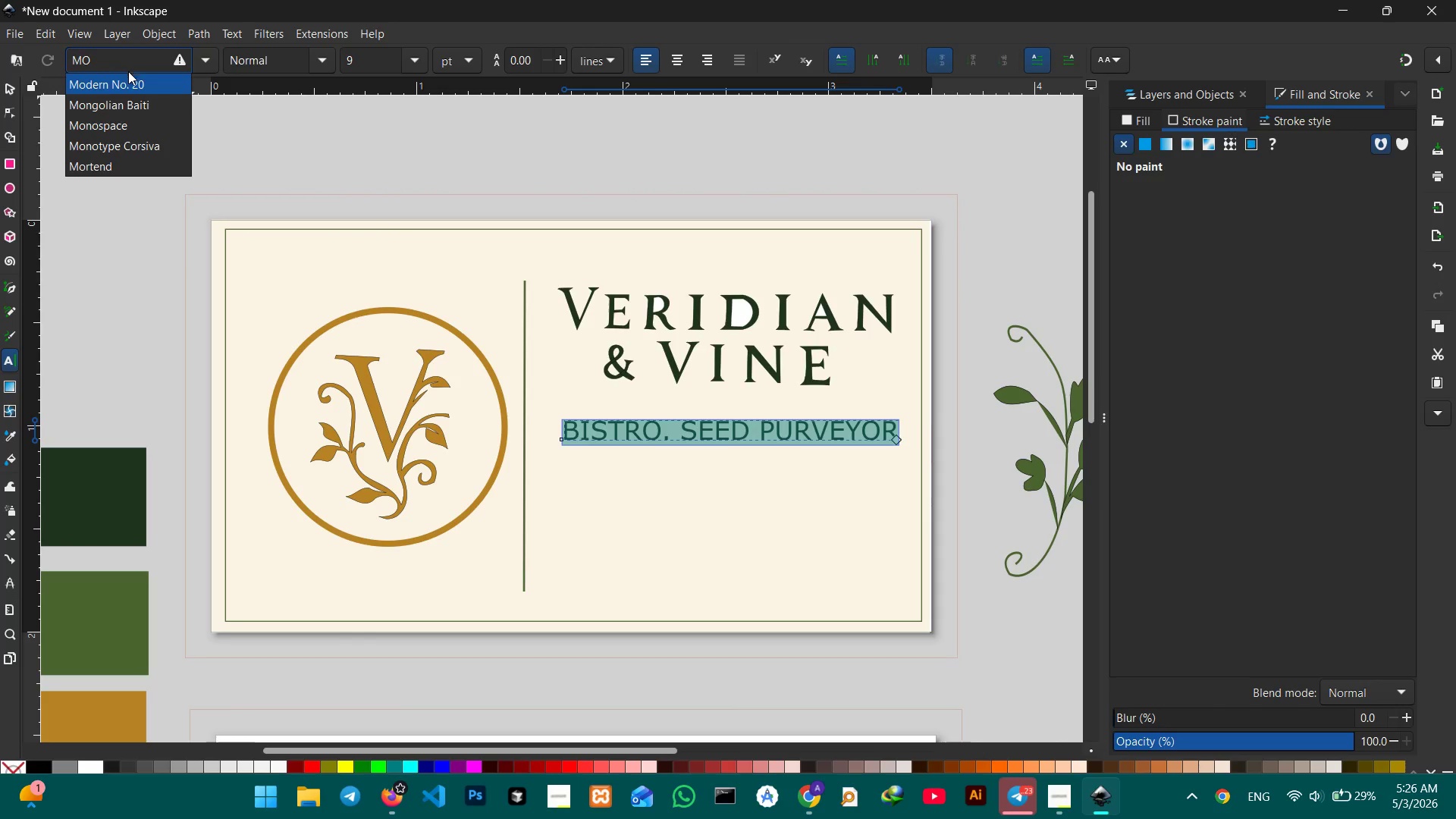 
left_click([142, 110])
 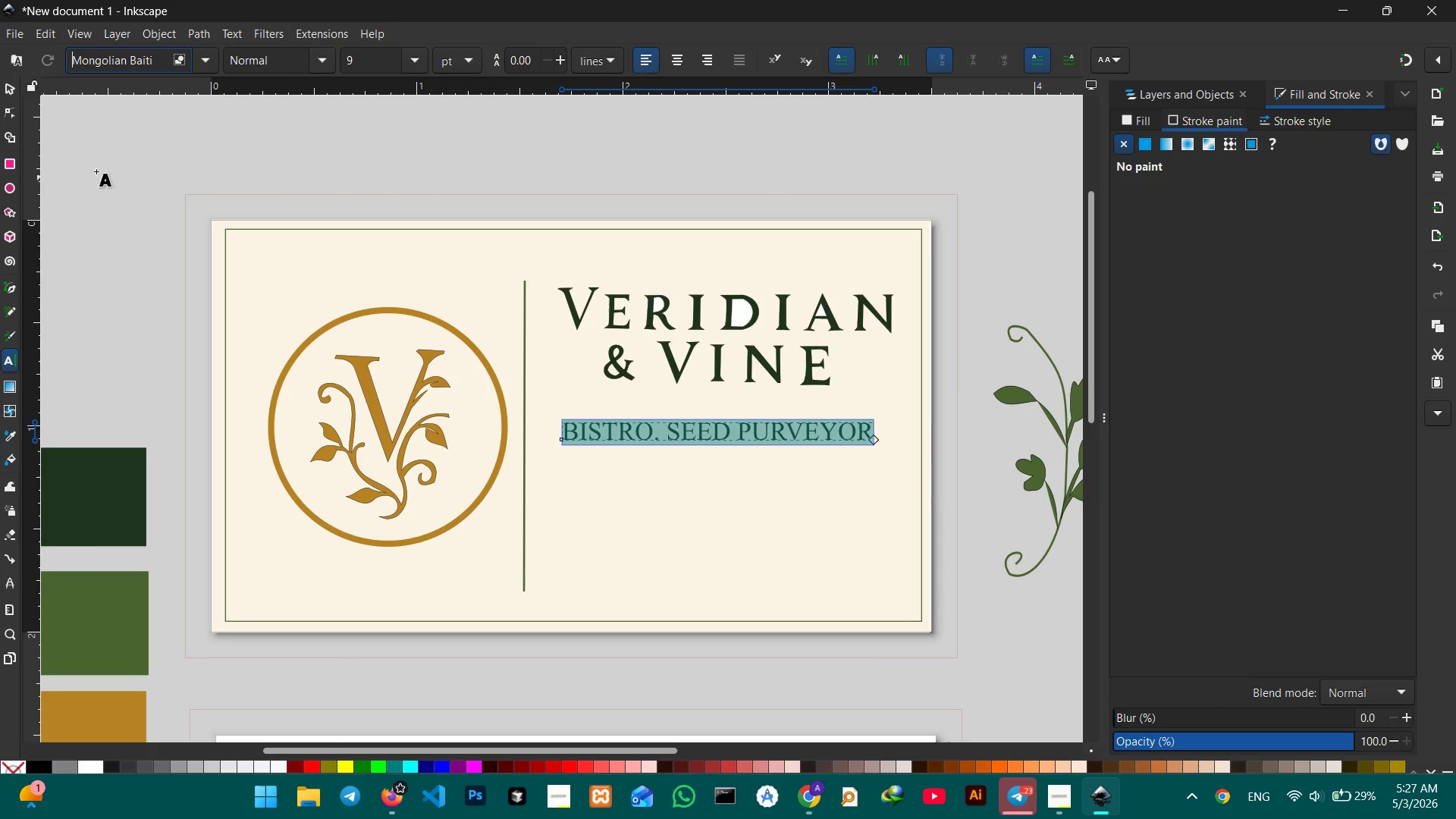 
left_click([11, 91])
 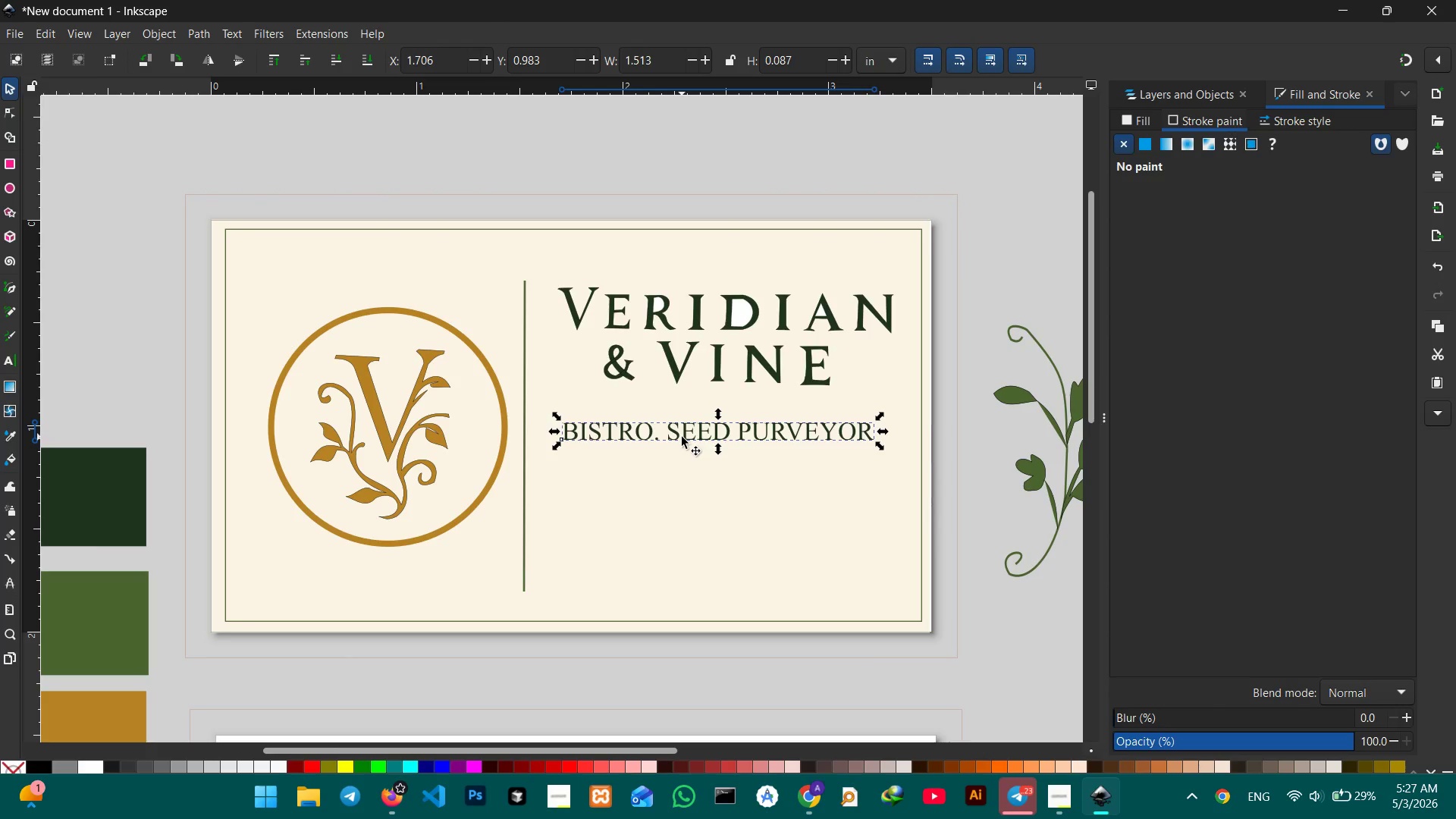 
key(Control+C)
 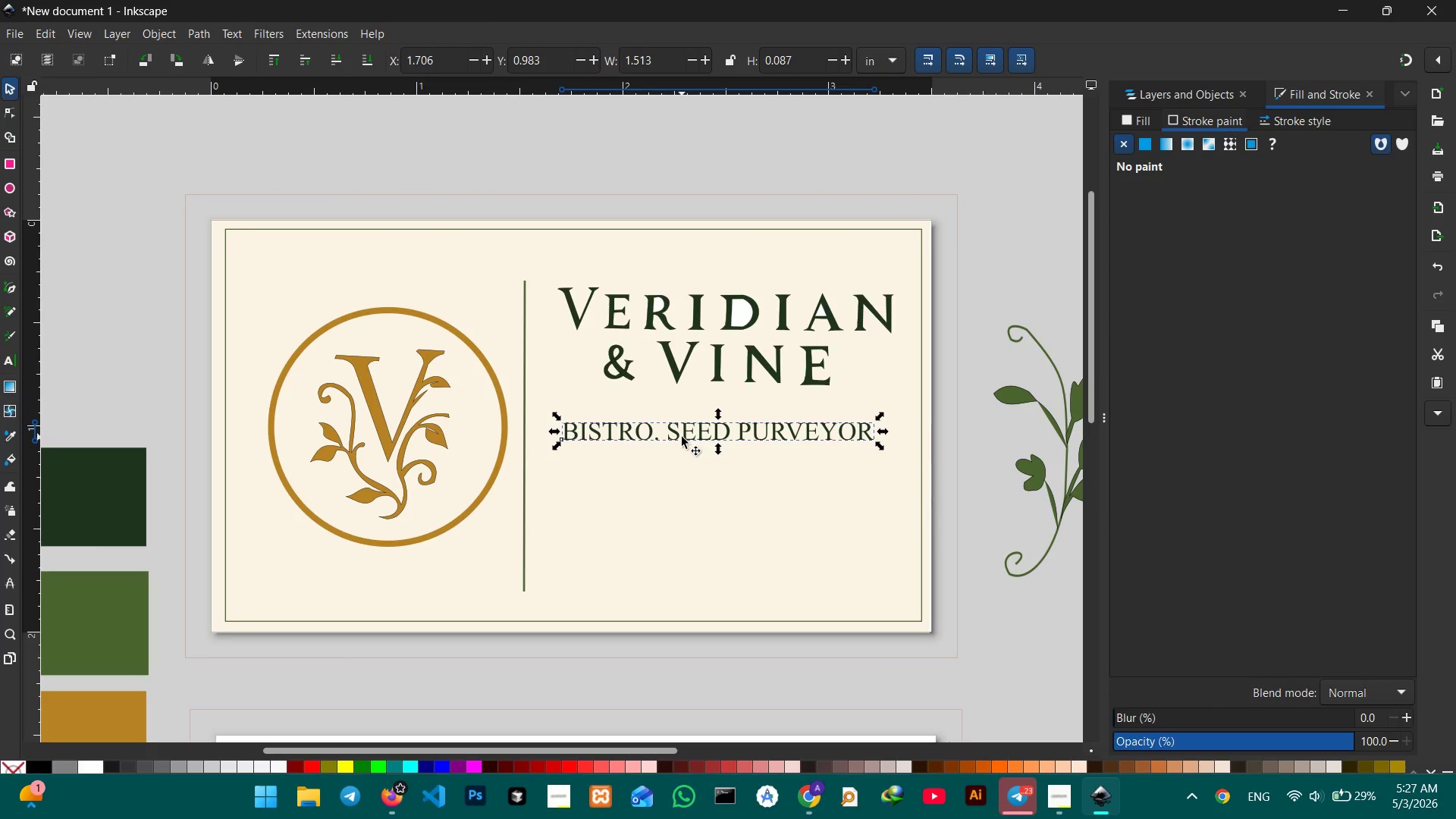 
key(Control+V)
 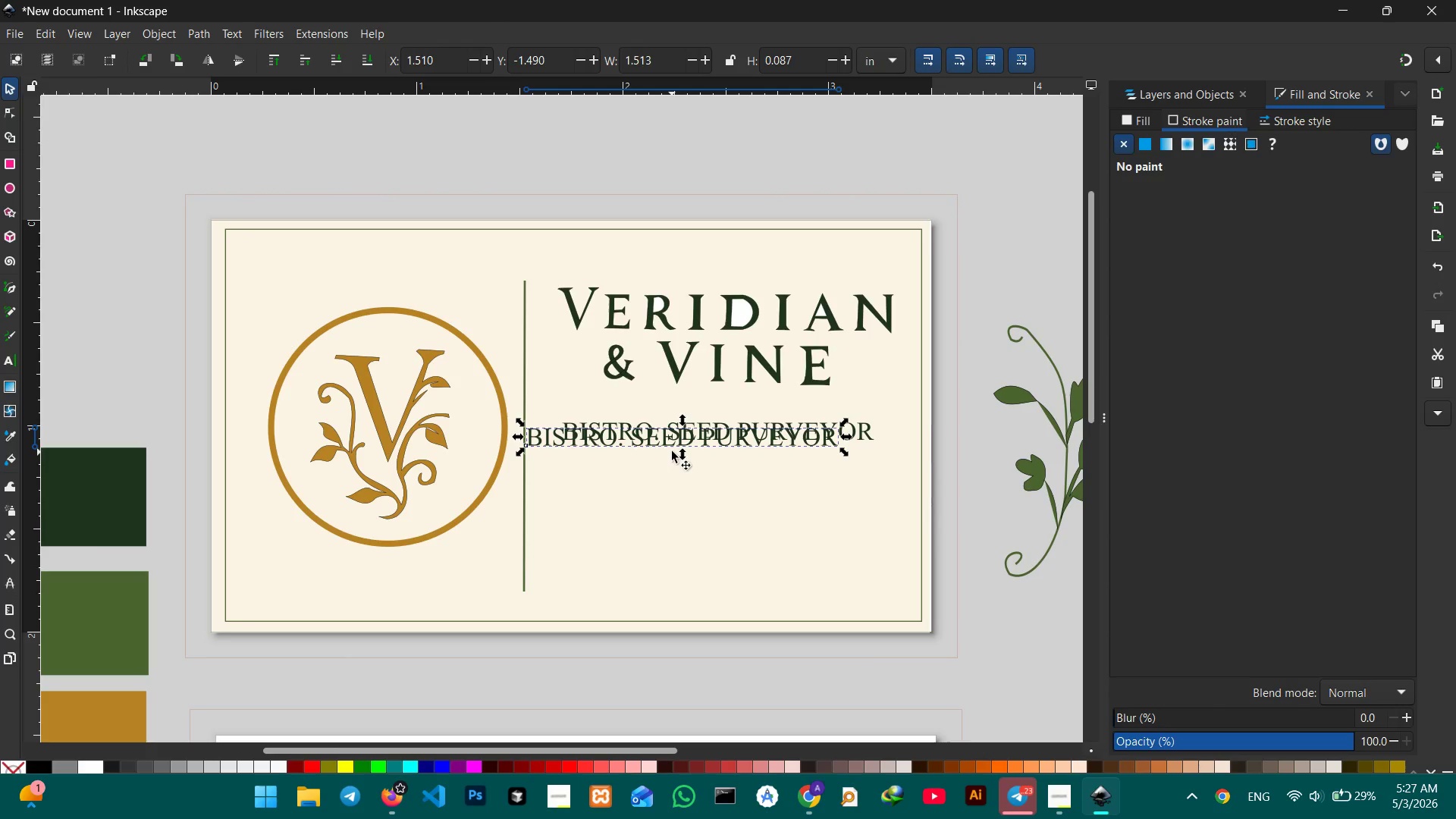 
left_click_drag(start_coordinate=[670, 448], to_coordinate=[692, 256])
 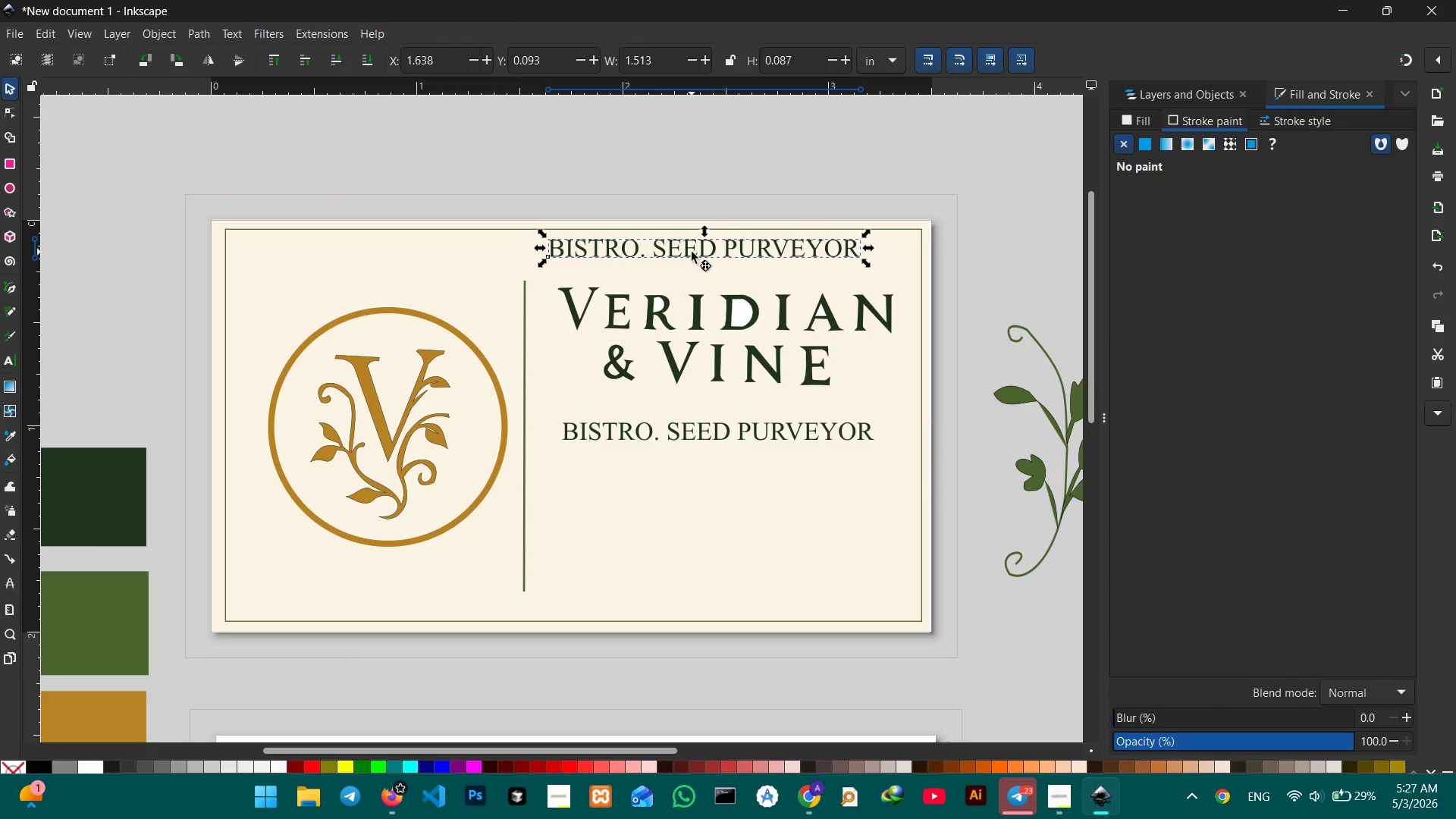 
double_click([692, 252])
 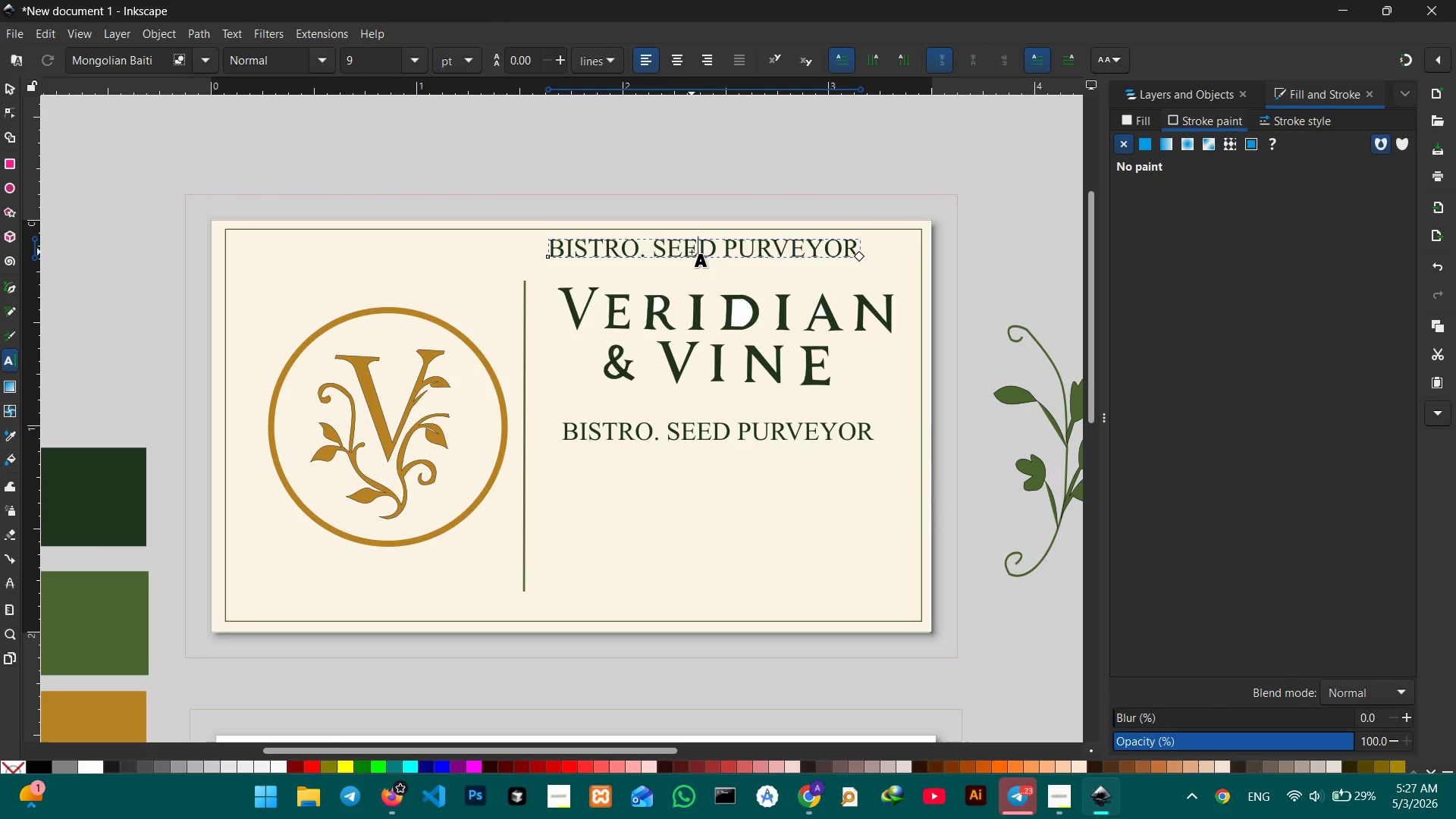 
triple_click([692, 252])
 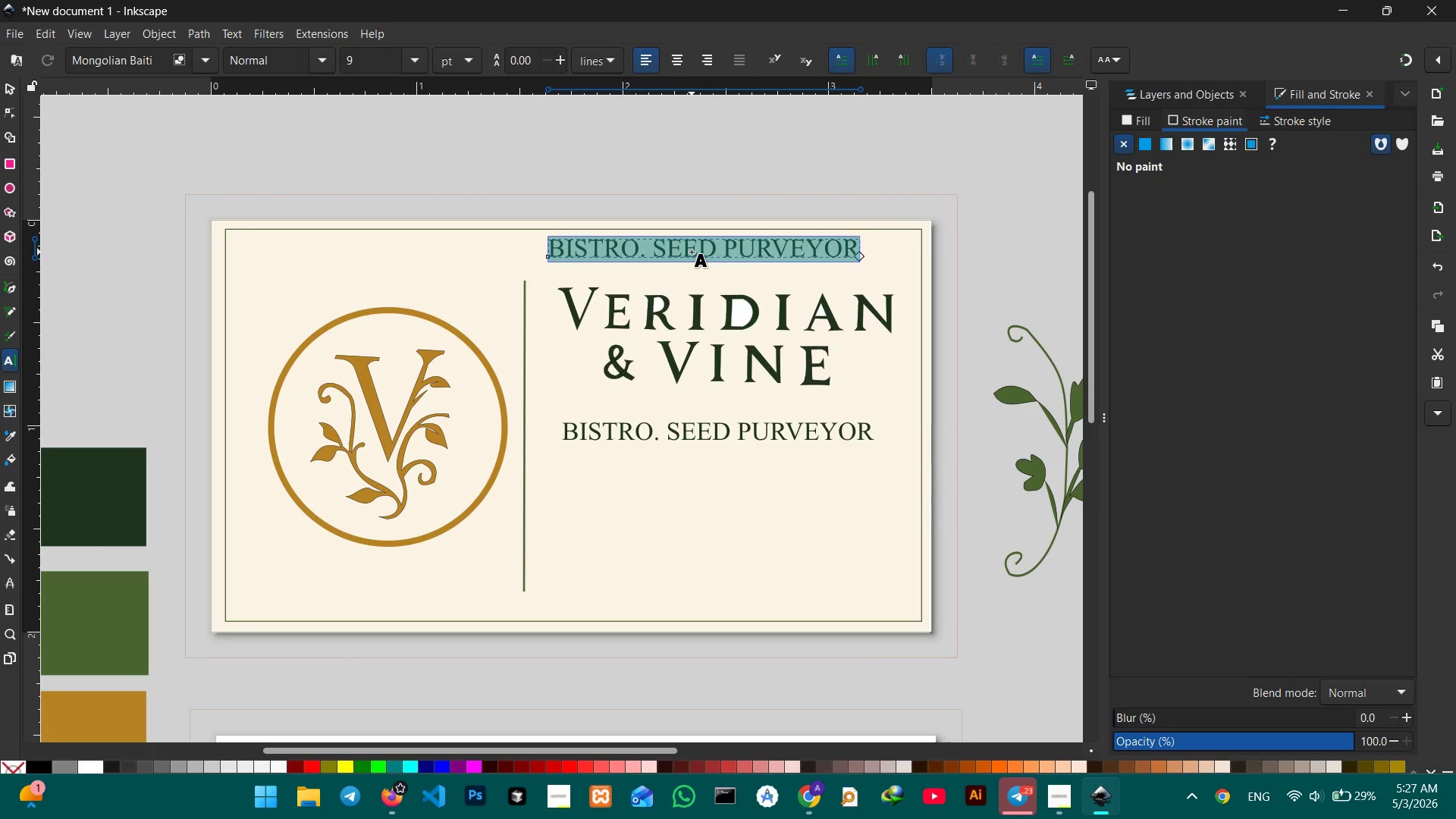 
type(VERIDIAN )
 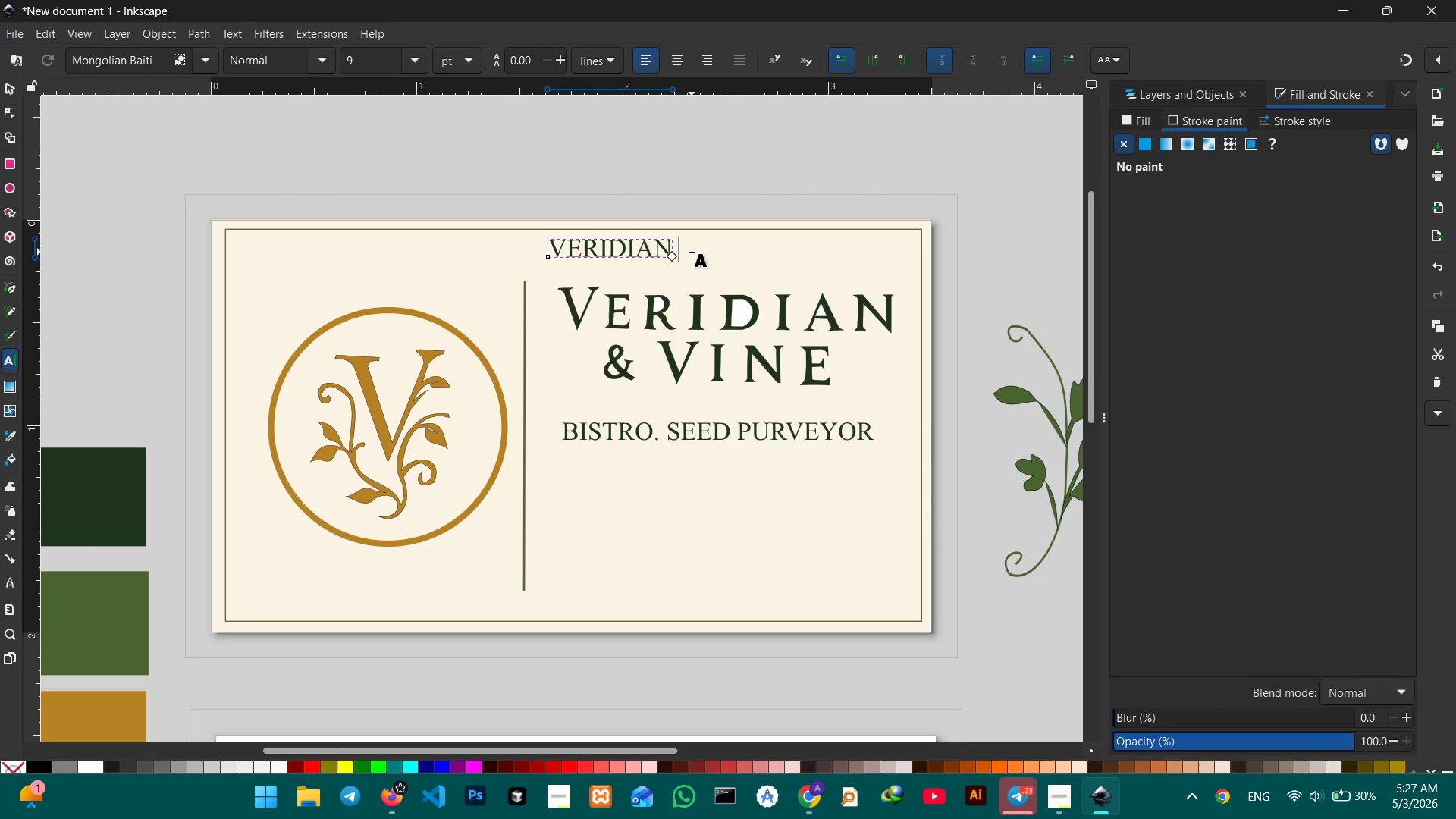 
key(Shift+Enter)
 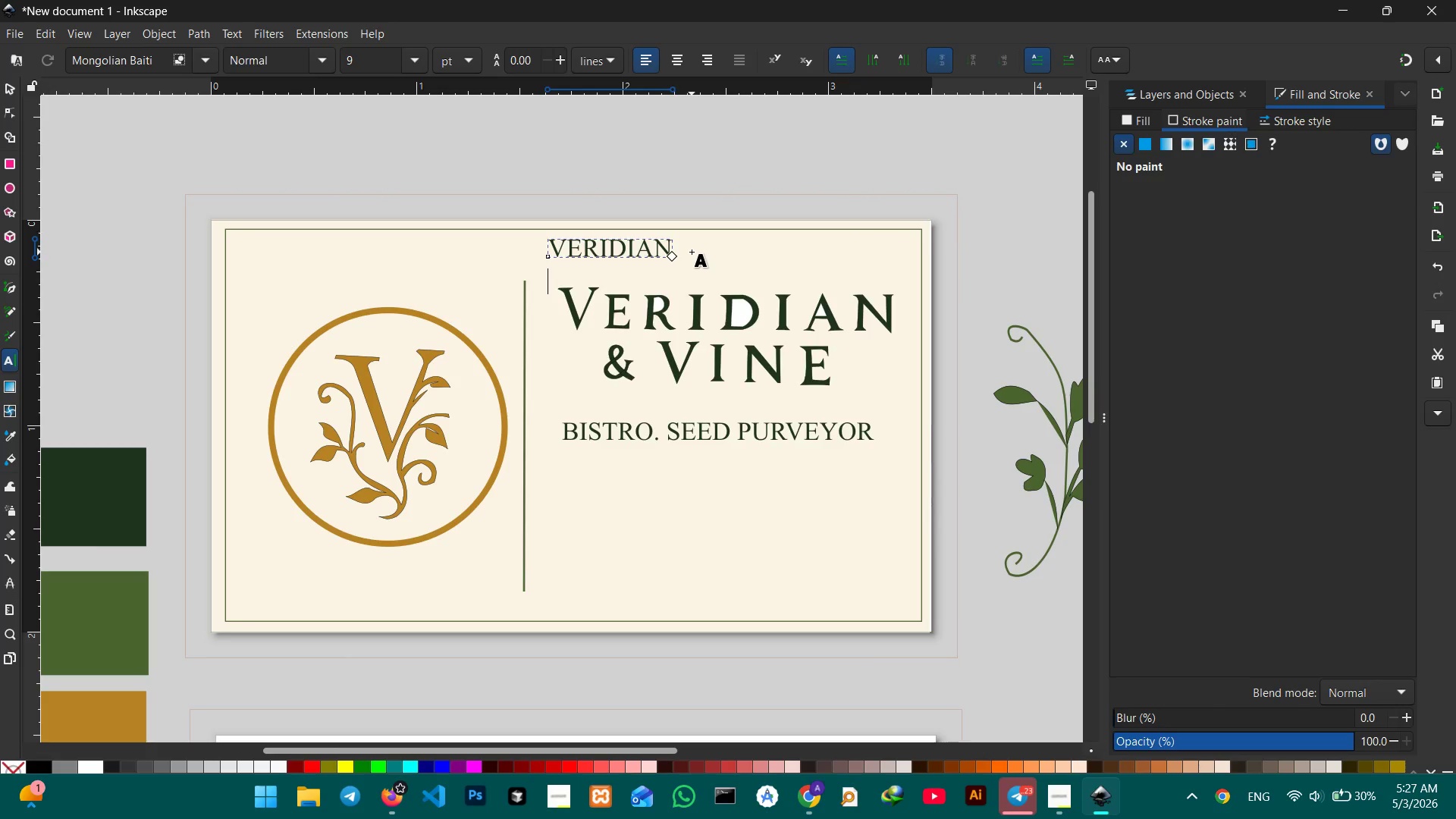 
type(& VINE)
 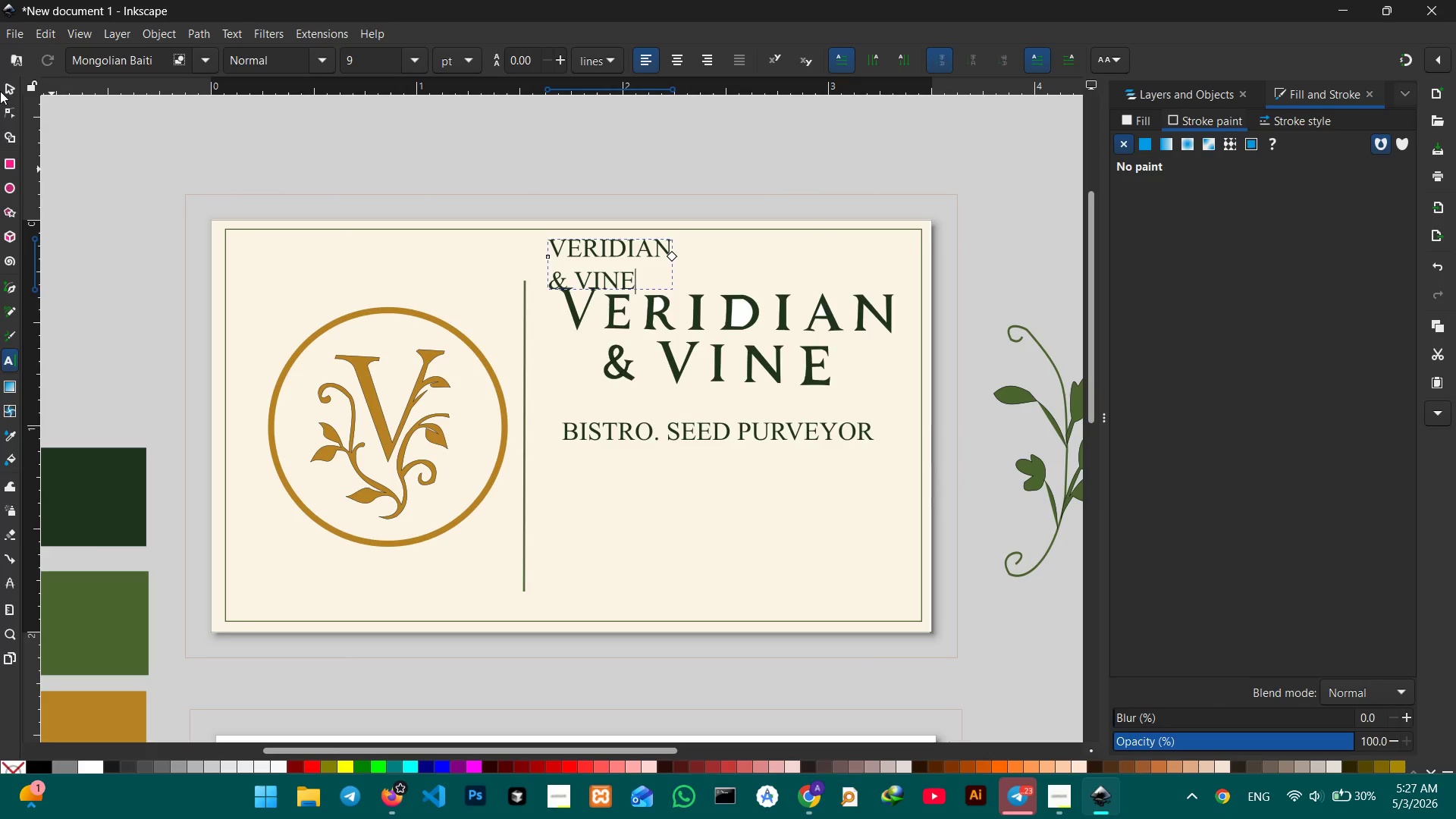 
left_click([2, 89])
 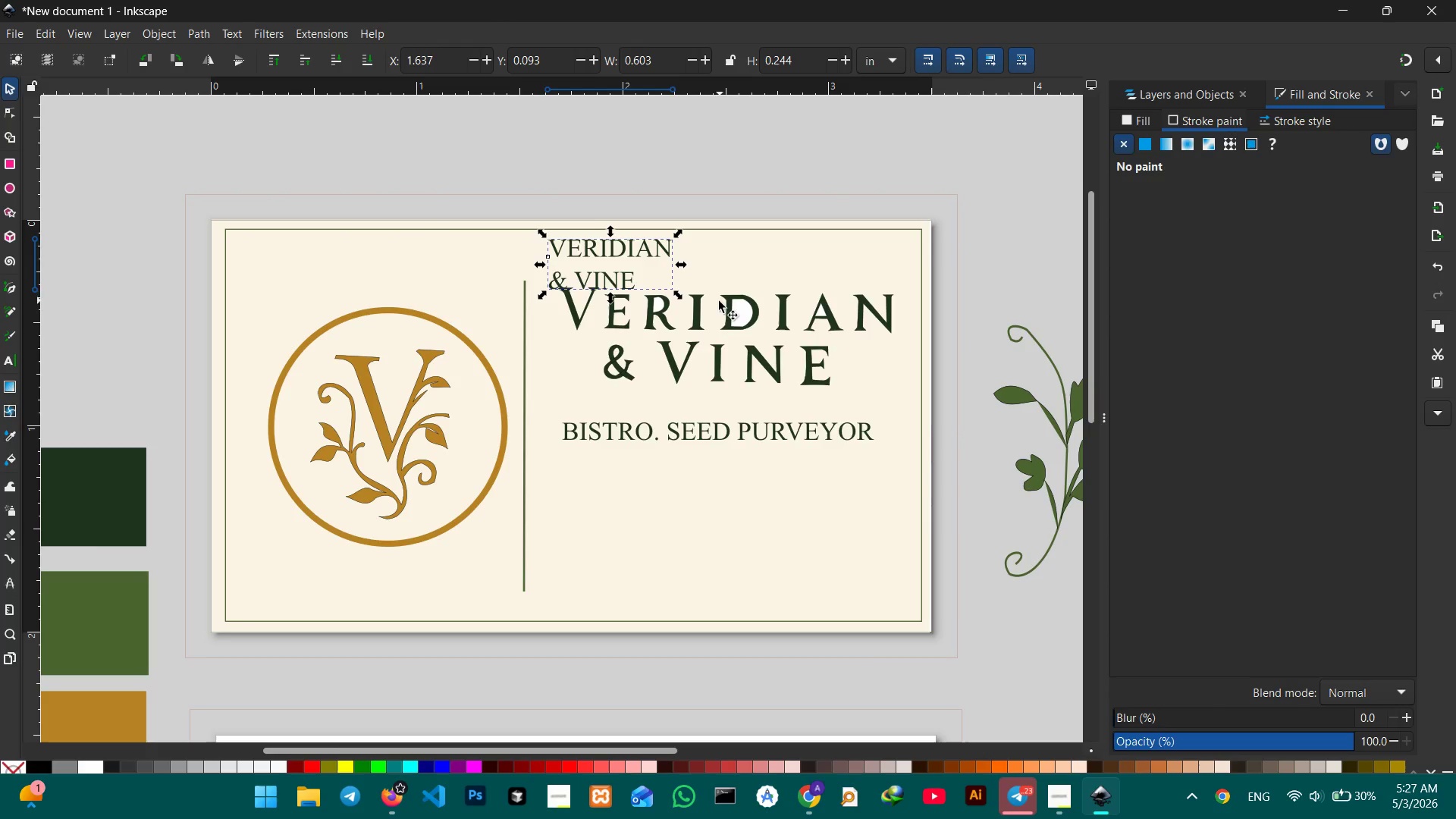 
left_click([701, 312])
 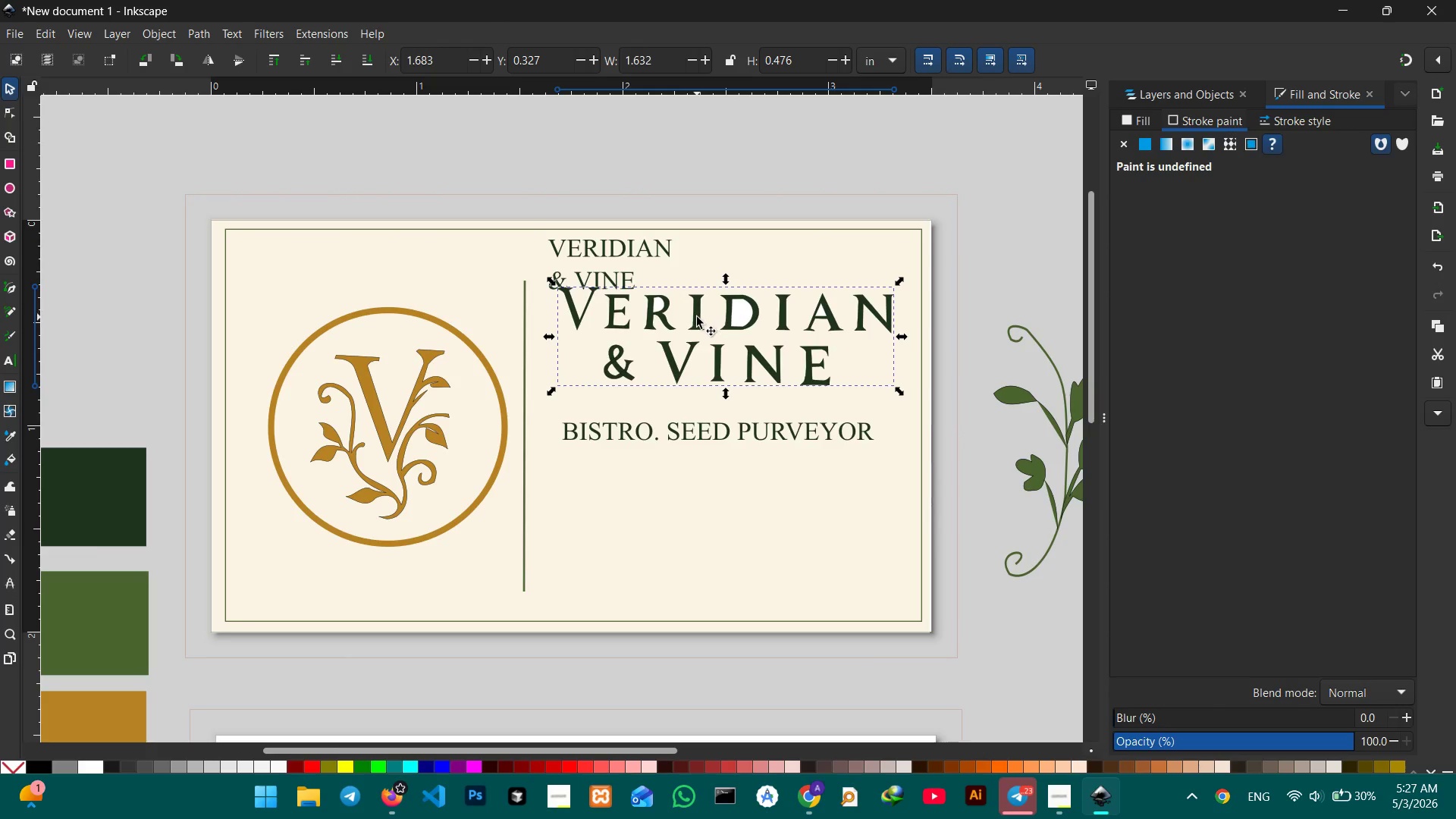 
left_click_drag(start_coordinate=[697, 317], to_coordinate=[573, 111])
 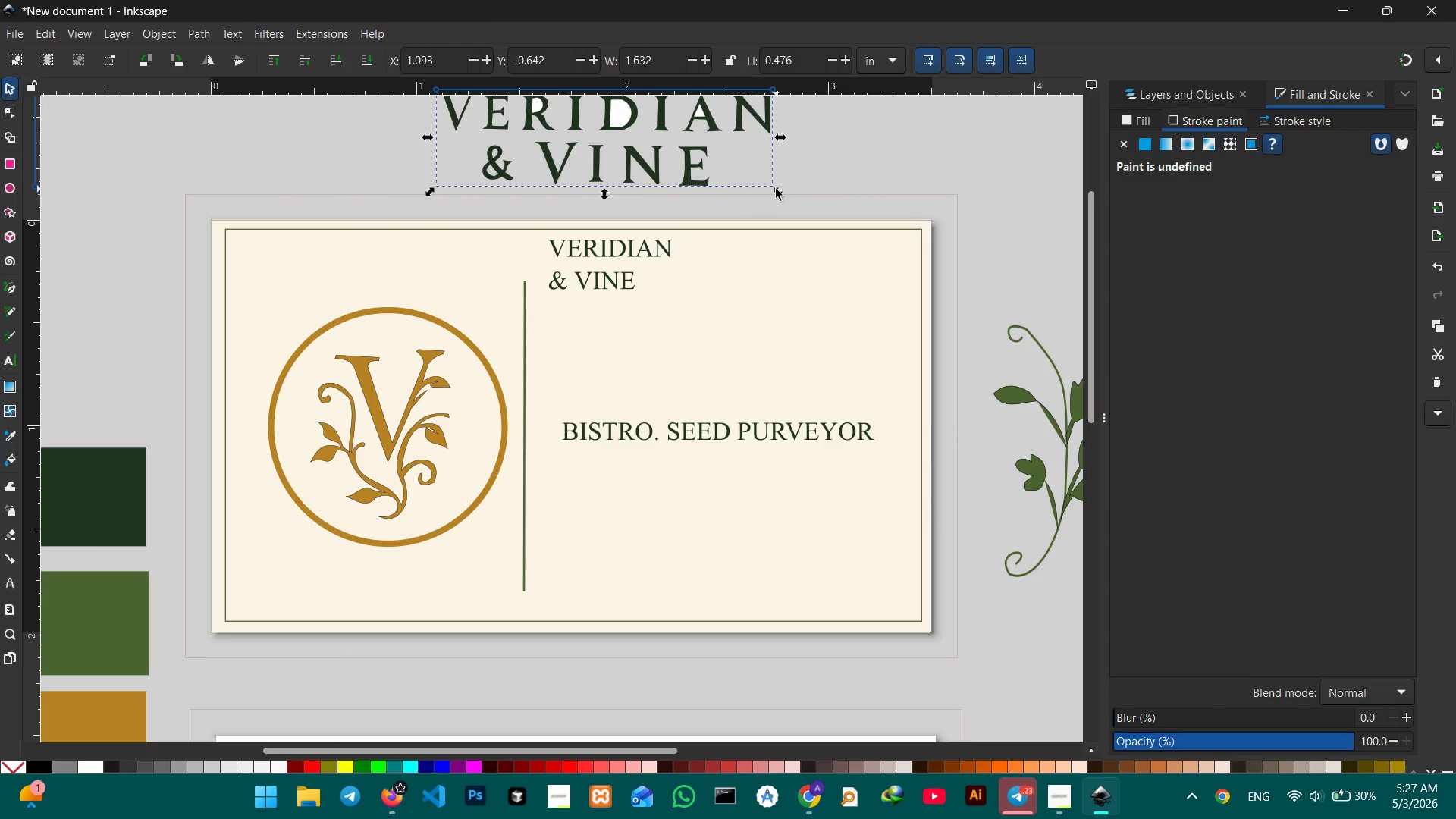 
left_click_drag(start_coordinate=[777, 188], to_coordinate=[748, 151])
 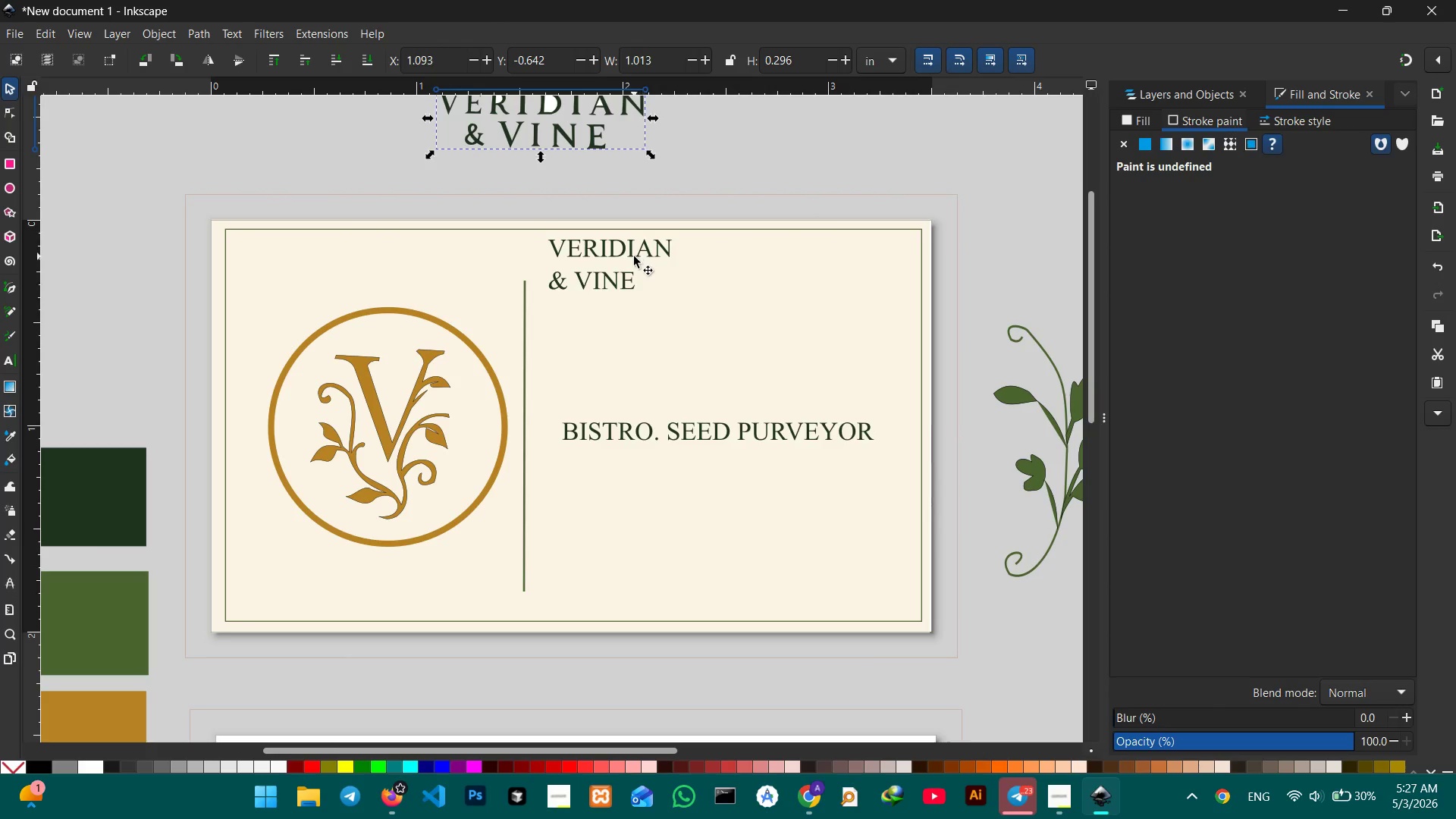 
hold_key(key=ControlLeft, duration=0.8)
 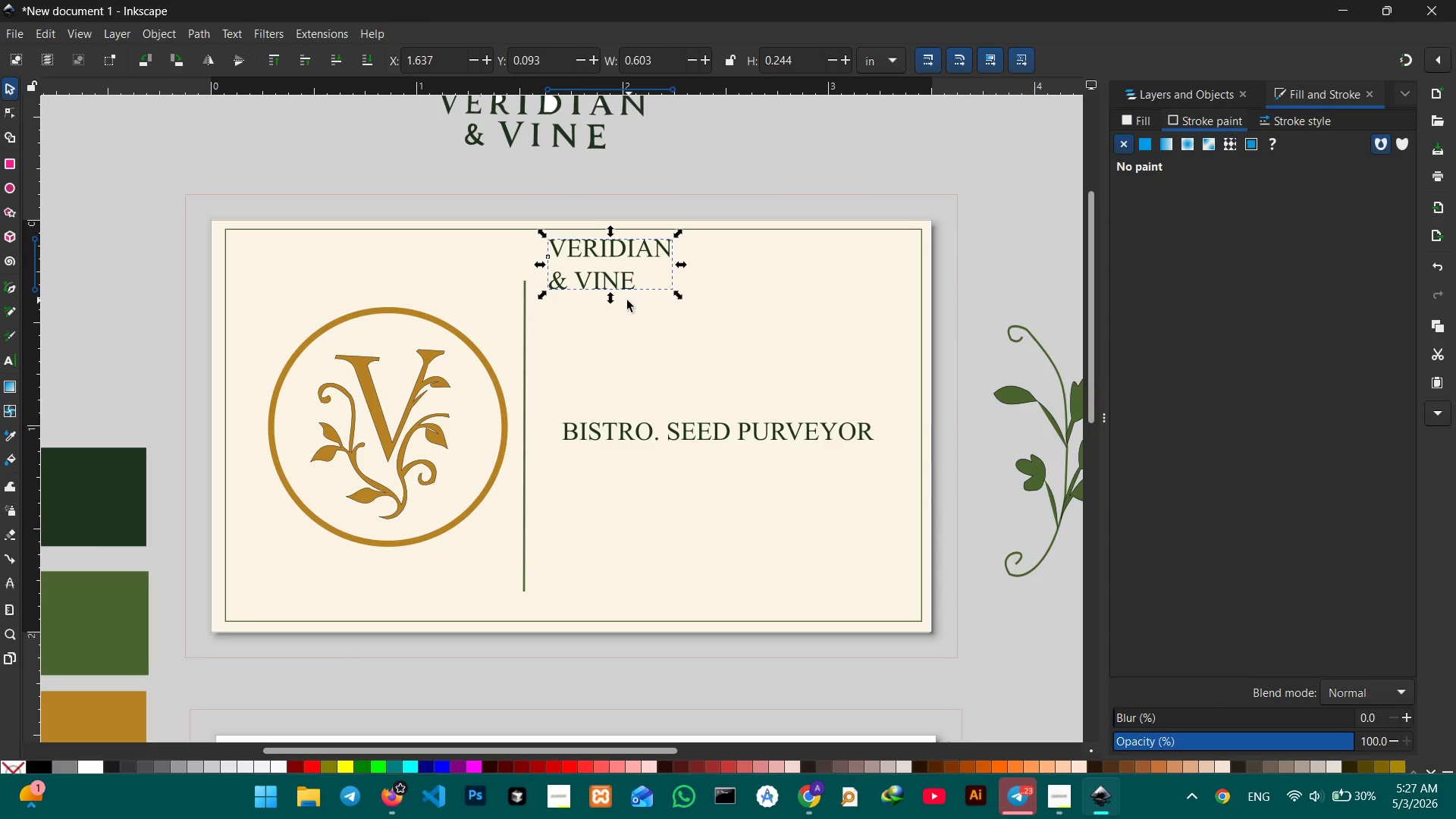 
hold_key(key=ControlLeft, duration=2.55)
left_click_drag(start_coordinate=[610, 303], to_coordinate=[627, 410])
 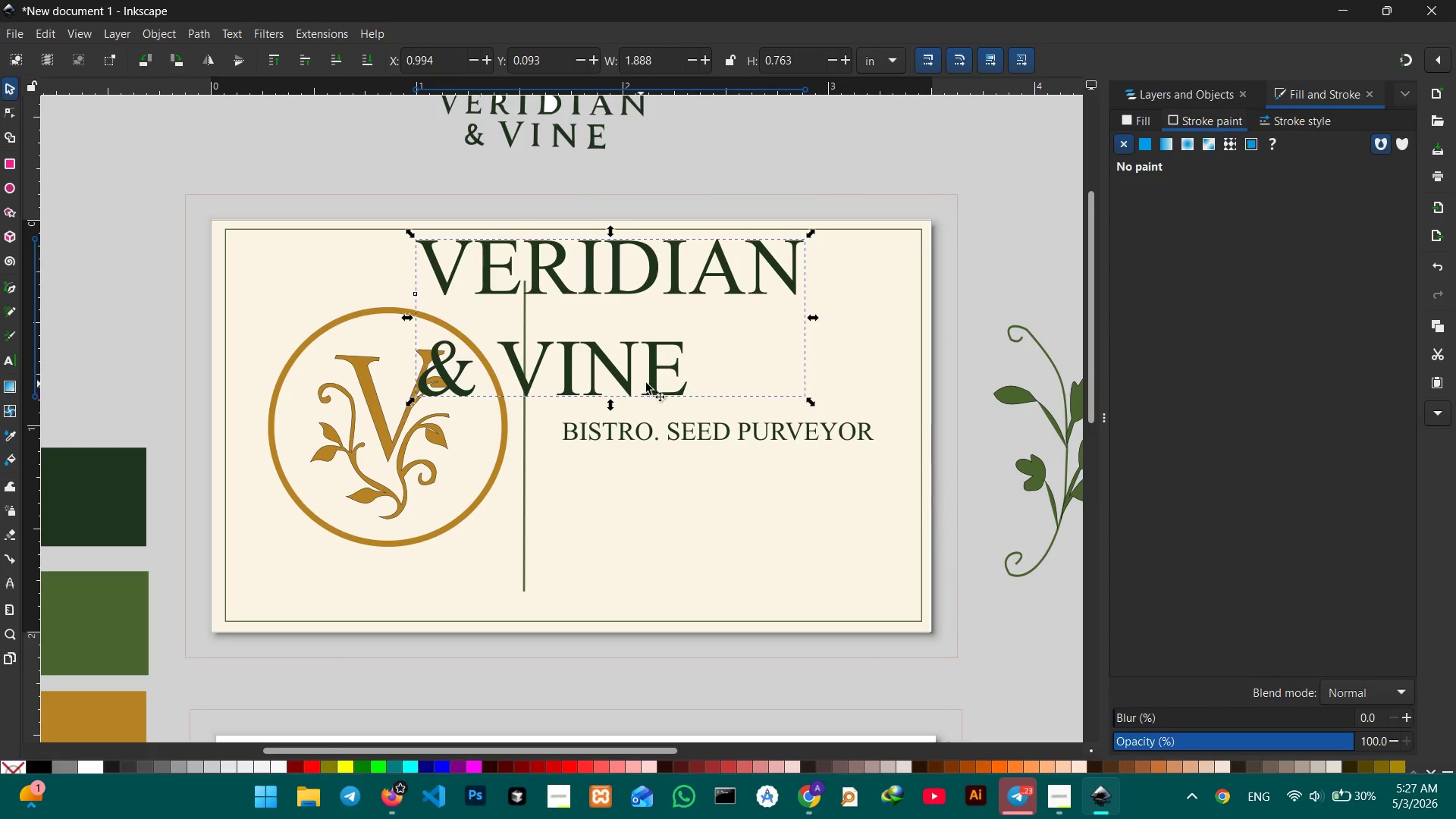 
hold_key(key=ControlLeft, duration=2.09)
left_click_drag(start_coordinate=[816, 405], to_coordinate=[705, 340])
 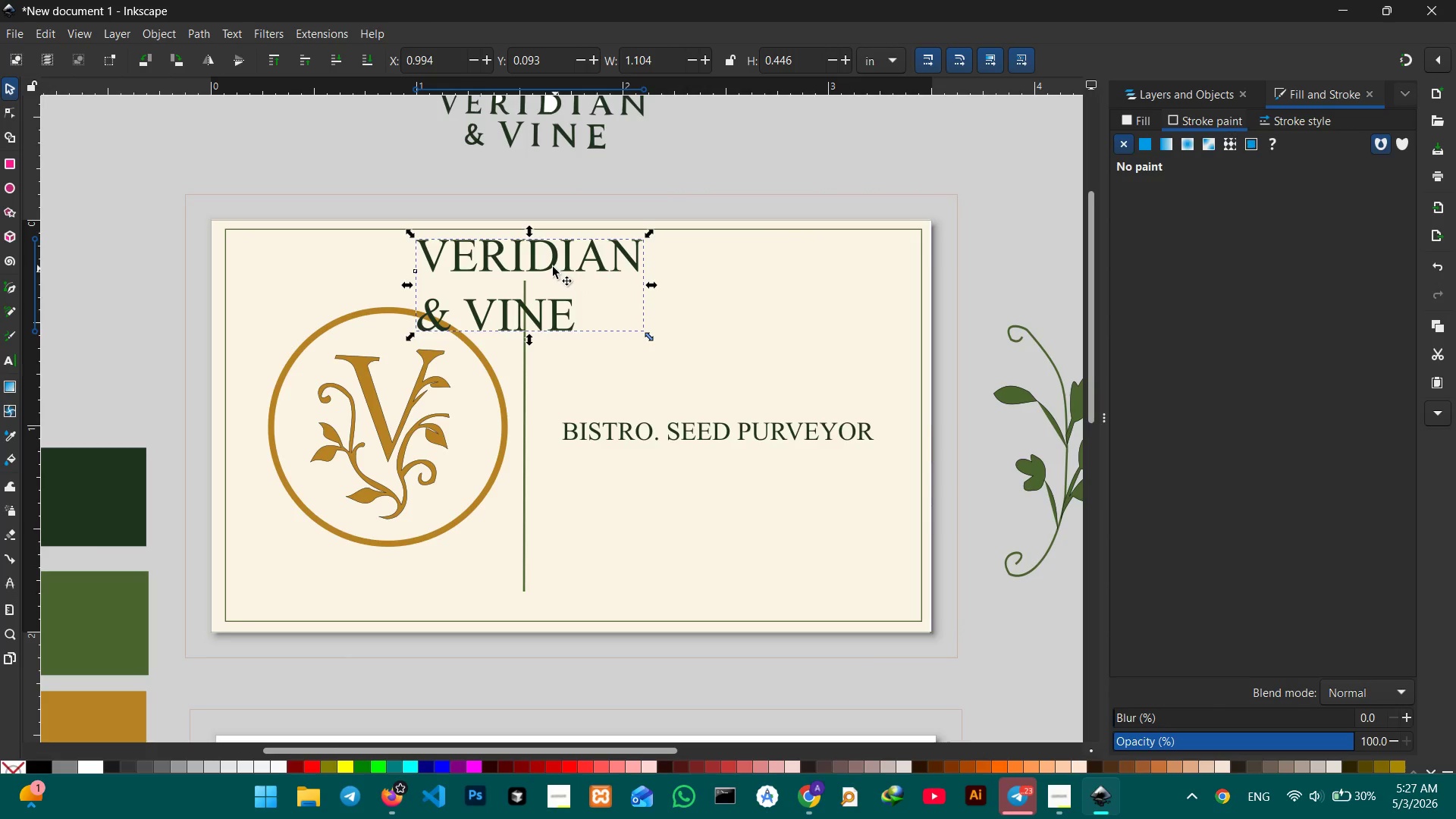 
left_click_drag(start_coordinate=[551, 265], to_coordinate=[721, 300])
 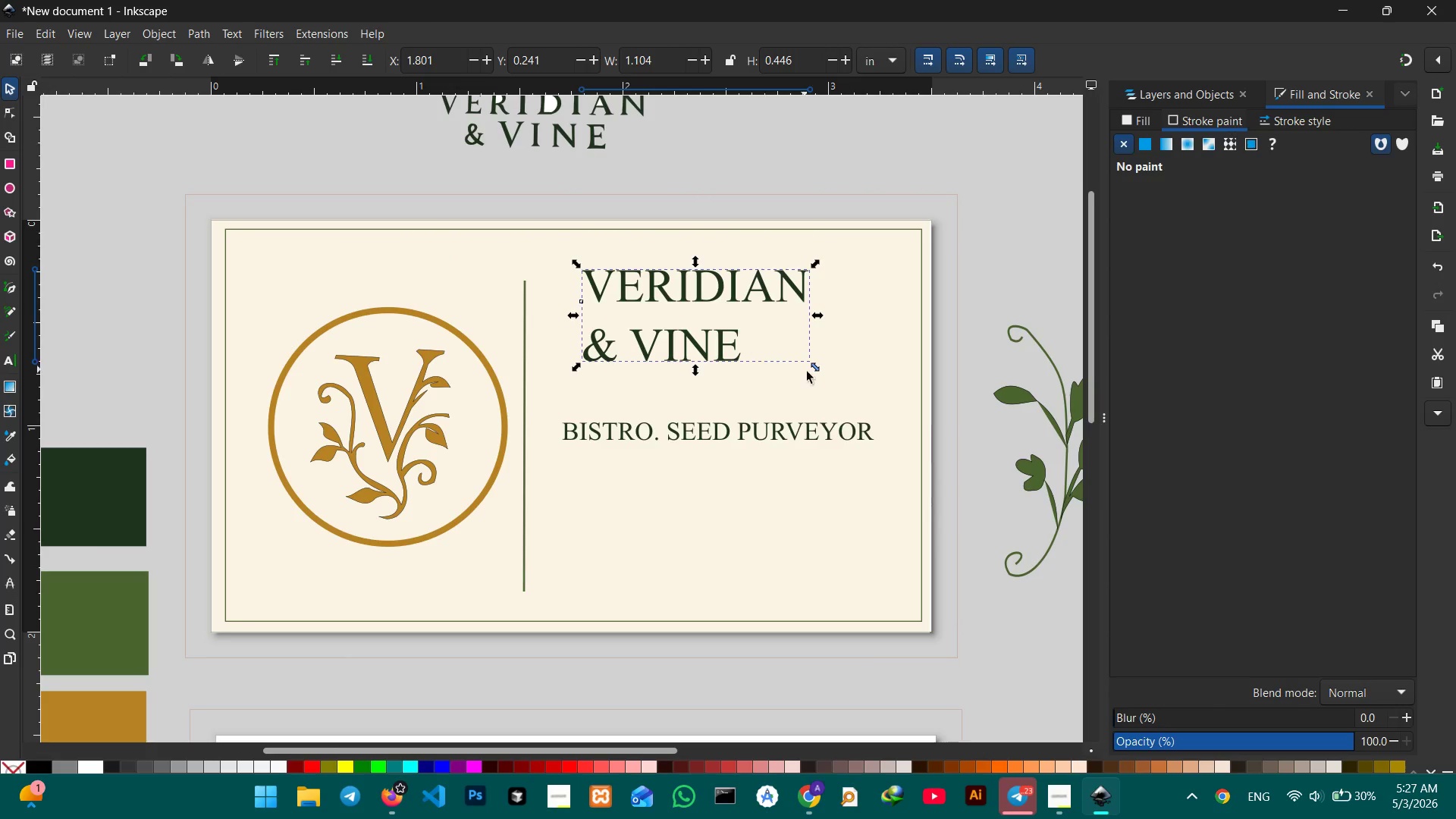 
hold_key(key=ControlLeft, duration=2.31)
left_click_drag(start_coordinate=[818, 369], to_coordinate=[836, 388])
 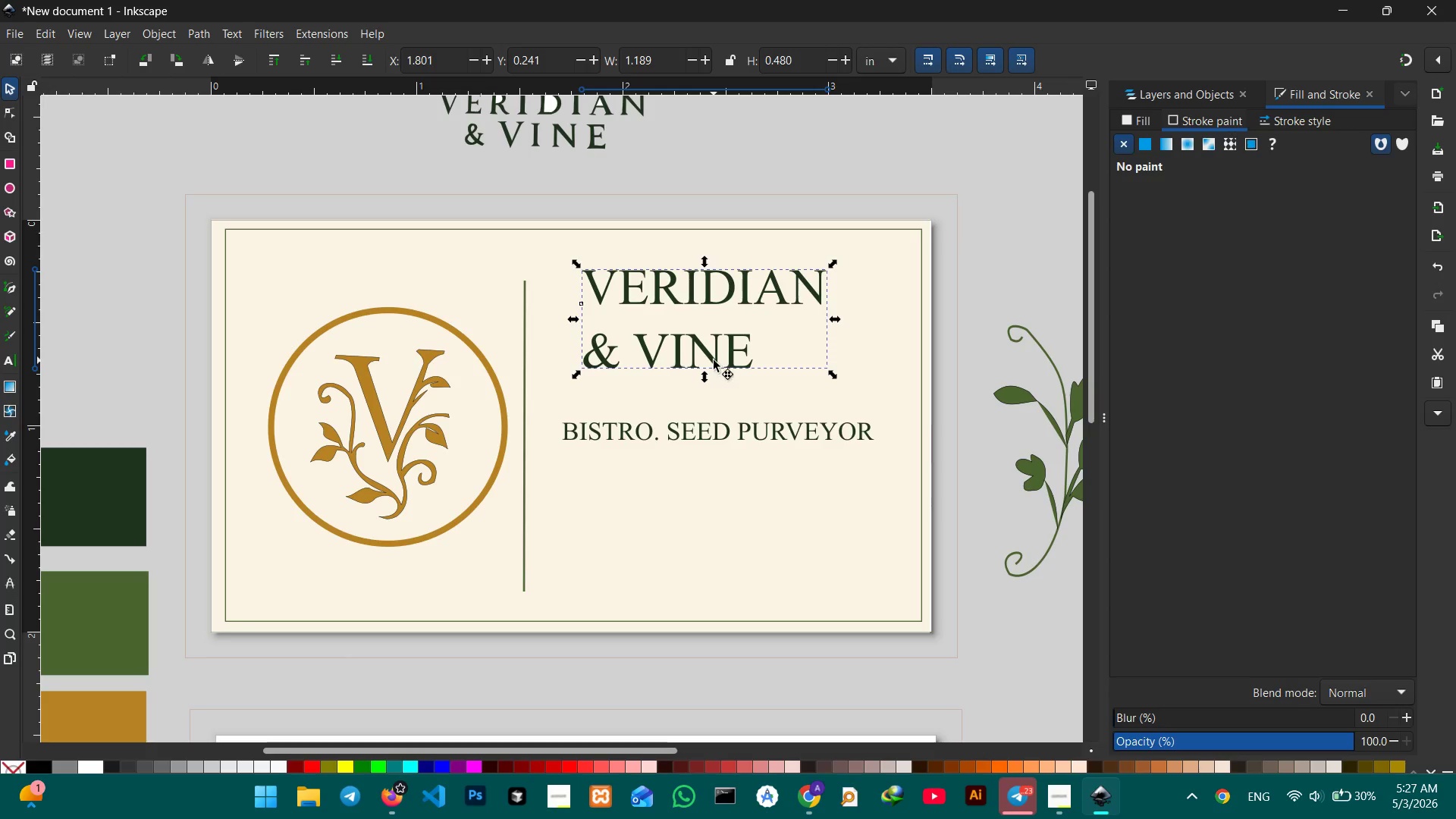 
double_click([714, 360])
 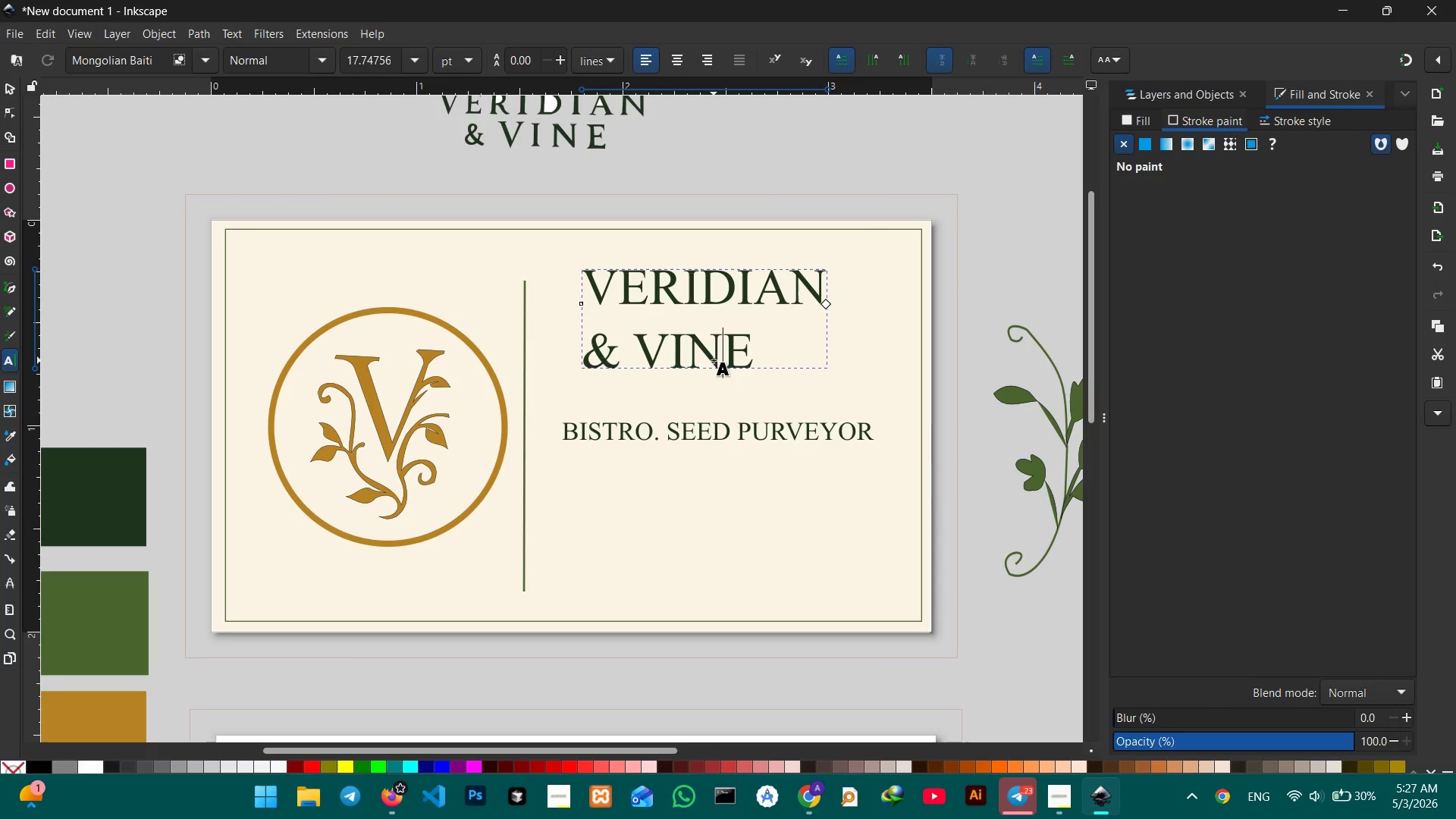 
triple_click([714, 360])
 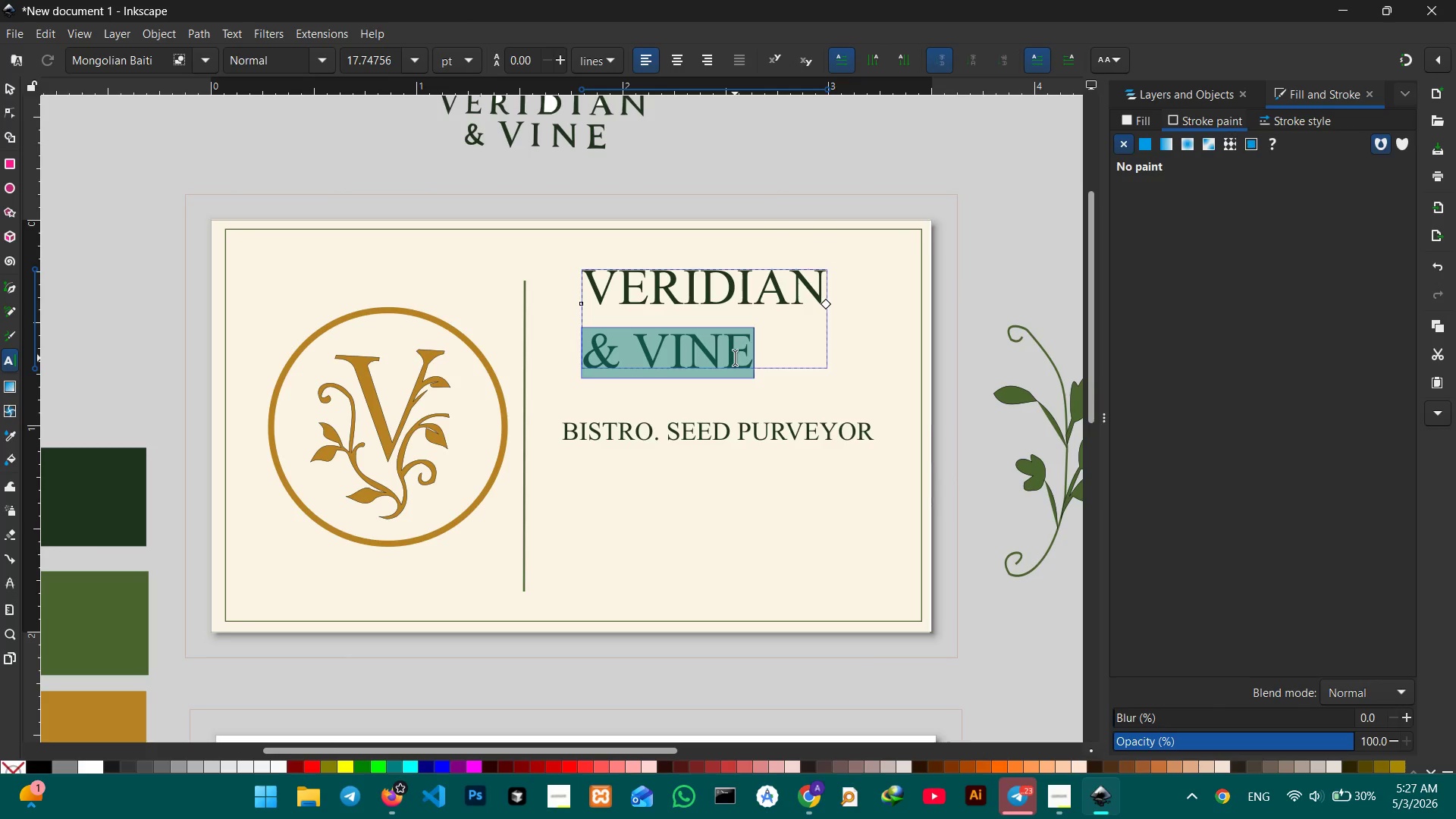 
key(Control+X)
 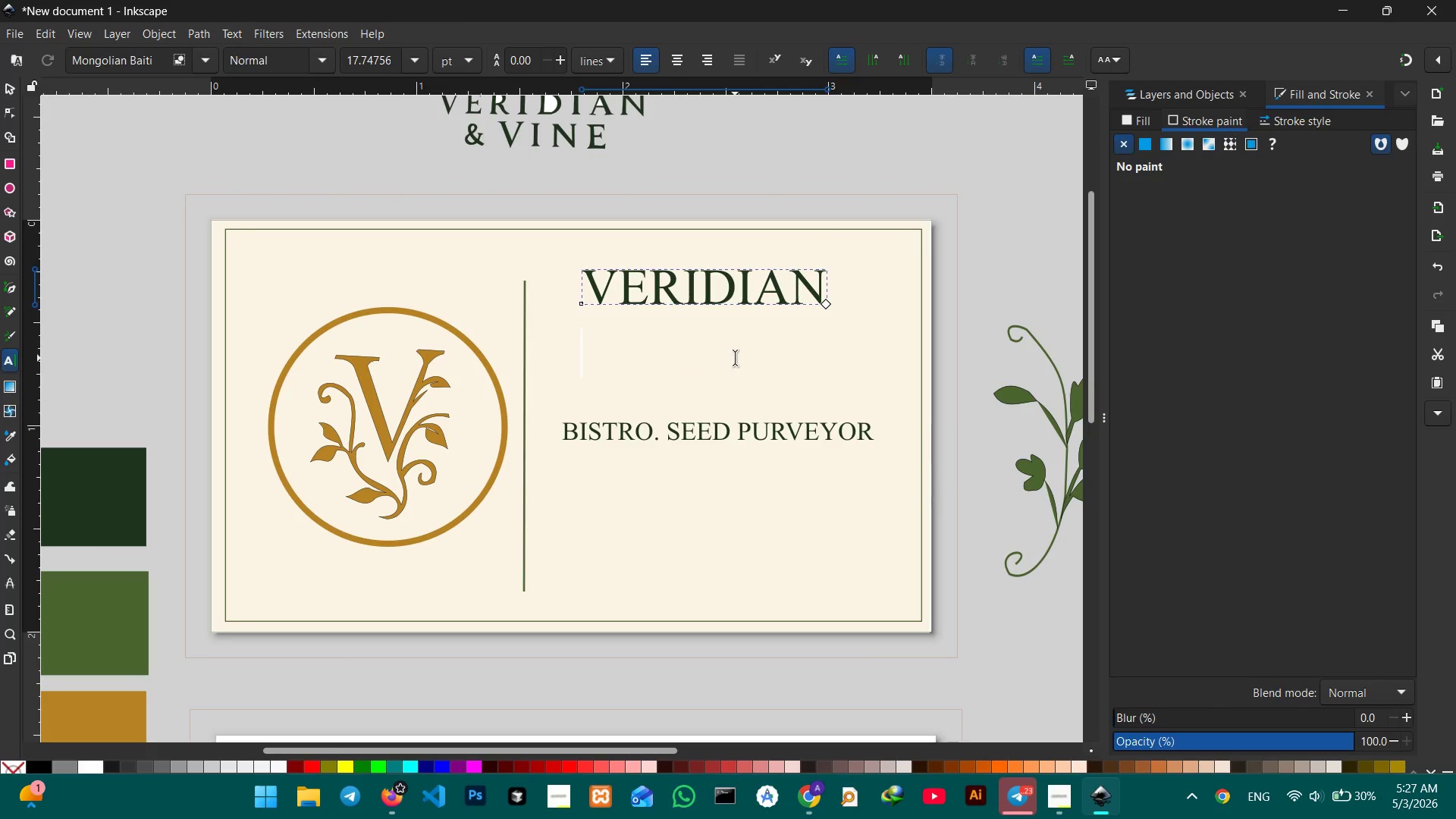 
key(Backspace)
 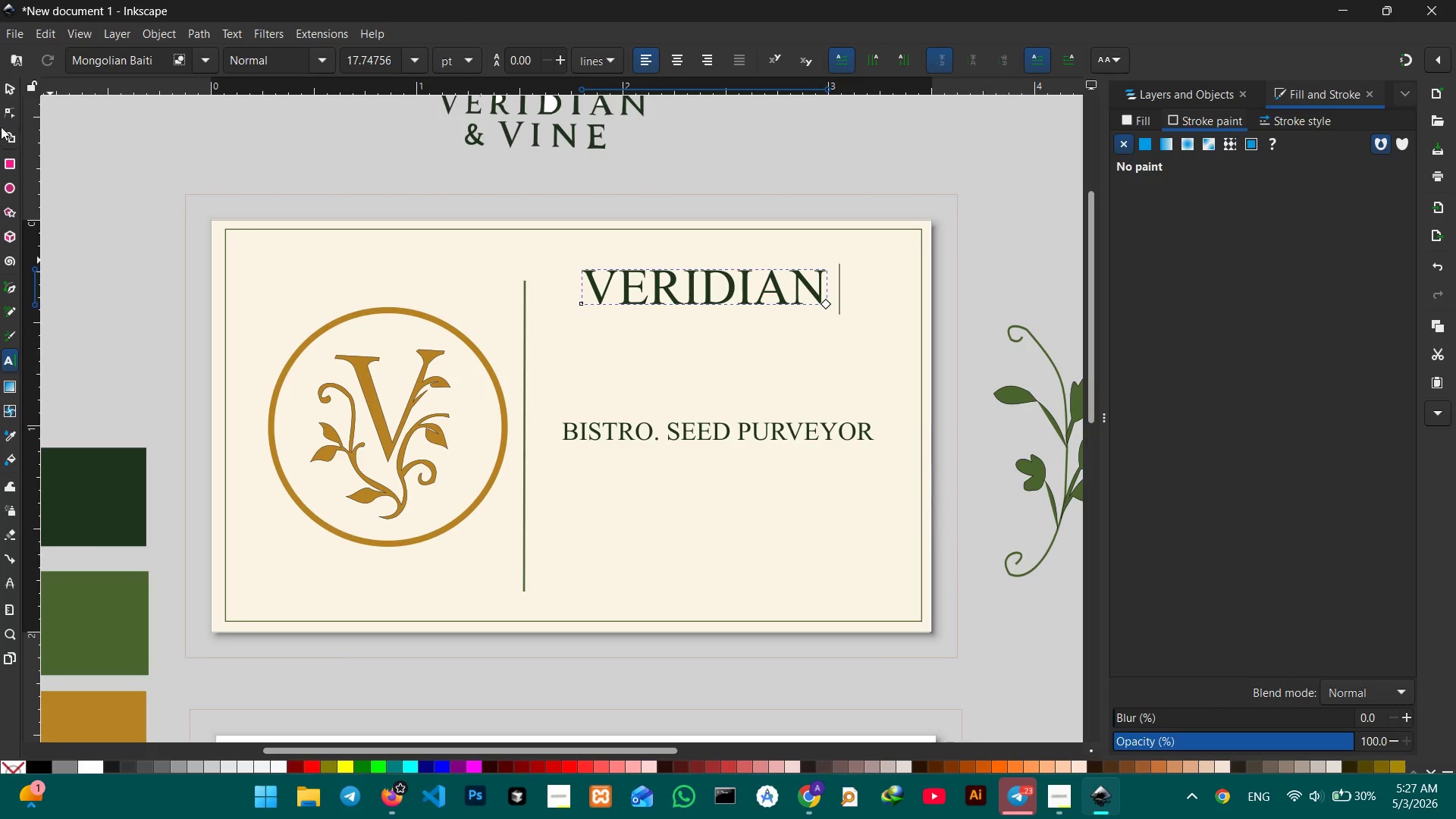 
left_click([1, 85])
 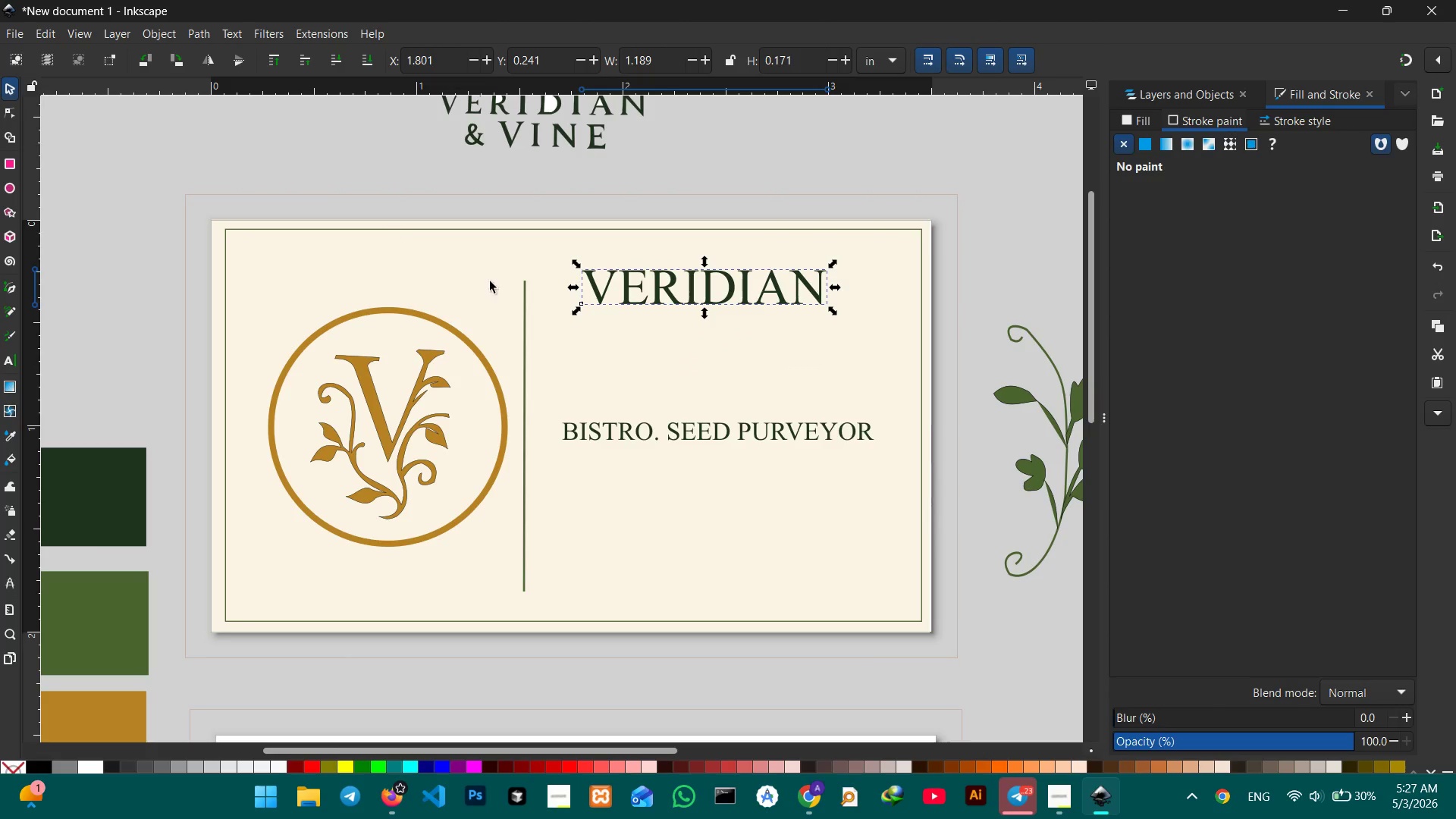 
key(Control+V)
 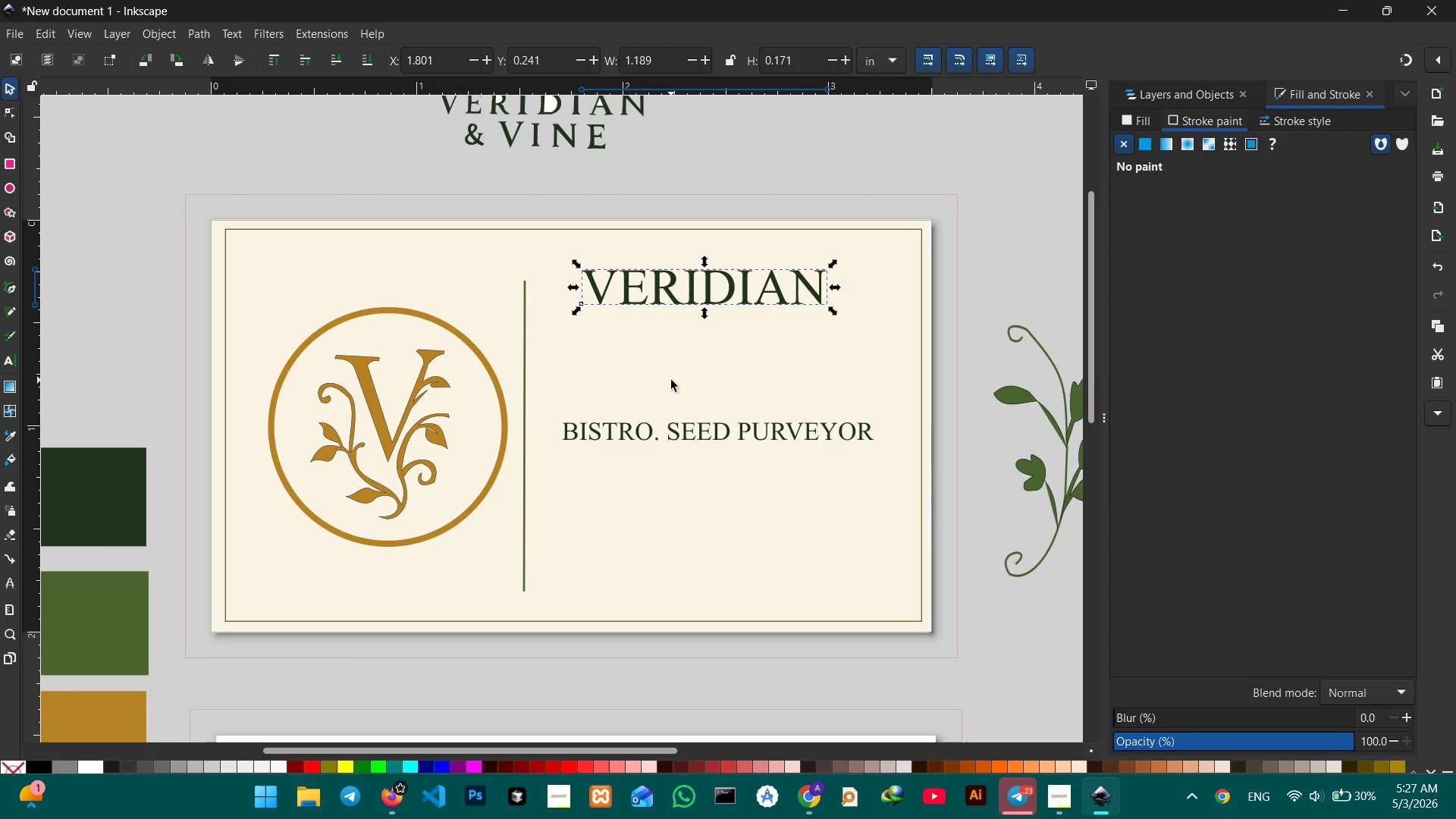 
key(Control+V)
 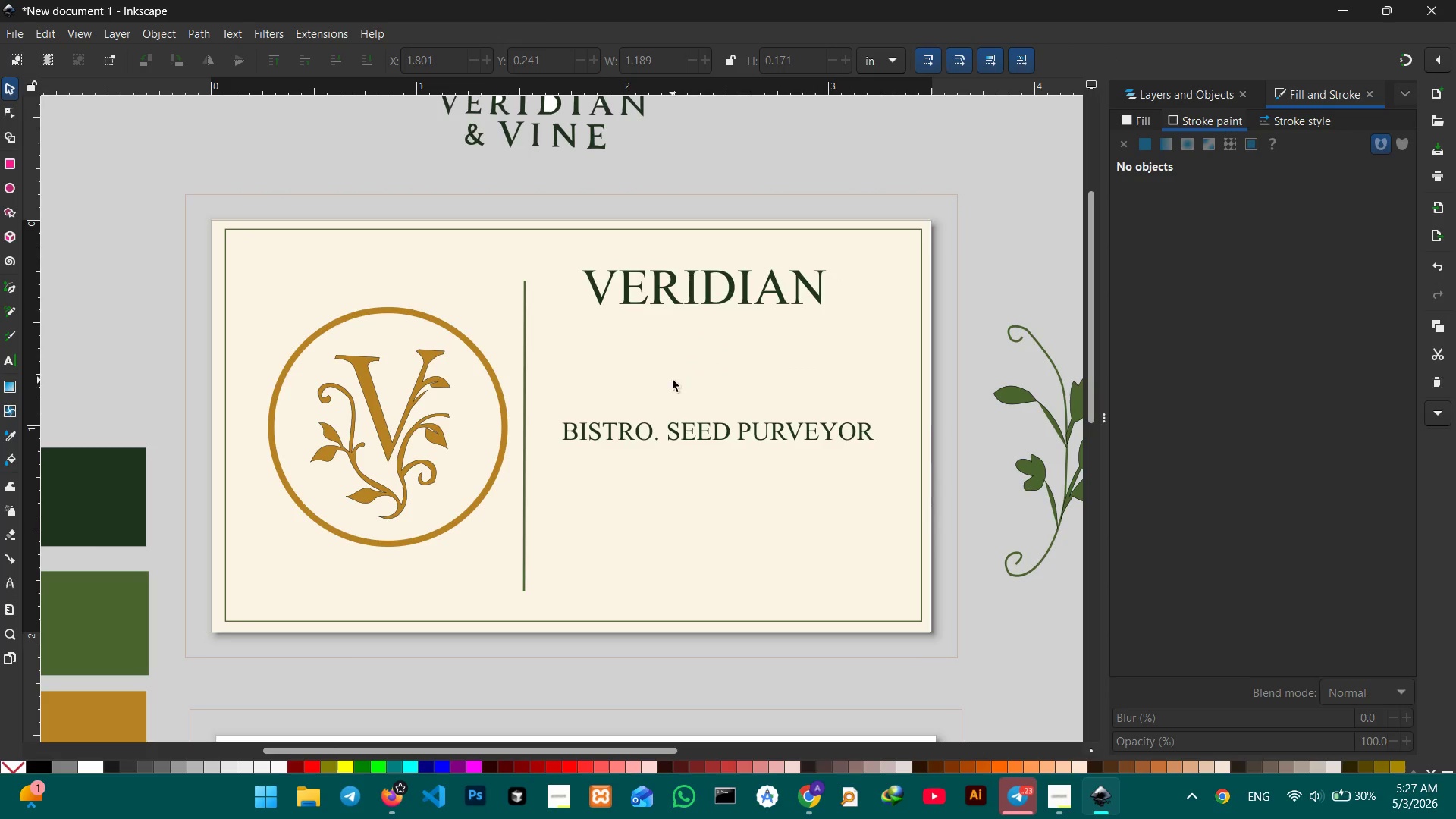 
left_click([658, 290])
 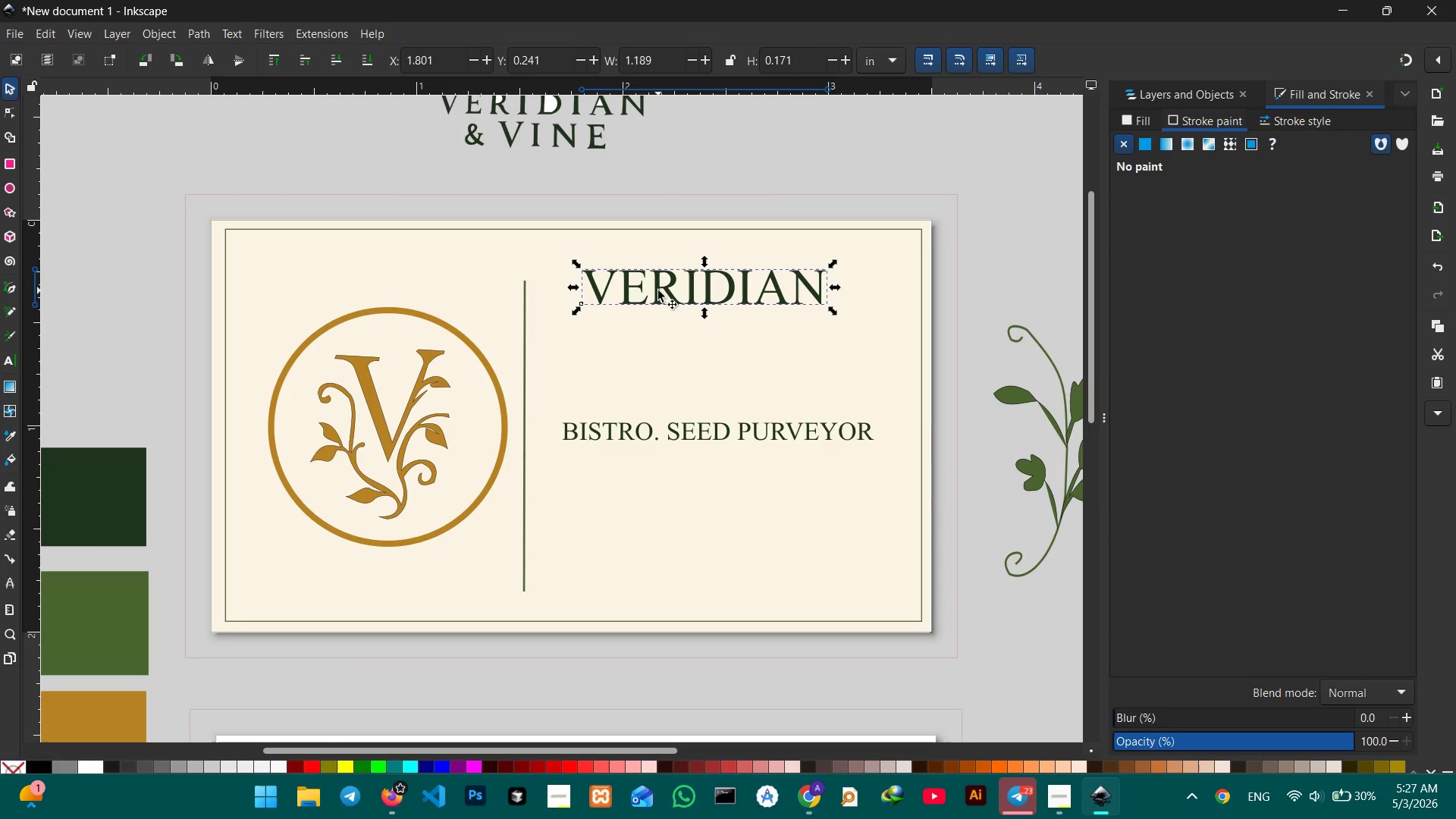 
key(Control+C)
 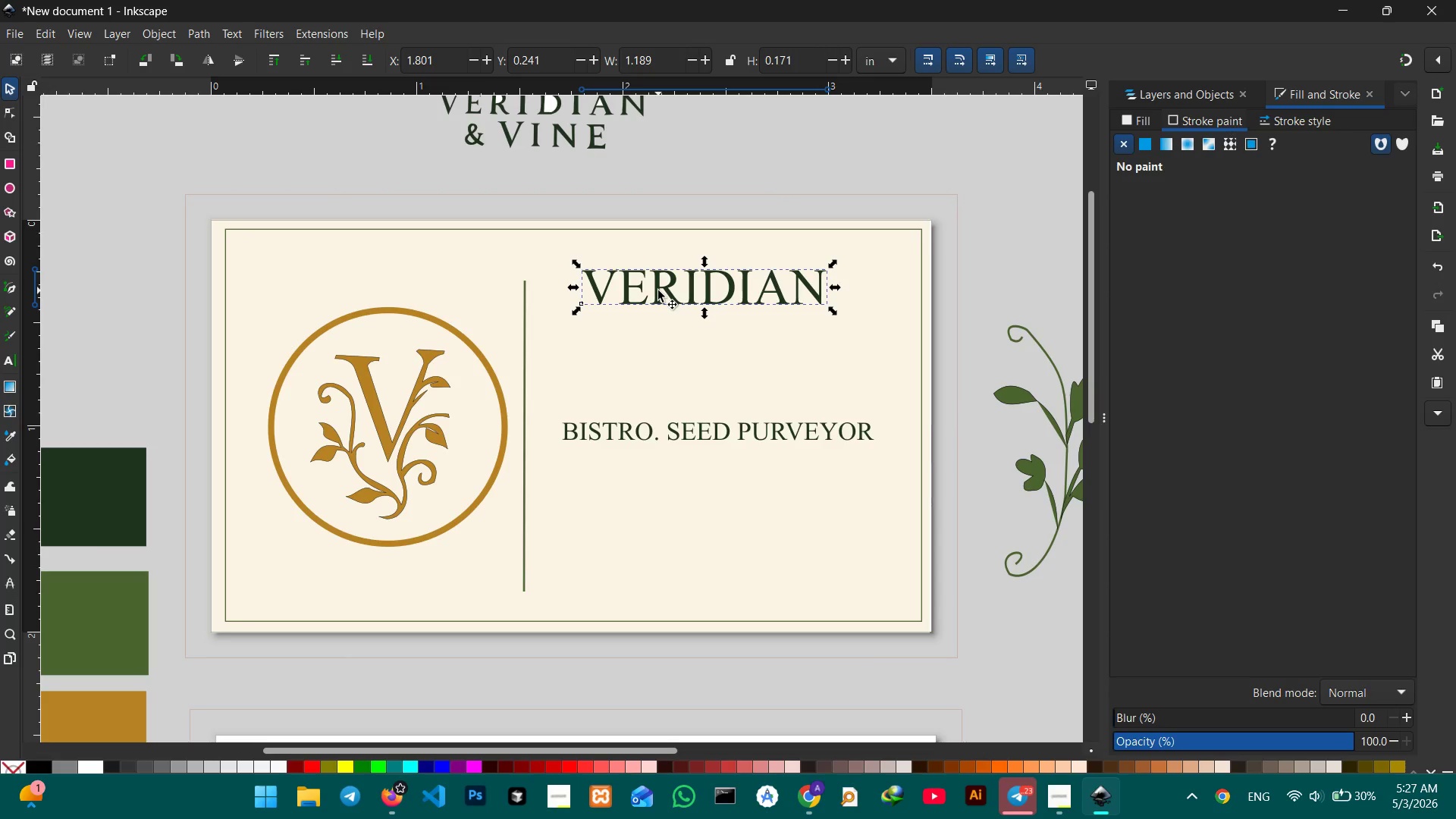 
key(Control+V)
 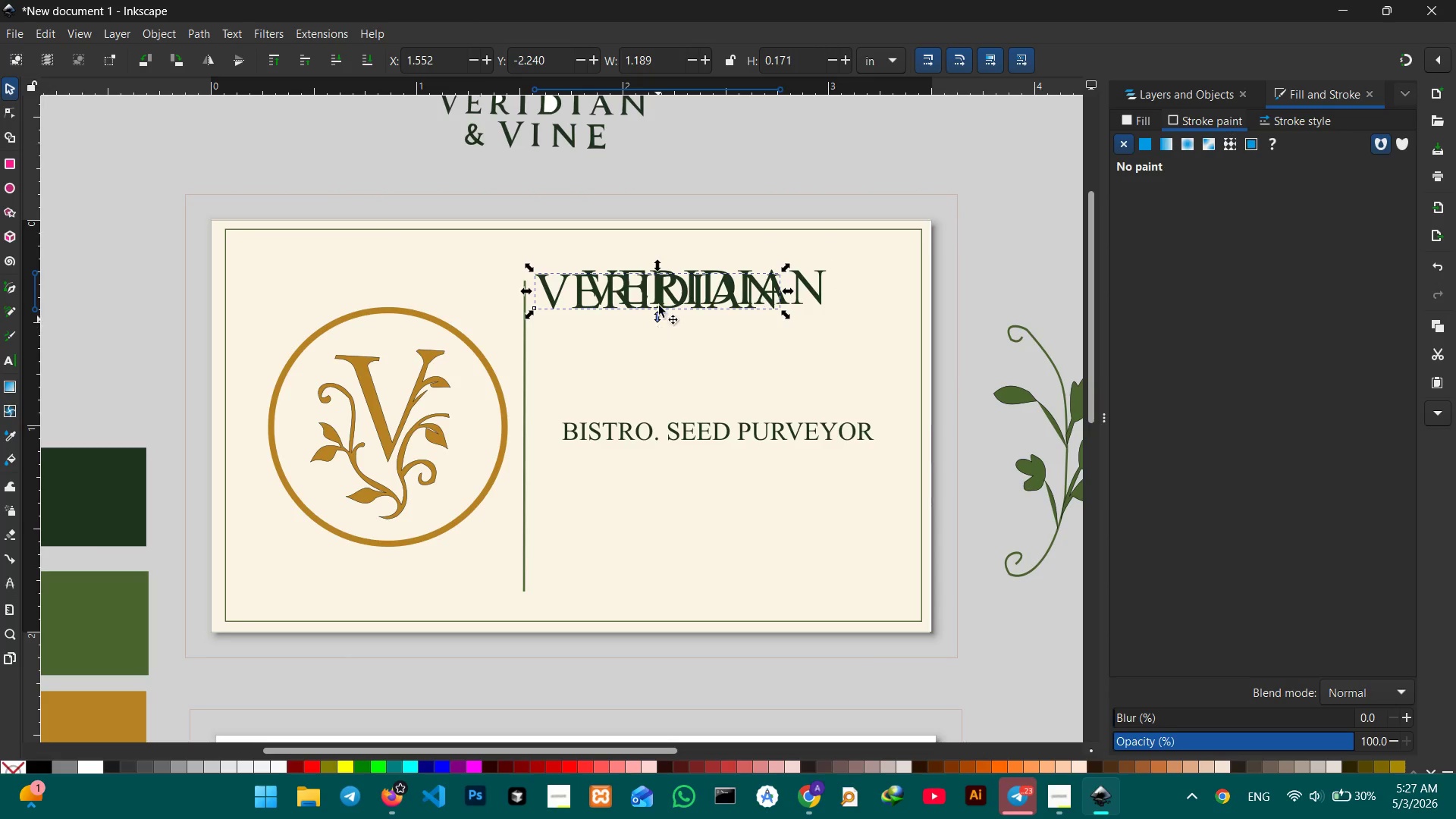 
left_click_drag(start_coordinate=[658, 303], to_coordinate=[682, 355])
 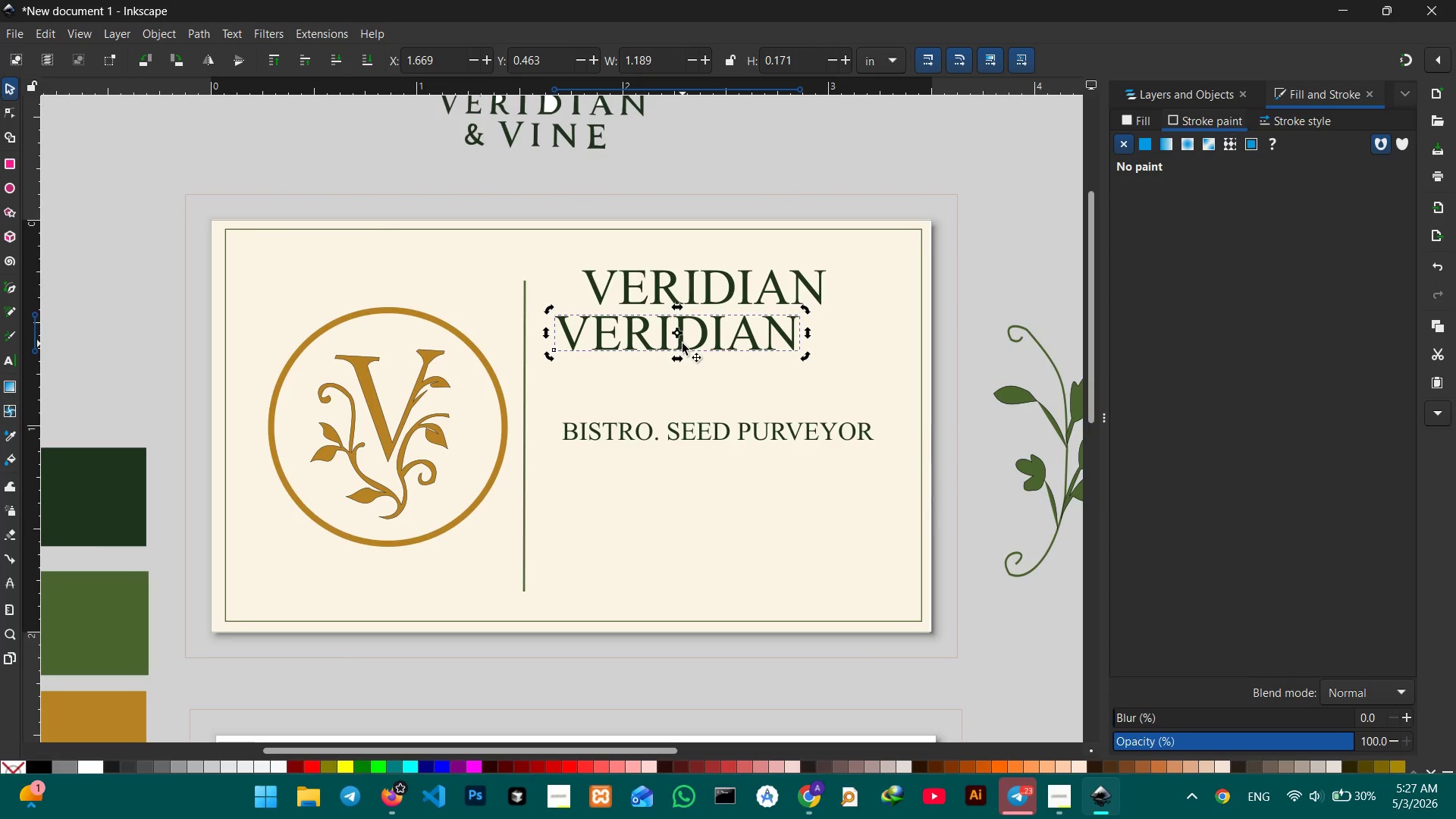 
double_click([682, 344])
 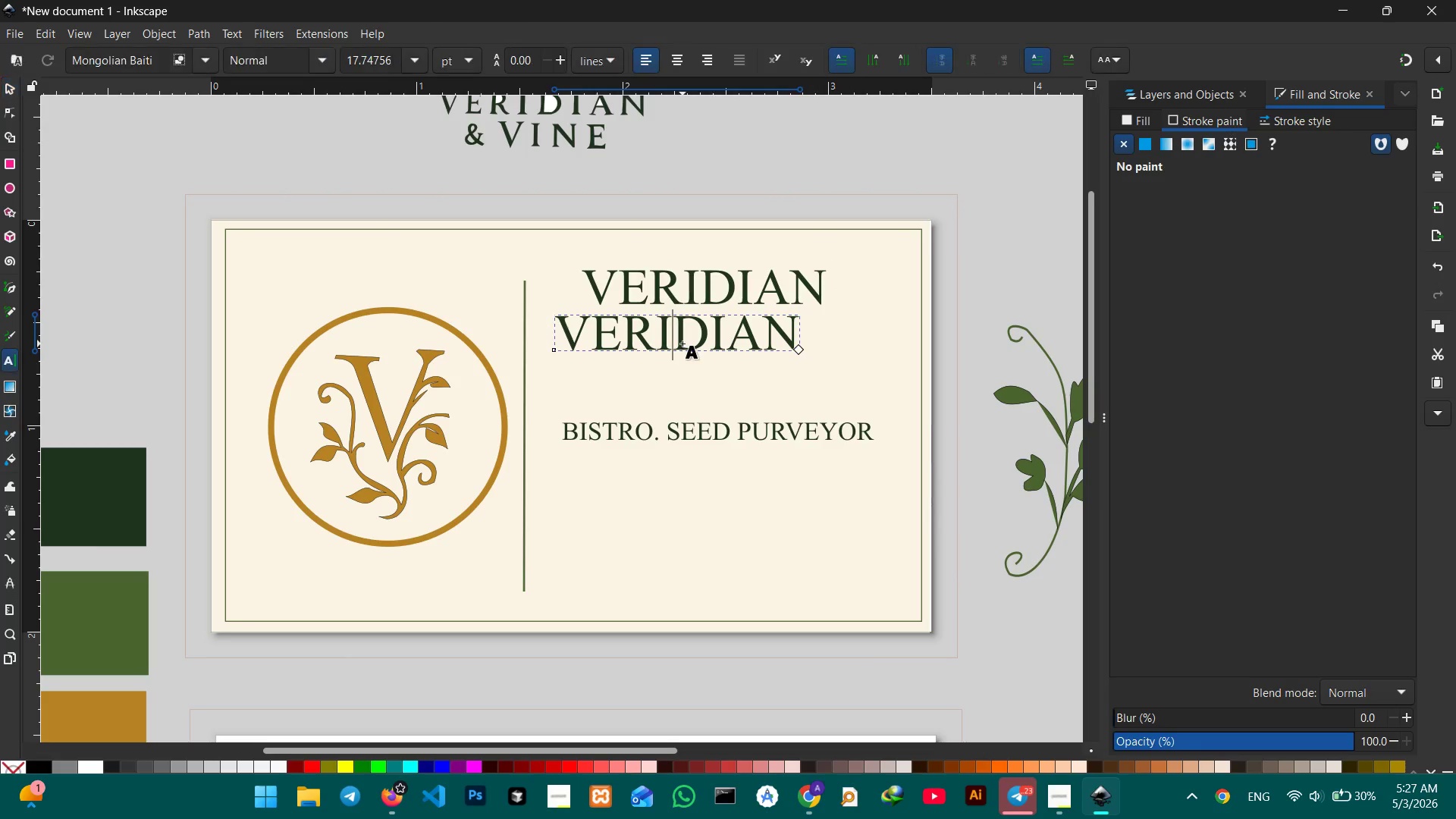 
triple_click([682, 344])
 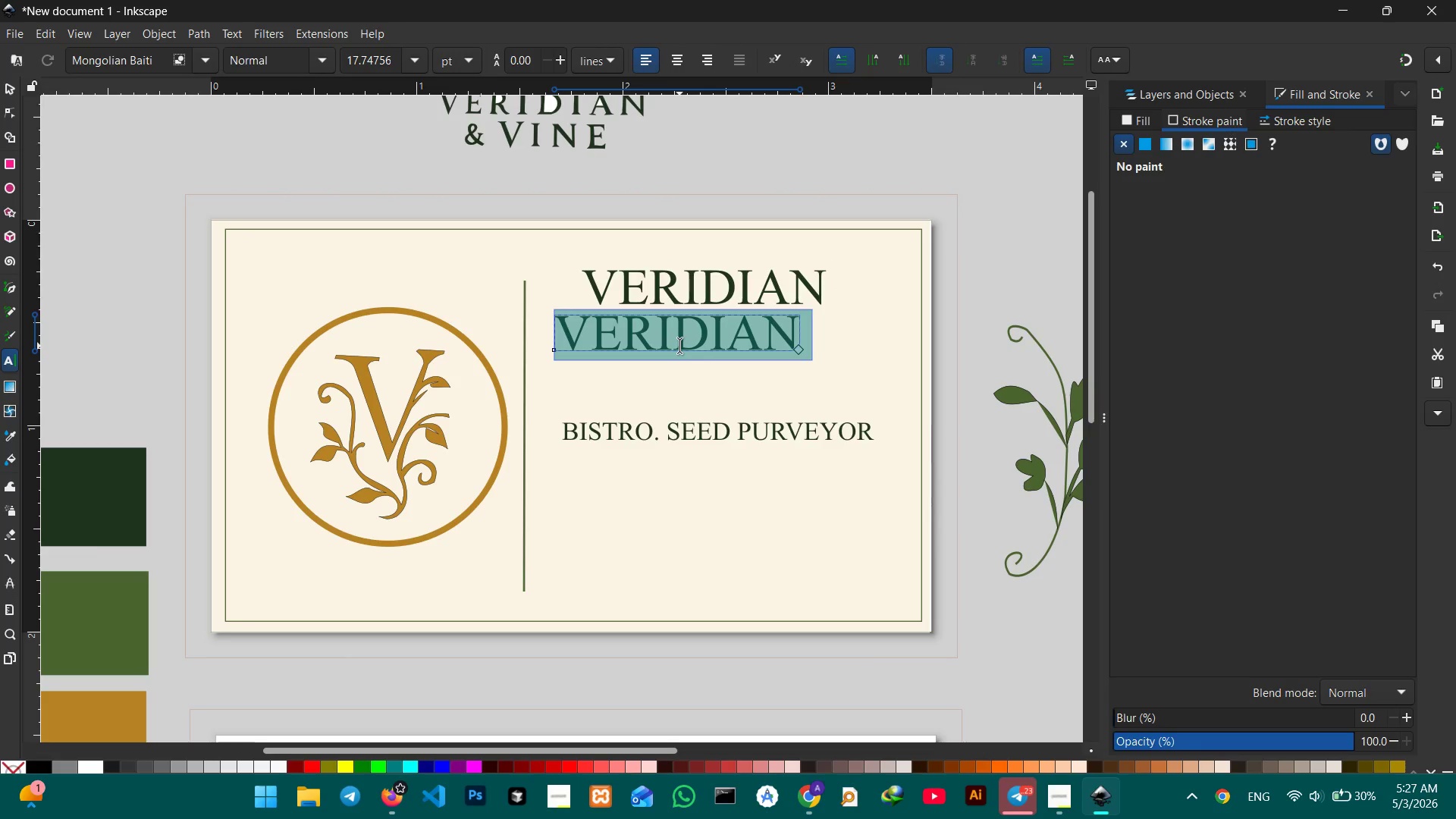 
type(@)
key(Backspace)
type(& VINE)
 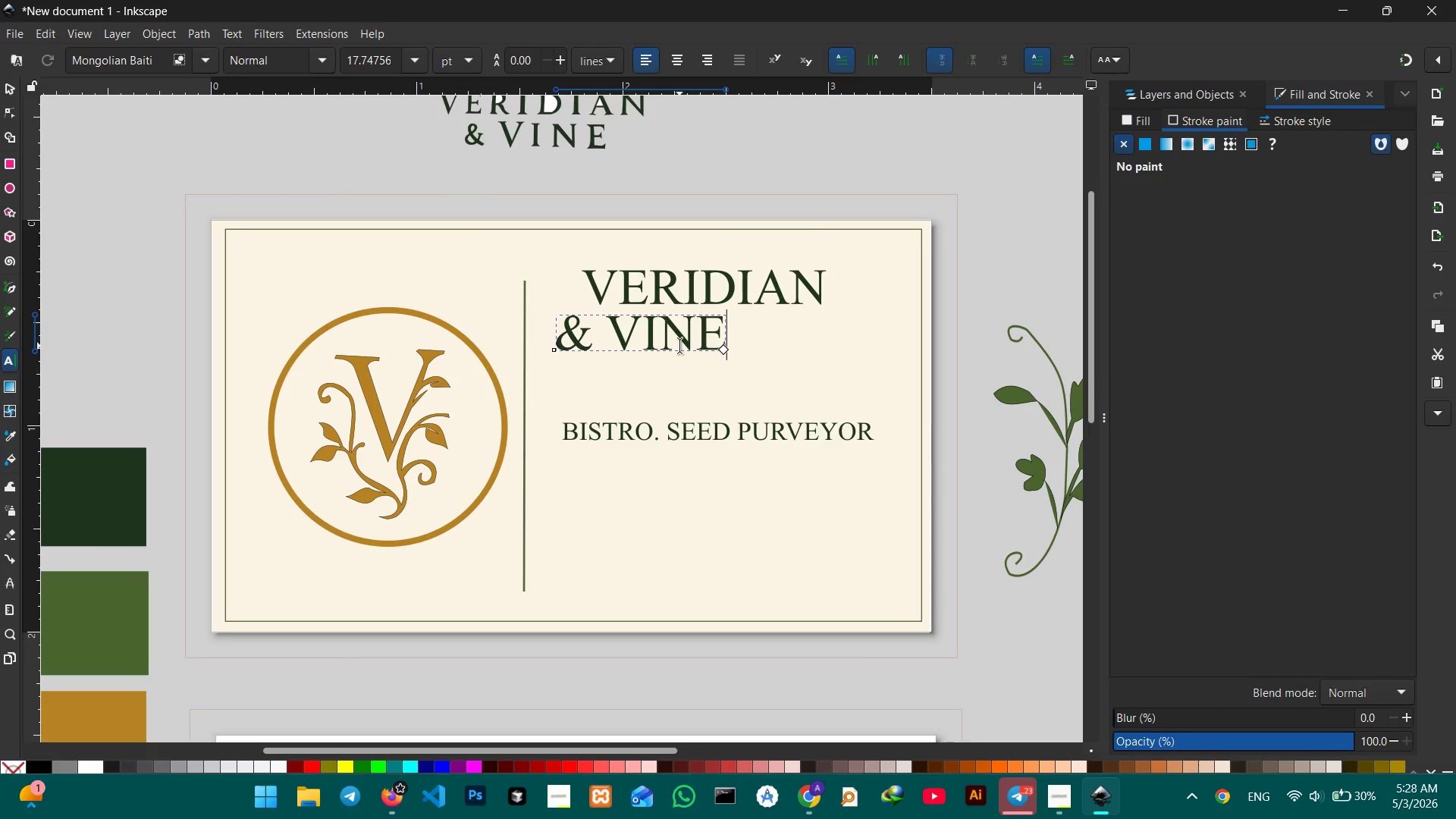 
left_click([12, 94])
 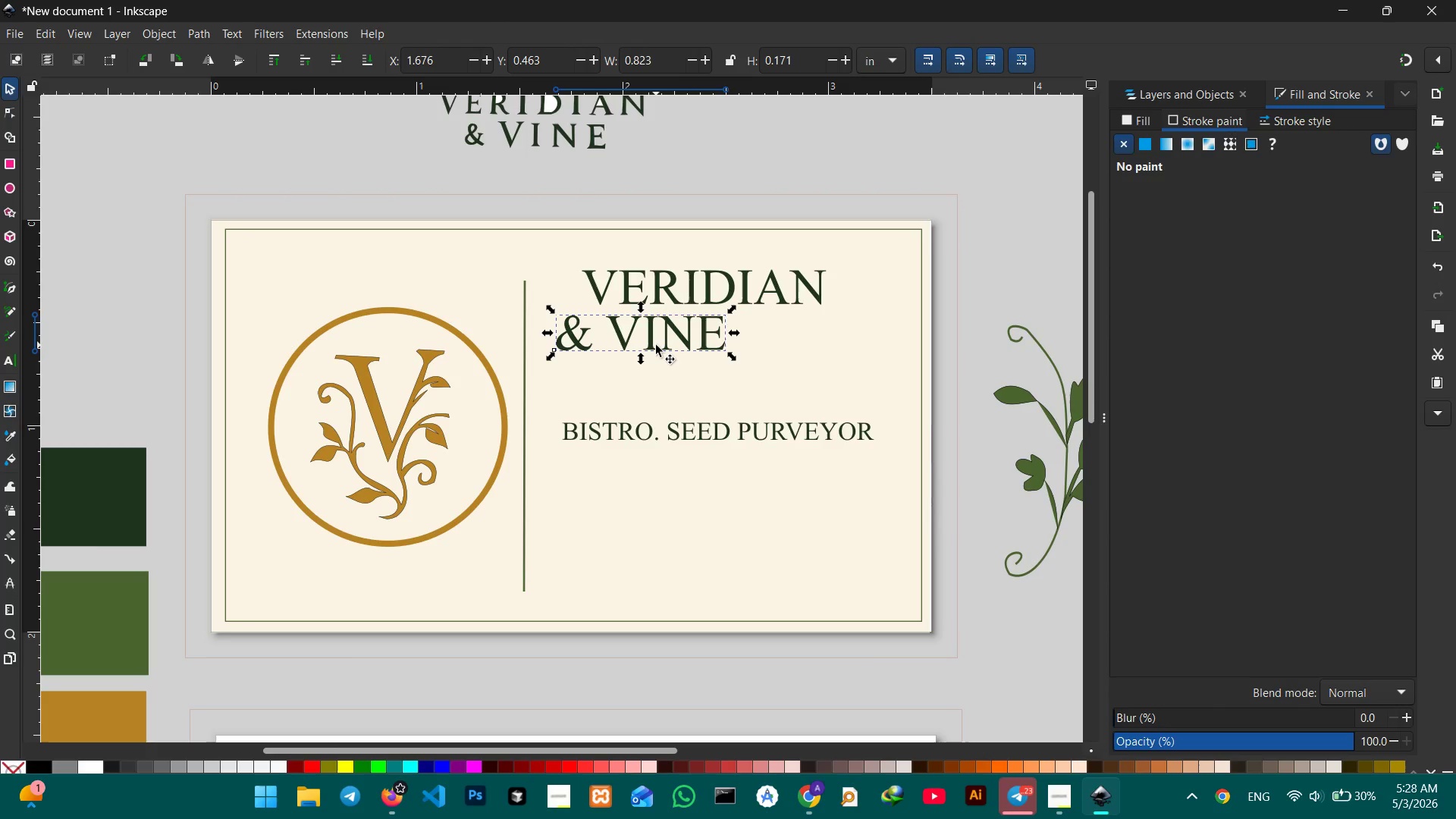 
left_click_drag(start_coordinate=[651, 345], to_coordinate=[724, 345])
 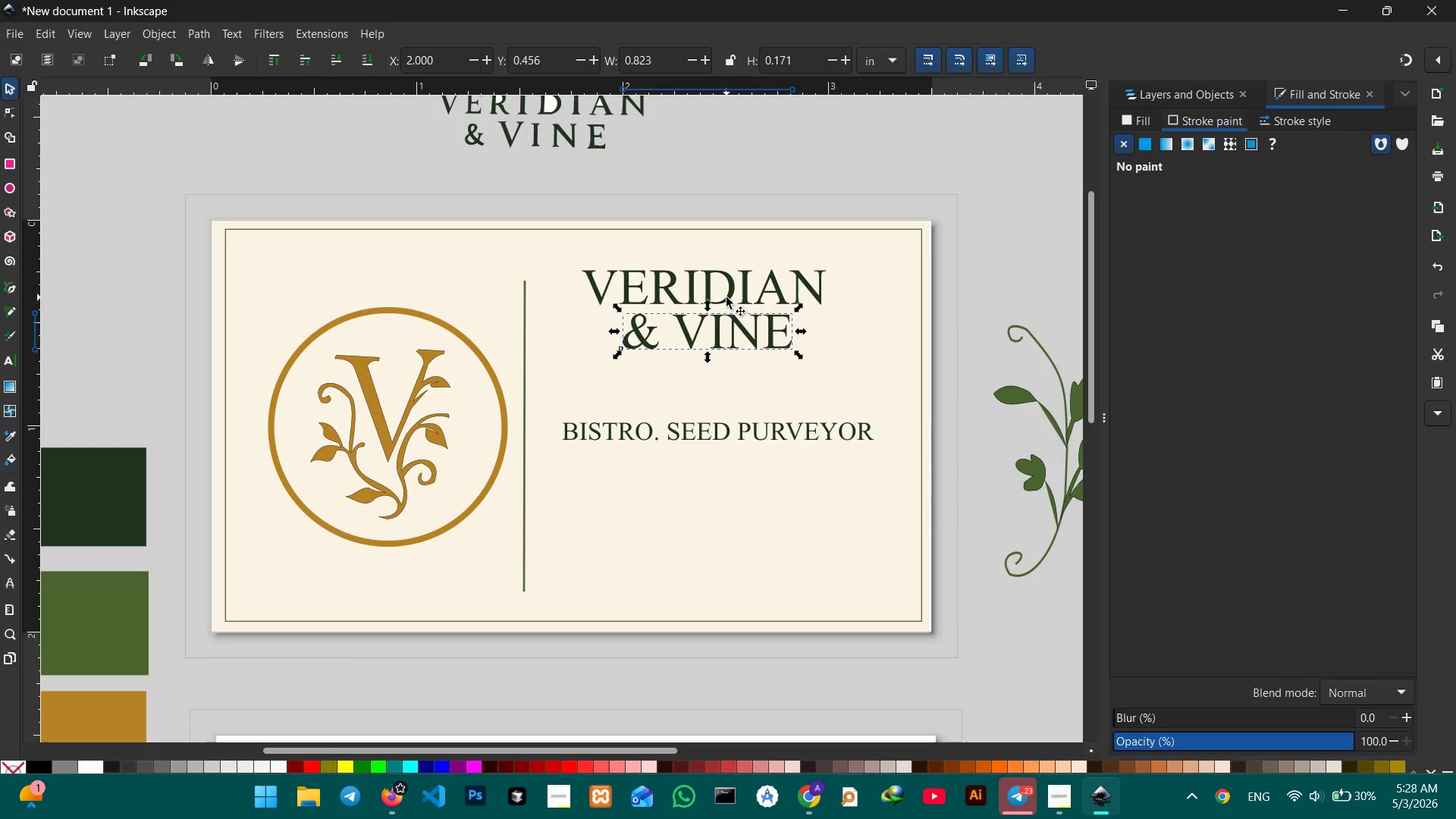 
hold_key(key=ControlLeft, duration=0.89)
left_click([726, 297])
 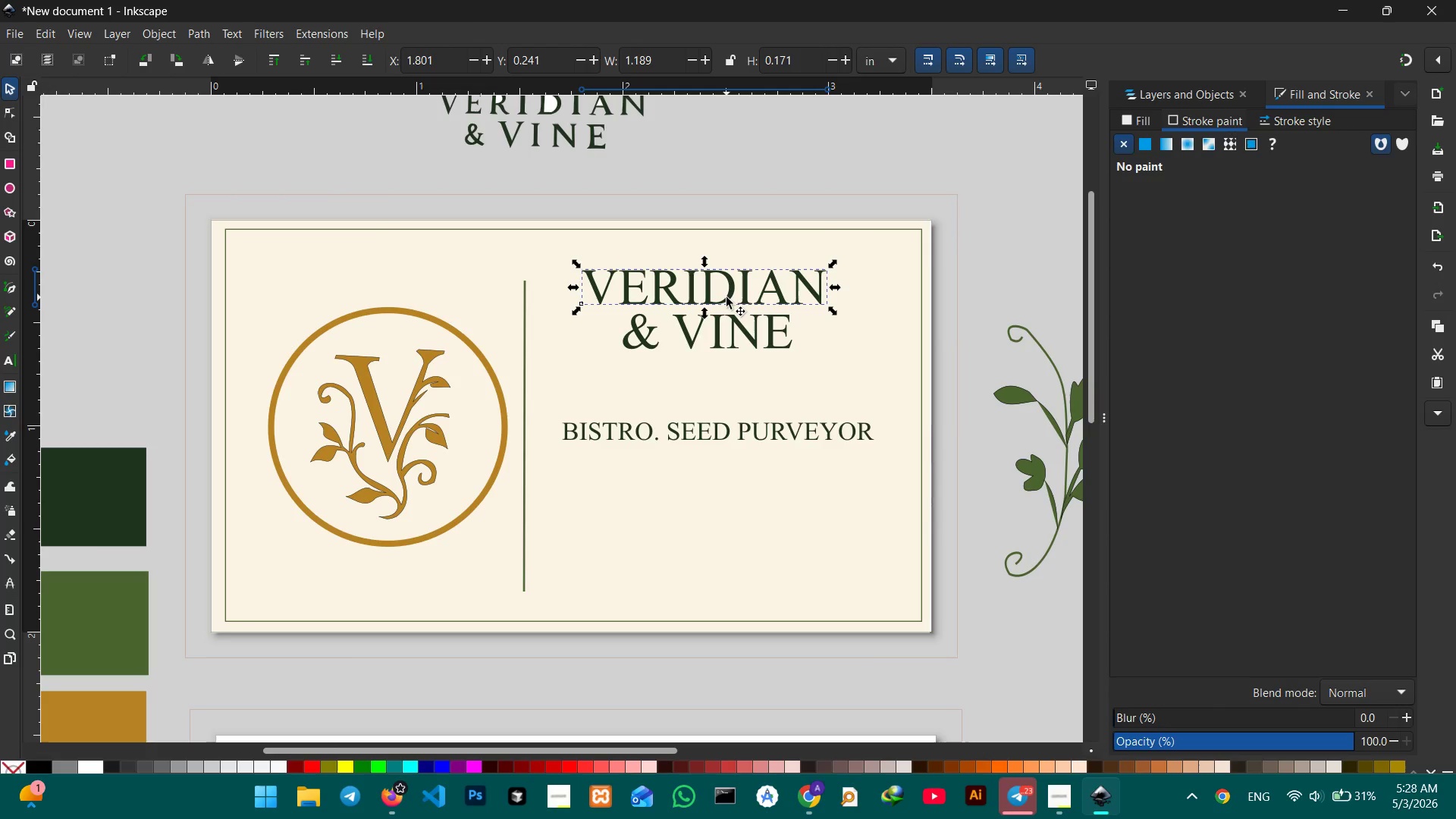 
hold_key(key=ShiftLeft, duration=0.77)
left_click([727, 335])
 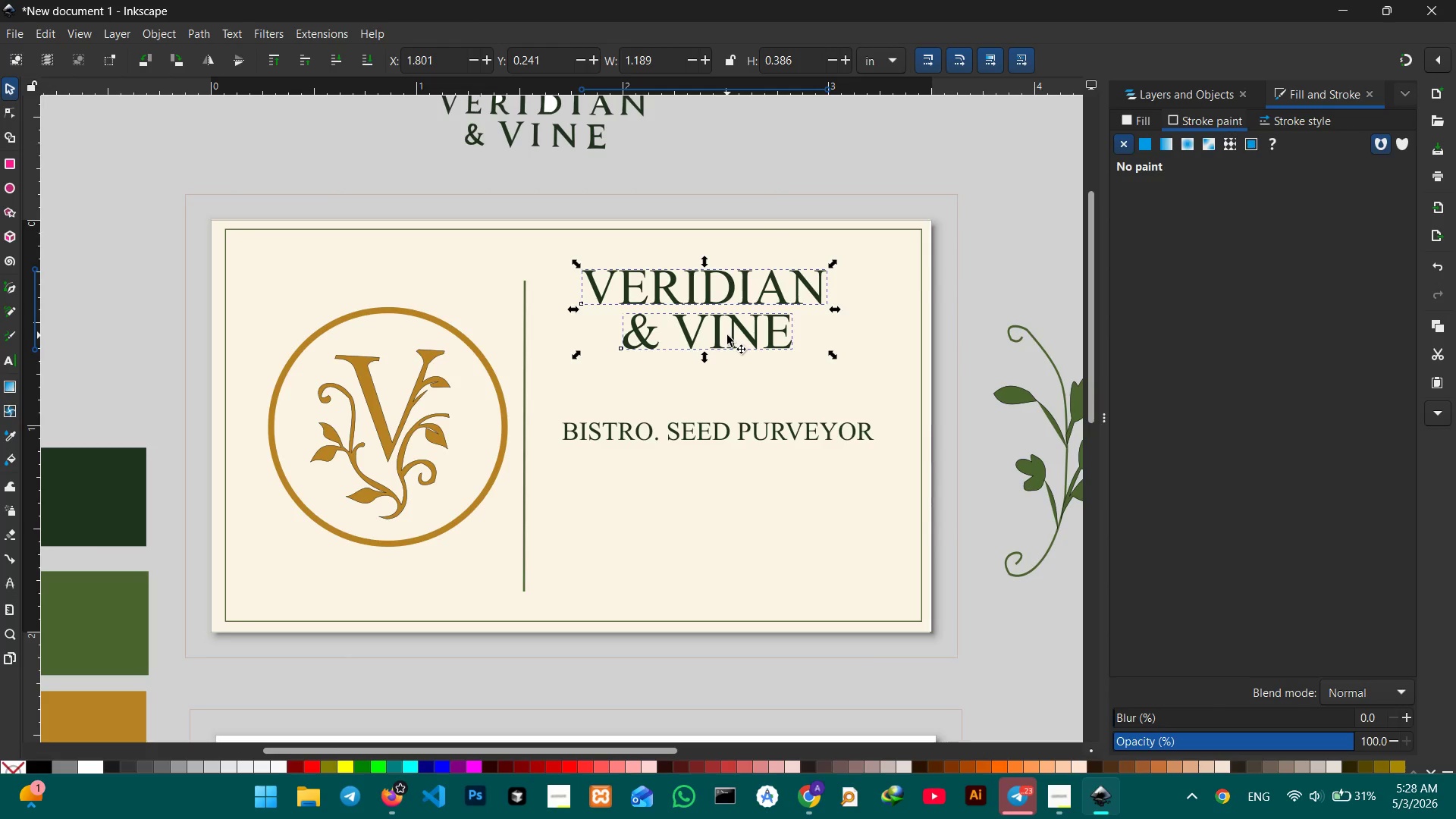 
key(Control+G)
 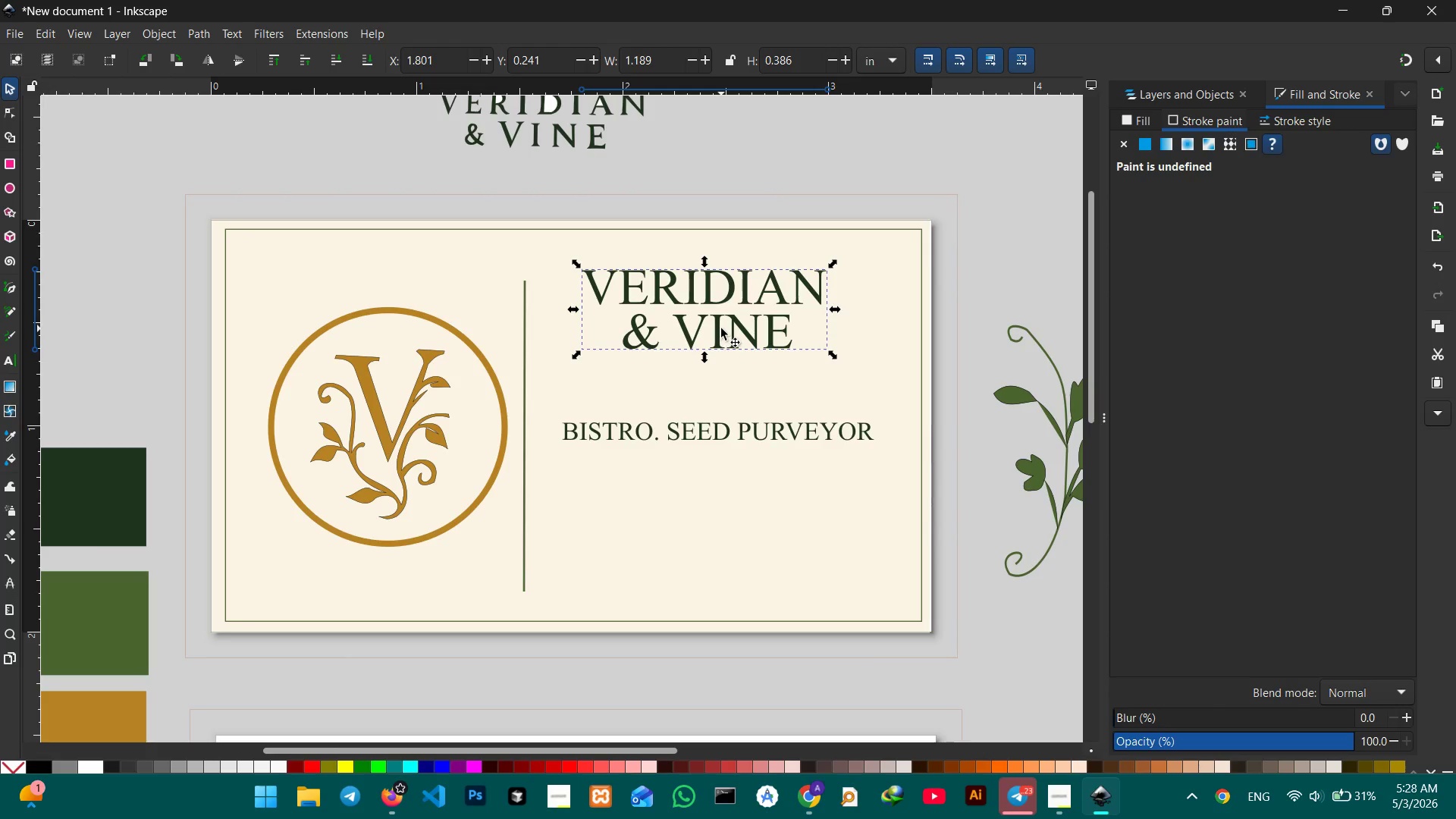 
left_click_drag(start_coordinate=[720, 328], to_coordinate=[720, 338])
 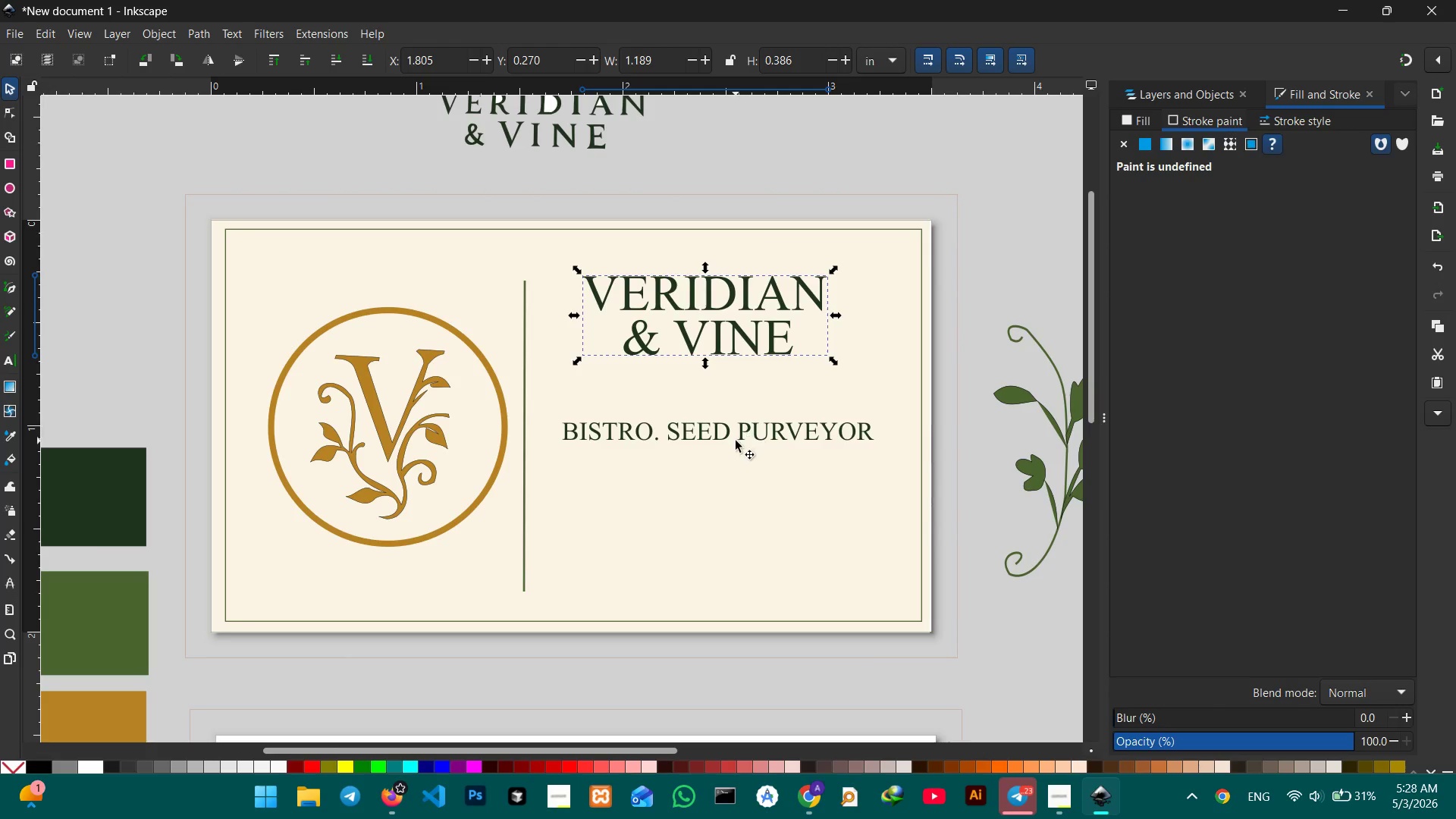 
left_click_drag(start_coordinate=[736, 436], to_coordinate=[735, 388])
 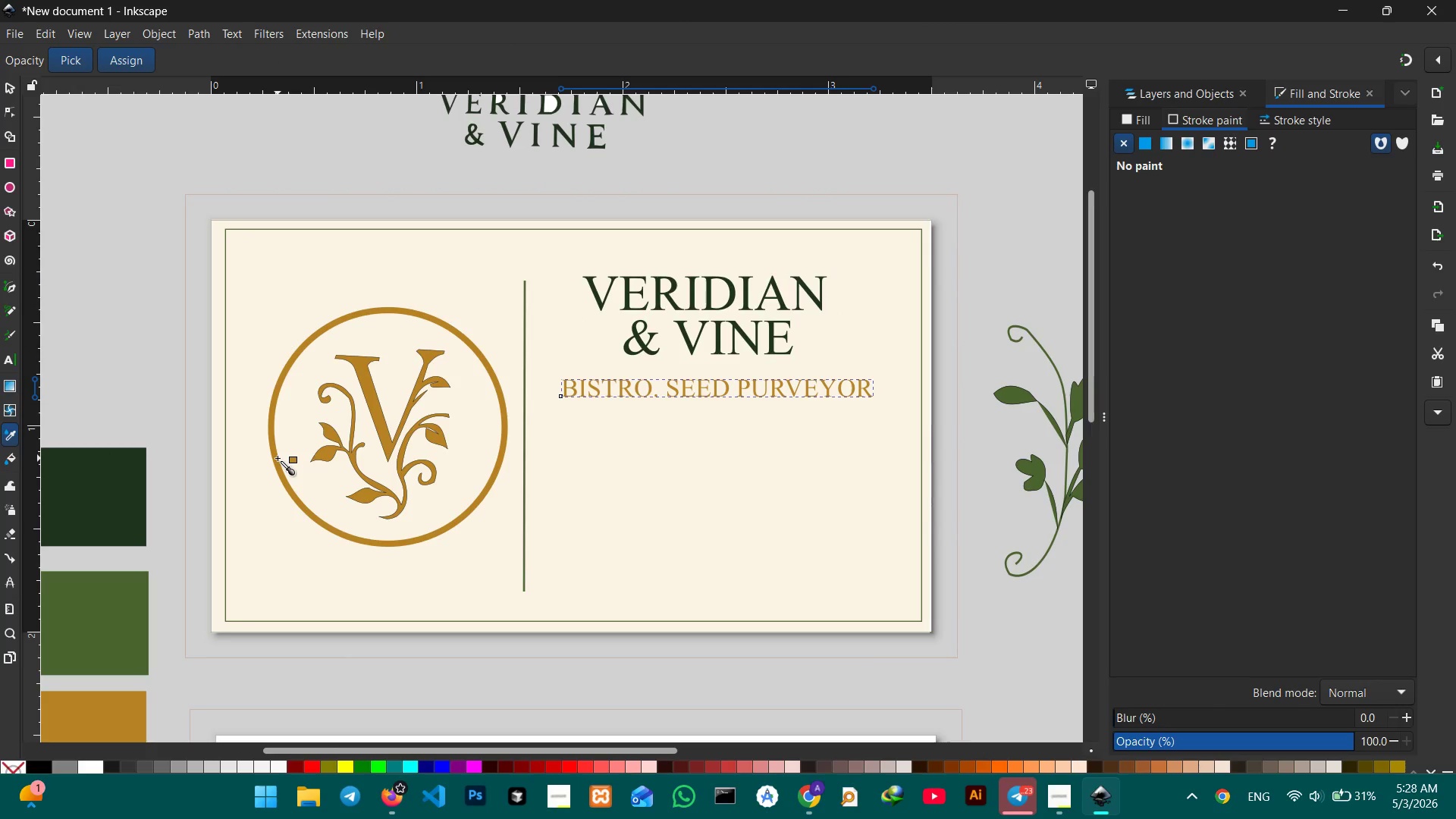 
left_click([5, 81])
 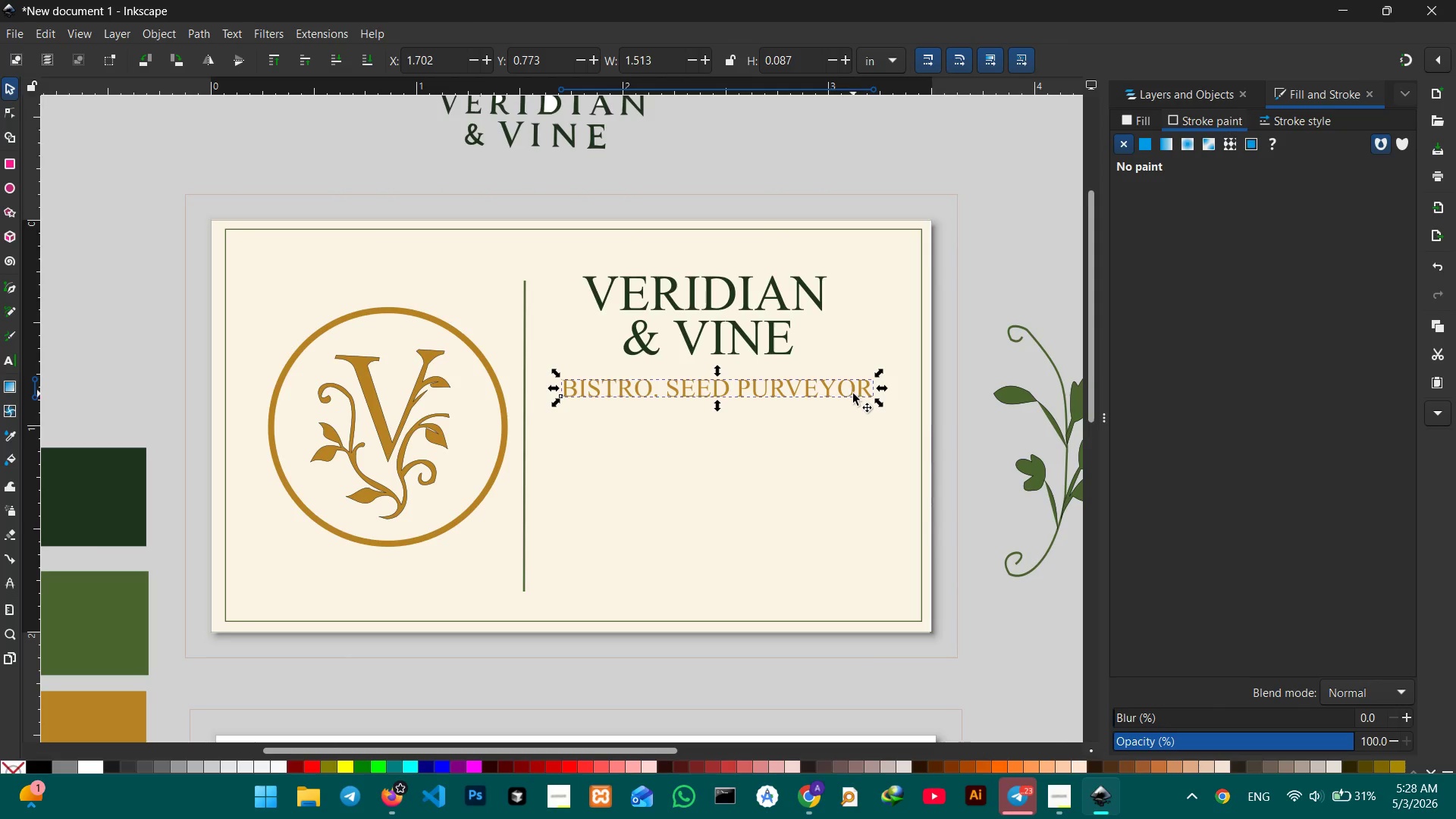 
left_click_drag(start_coordinate=[879, 403], to_coordinate=[871, 400])
 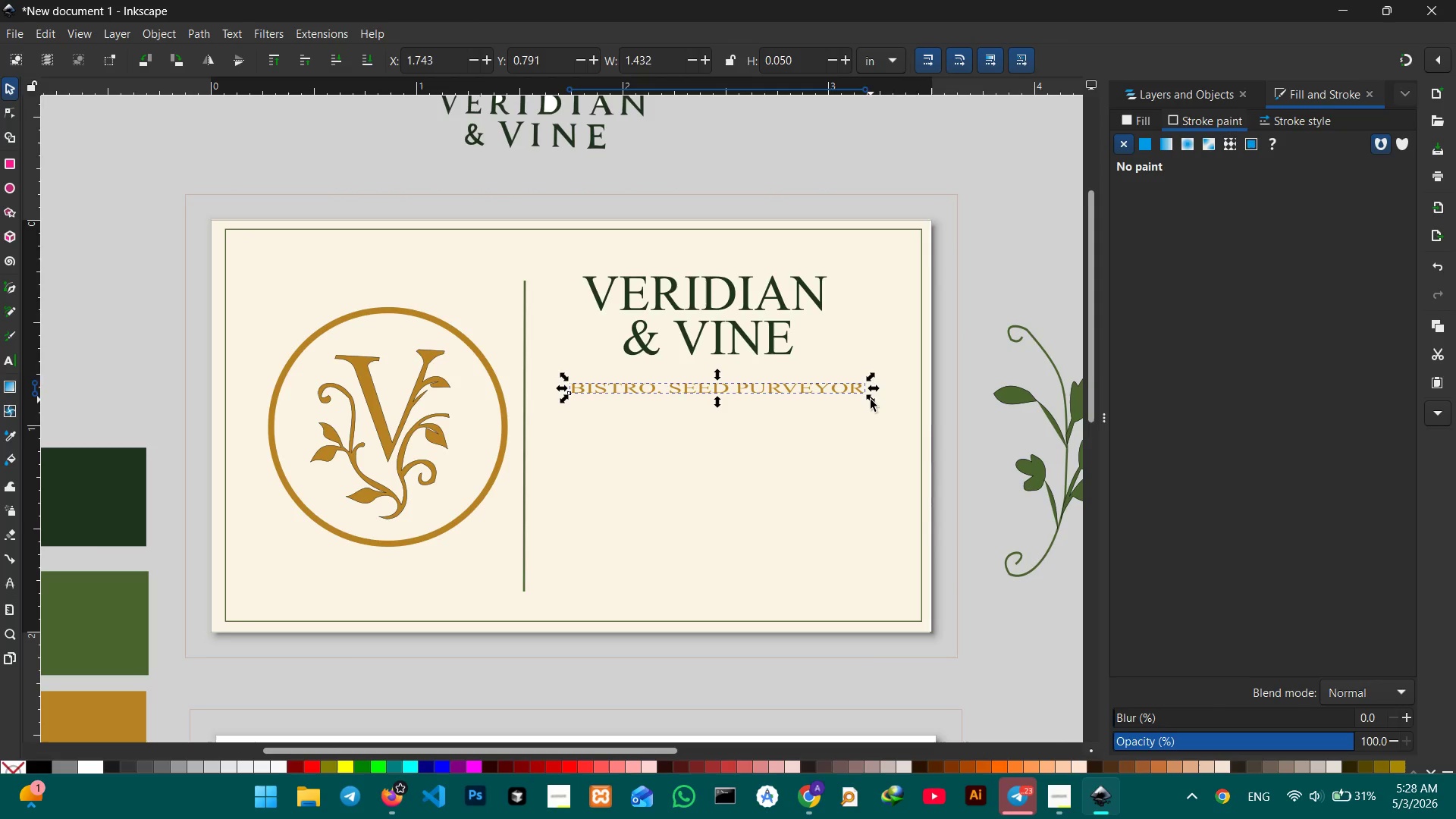 
hold_key(key=ShiftLeft, duration=1.25)
 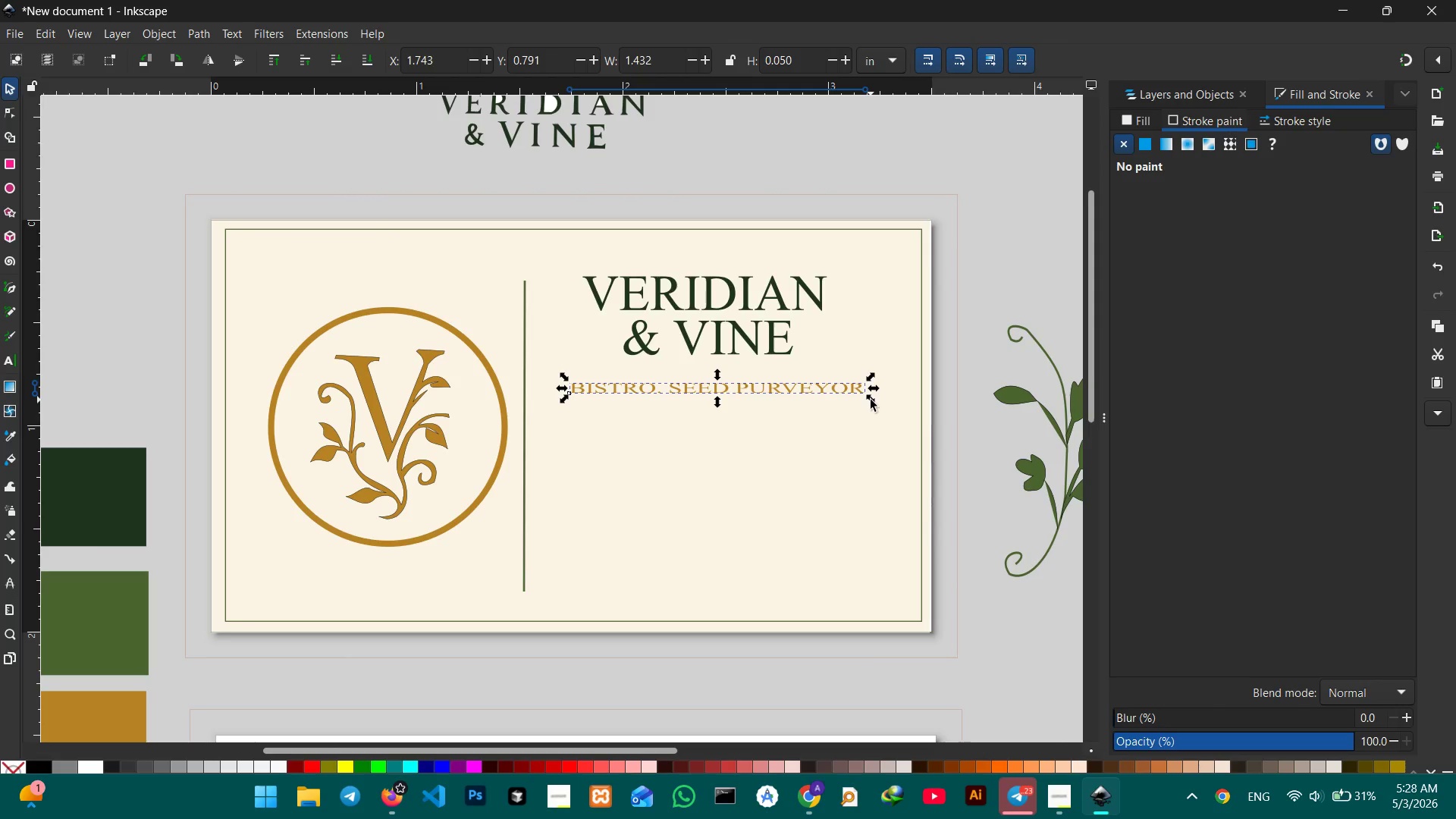 
key(Control+Z)
 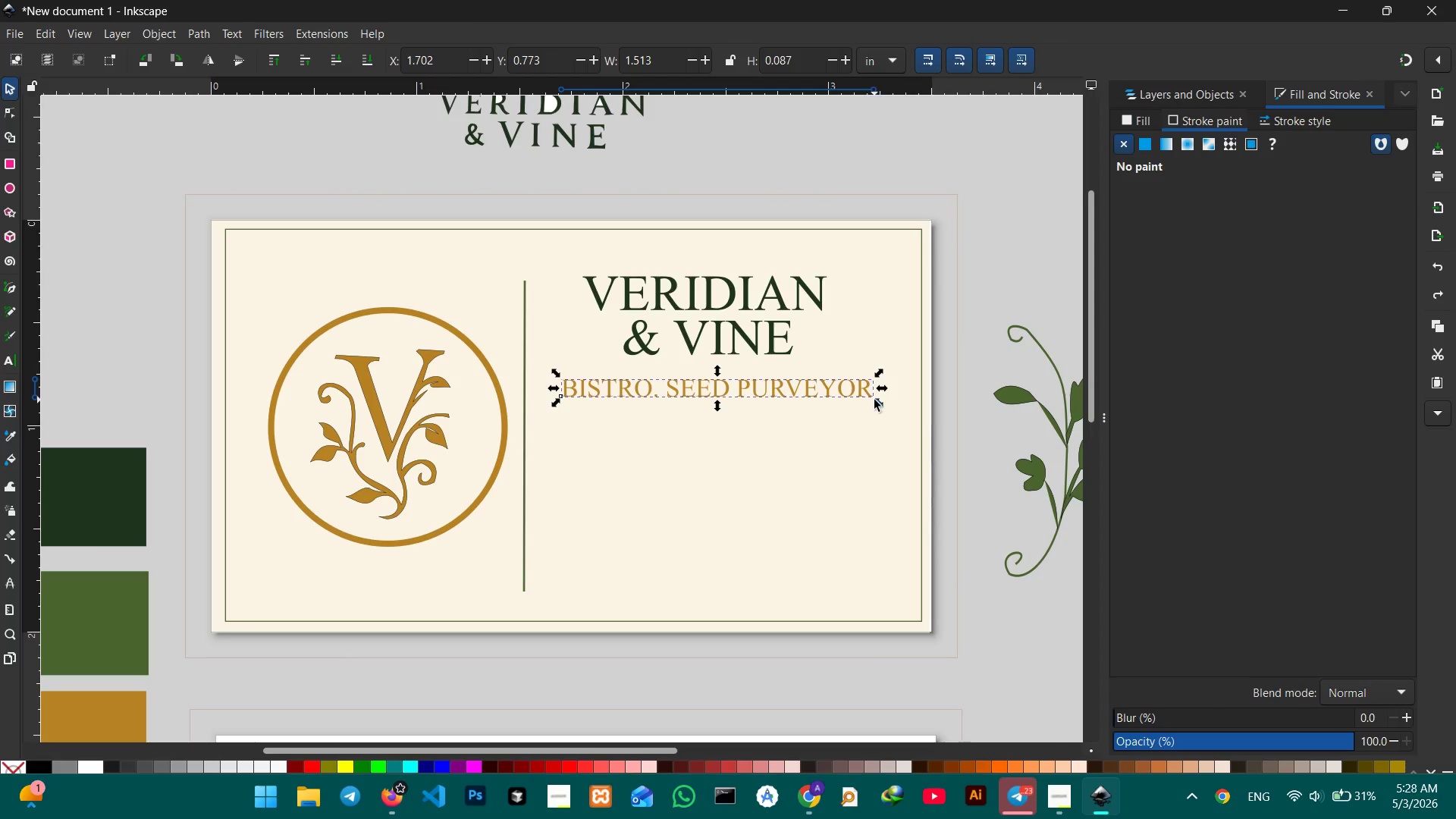 
left_click_drag(start_coordinate=[874, 400], to_coordinate=[869, 396])
 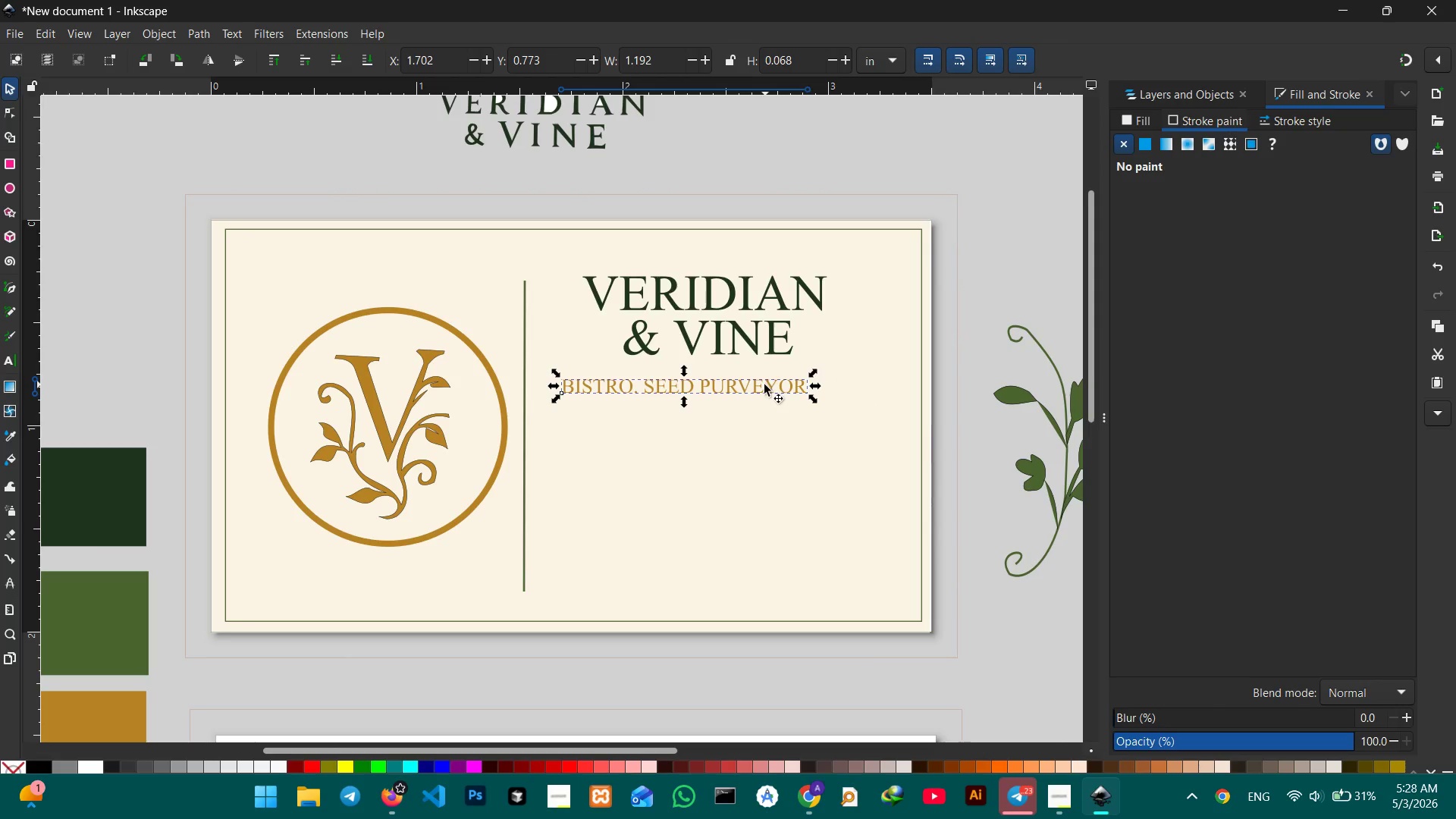 
left_click_drag(start_coordinate=[764, 385], to_coordinate=[800, 377])
 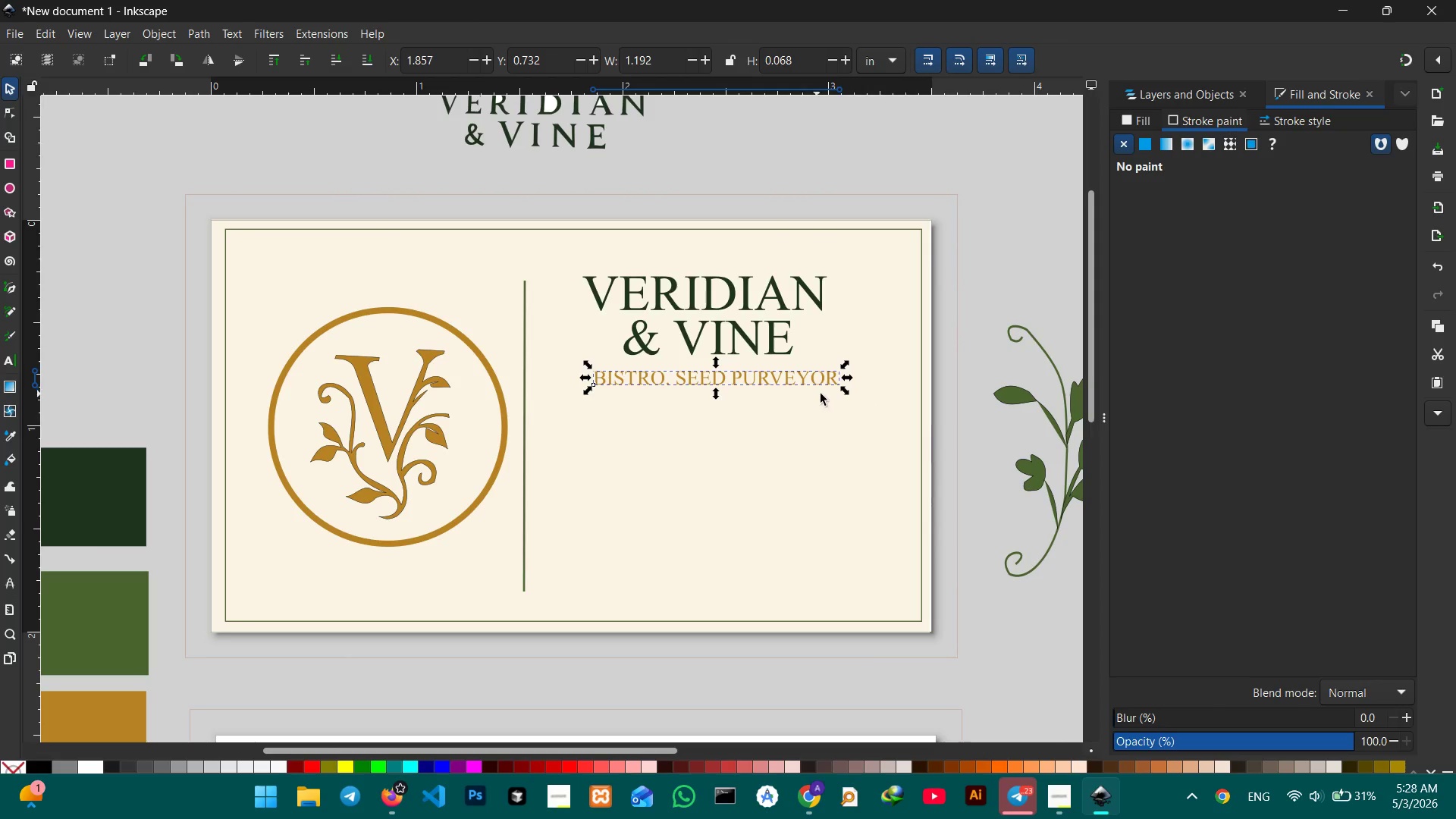 
hold_key(key=ControlLeft, duration=1.72)
left_click_drag(start_coordinate=[847, 394], to_coordinate=[896, 416])
 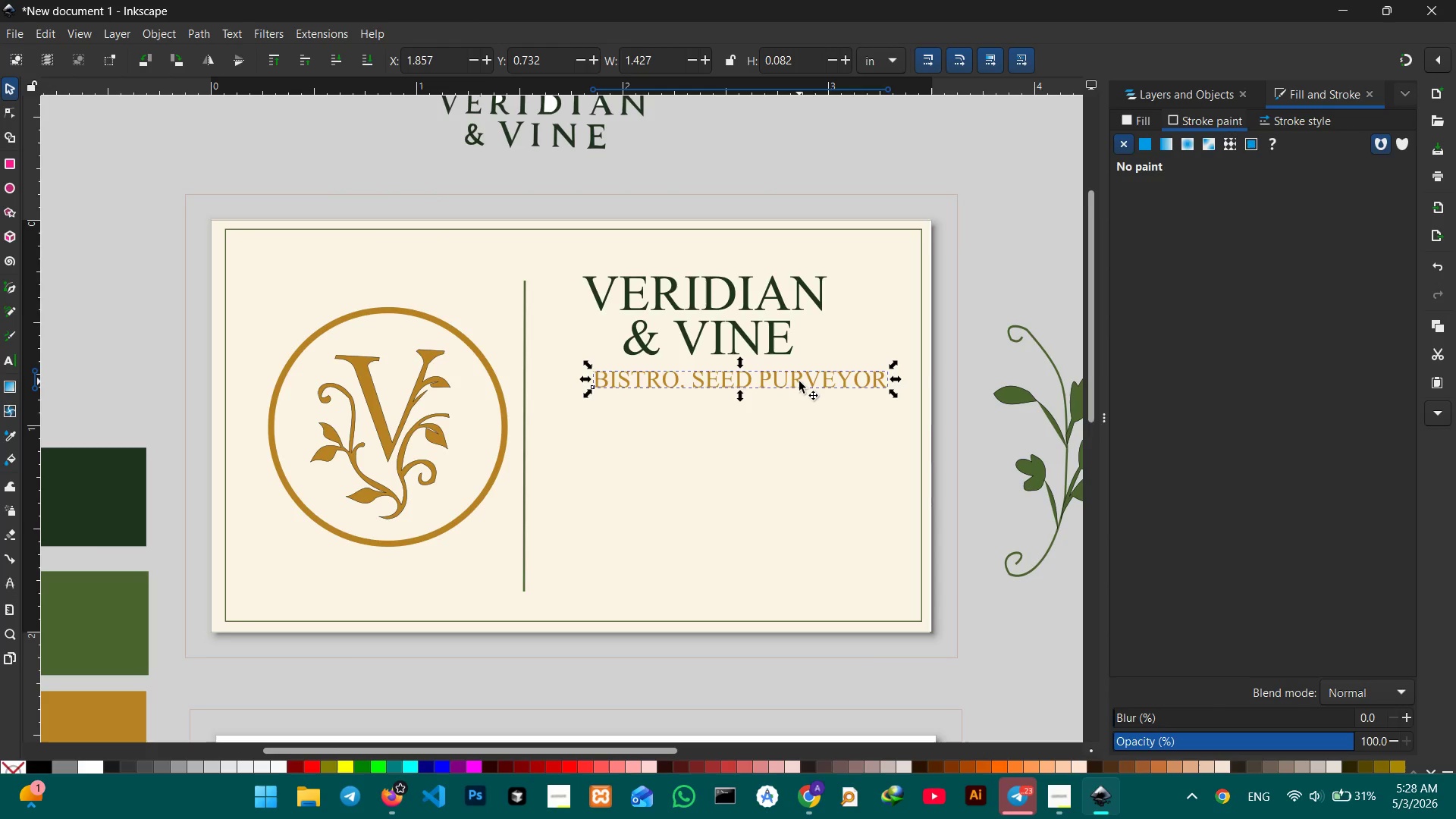 
left_click_drag(start_coordinate=[798, 381], to_coordinate=[772, 381])
 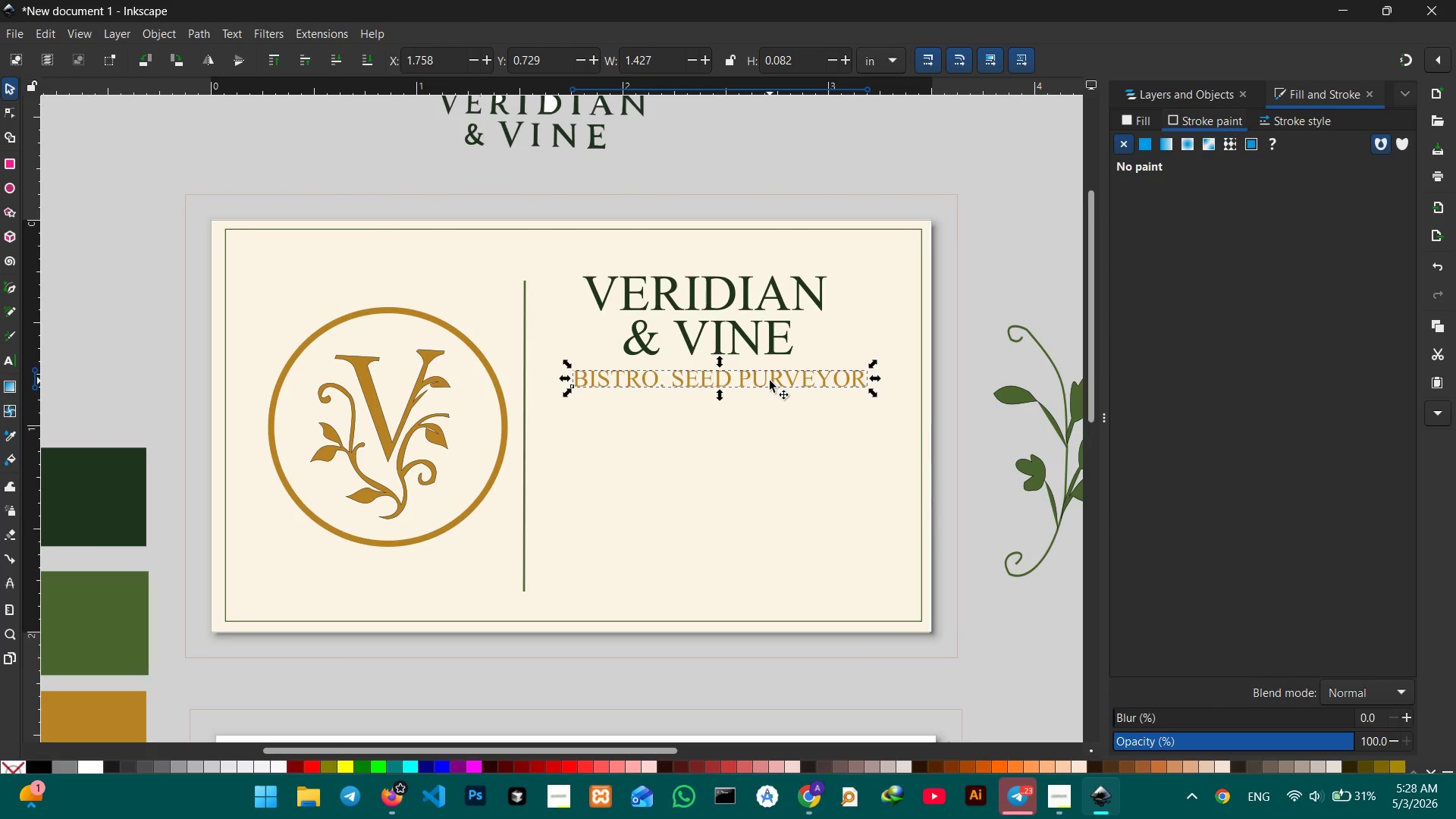 
left_click([684, 452])
 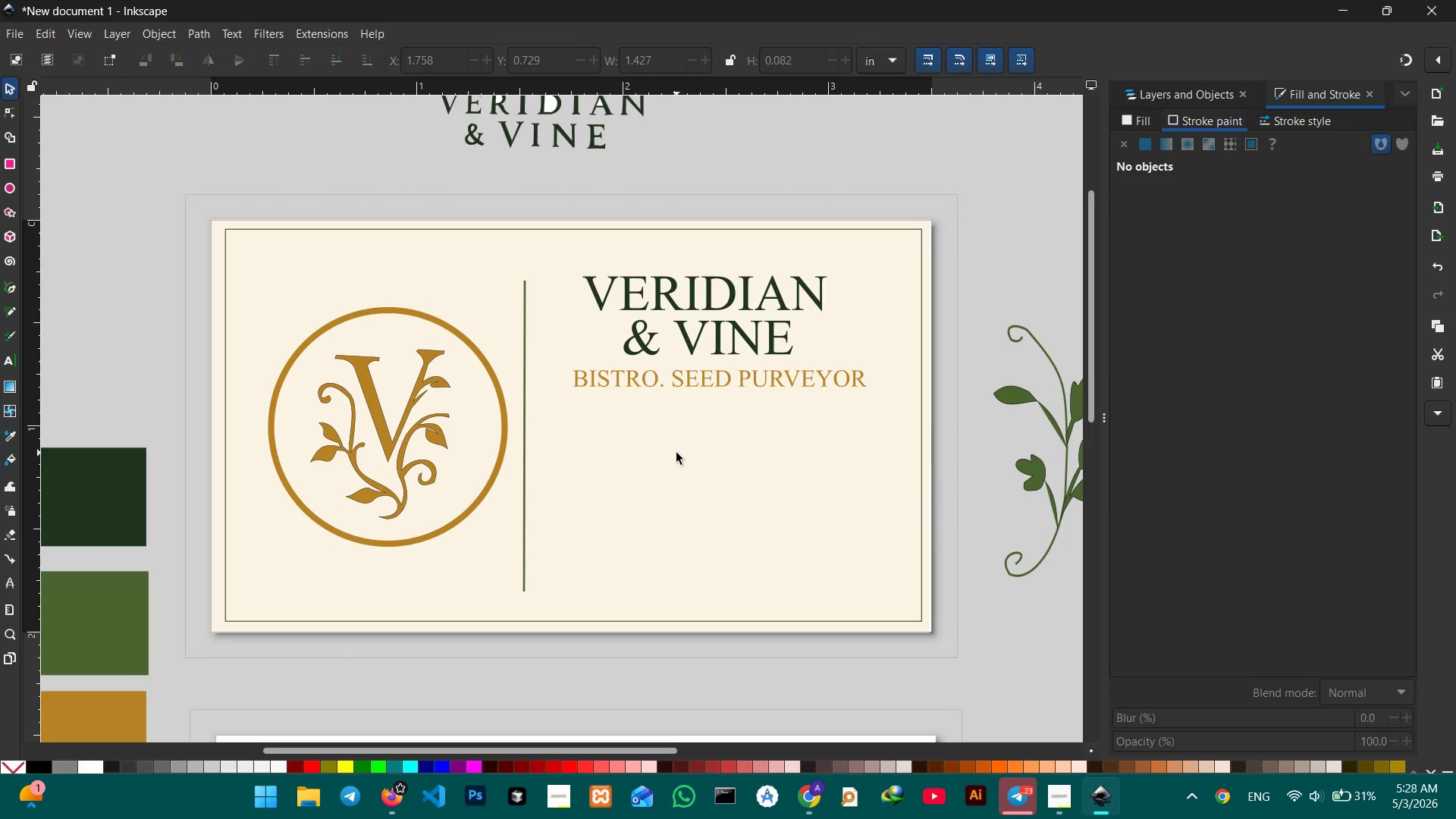 
left_click([663, 393])
 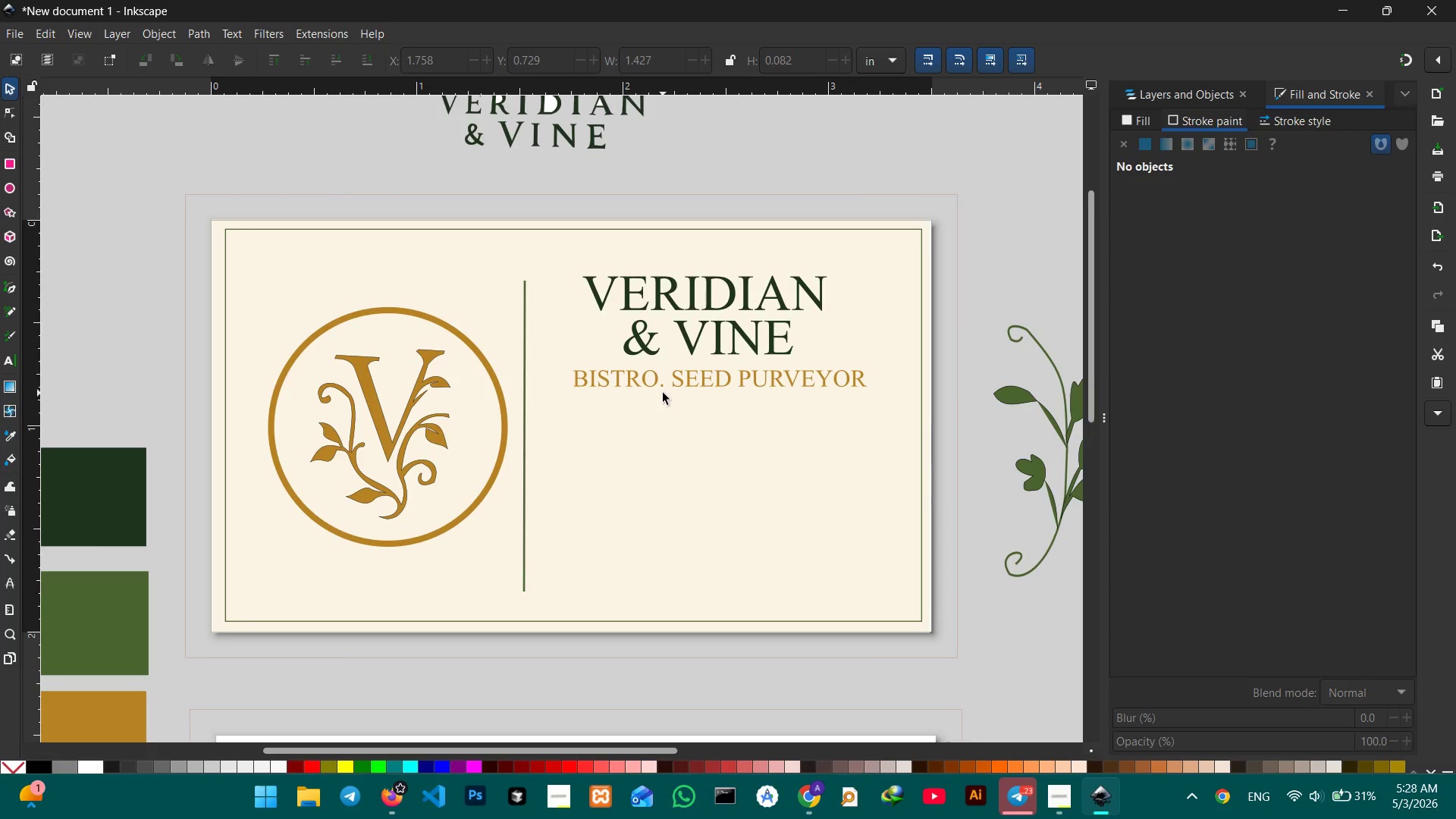 
double_click([663, 385])
 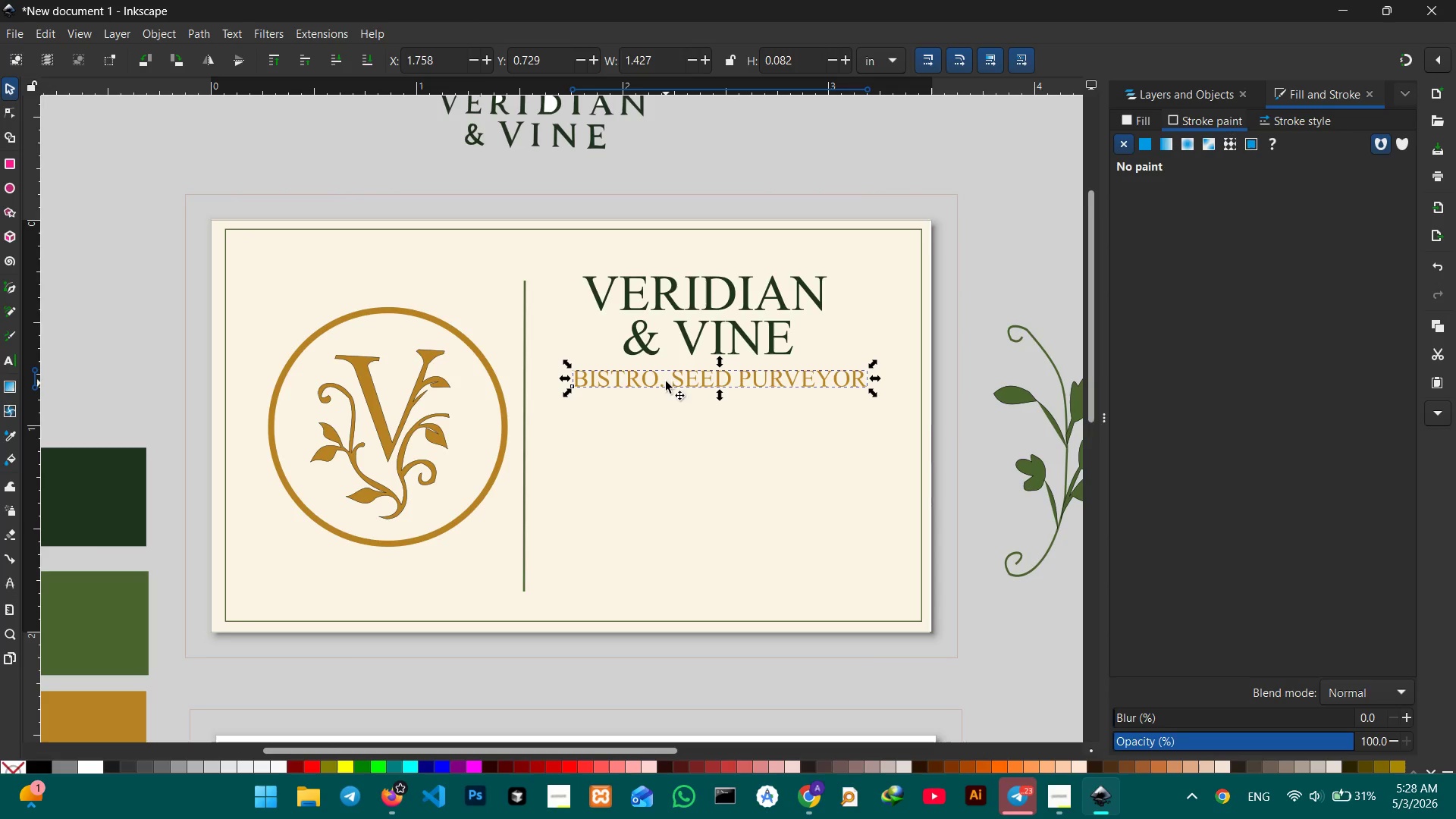 
key(Control+C)
 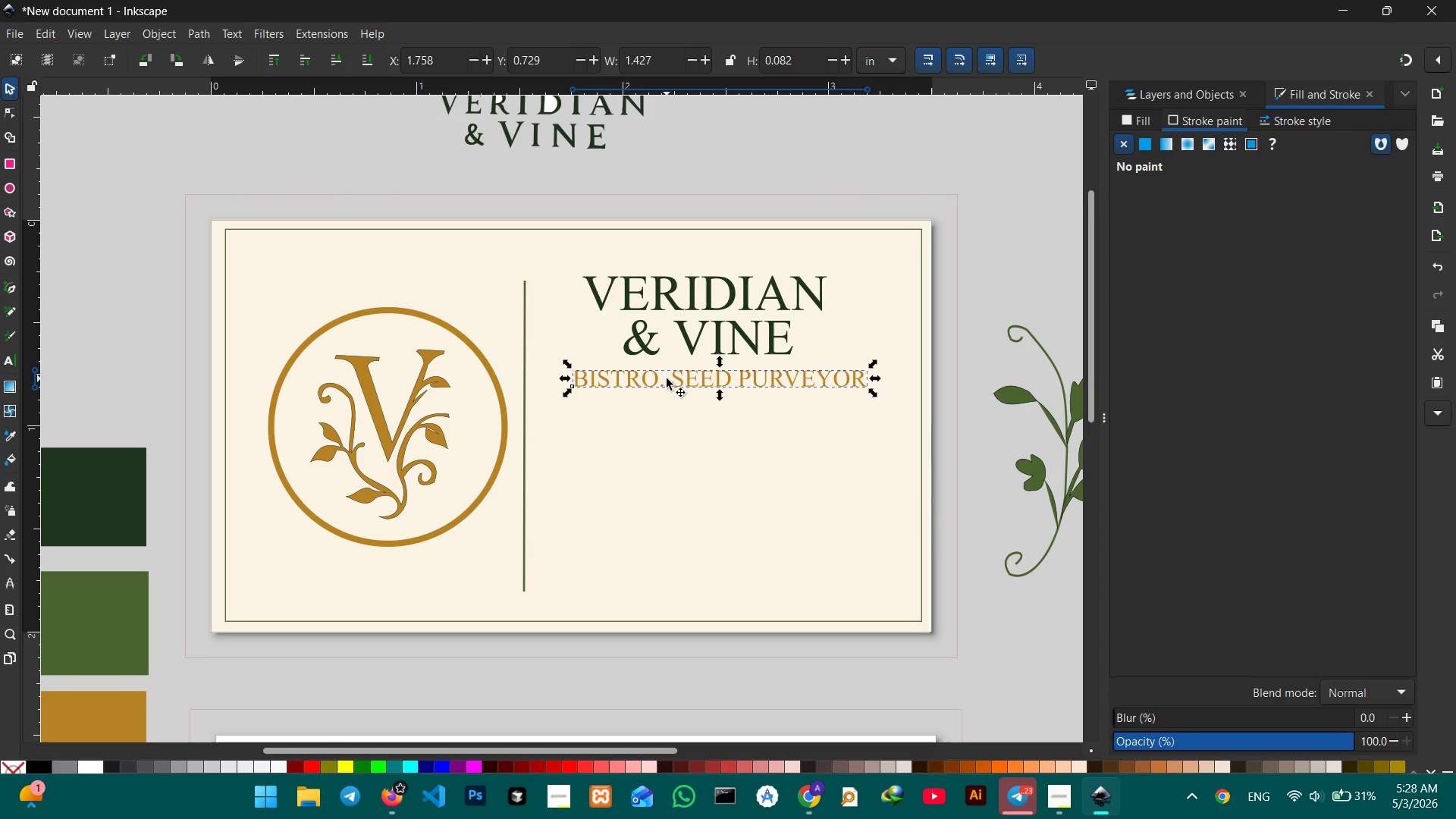 
key(Control+V)
 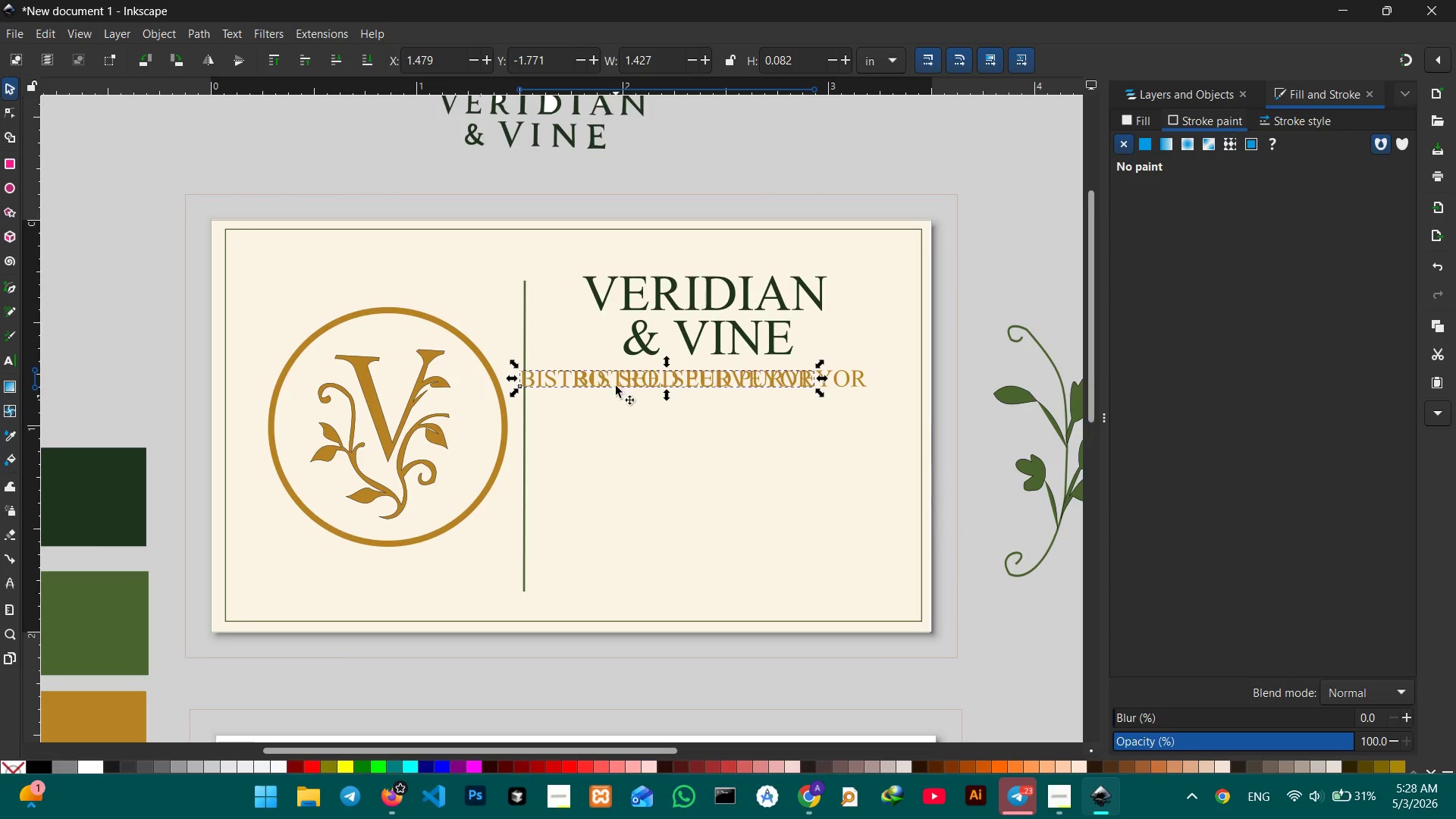 
left_click_drag(start_coordinate=[616, 375], to_coordinate=[650, 441])
 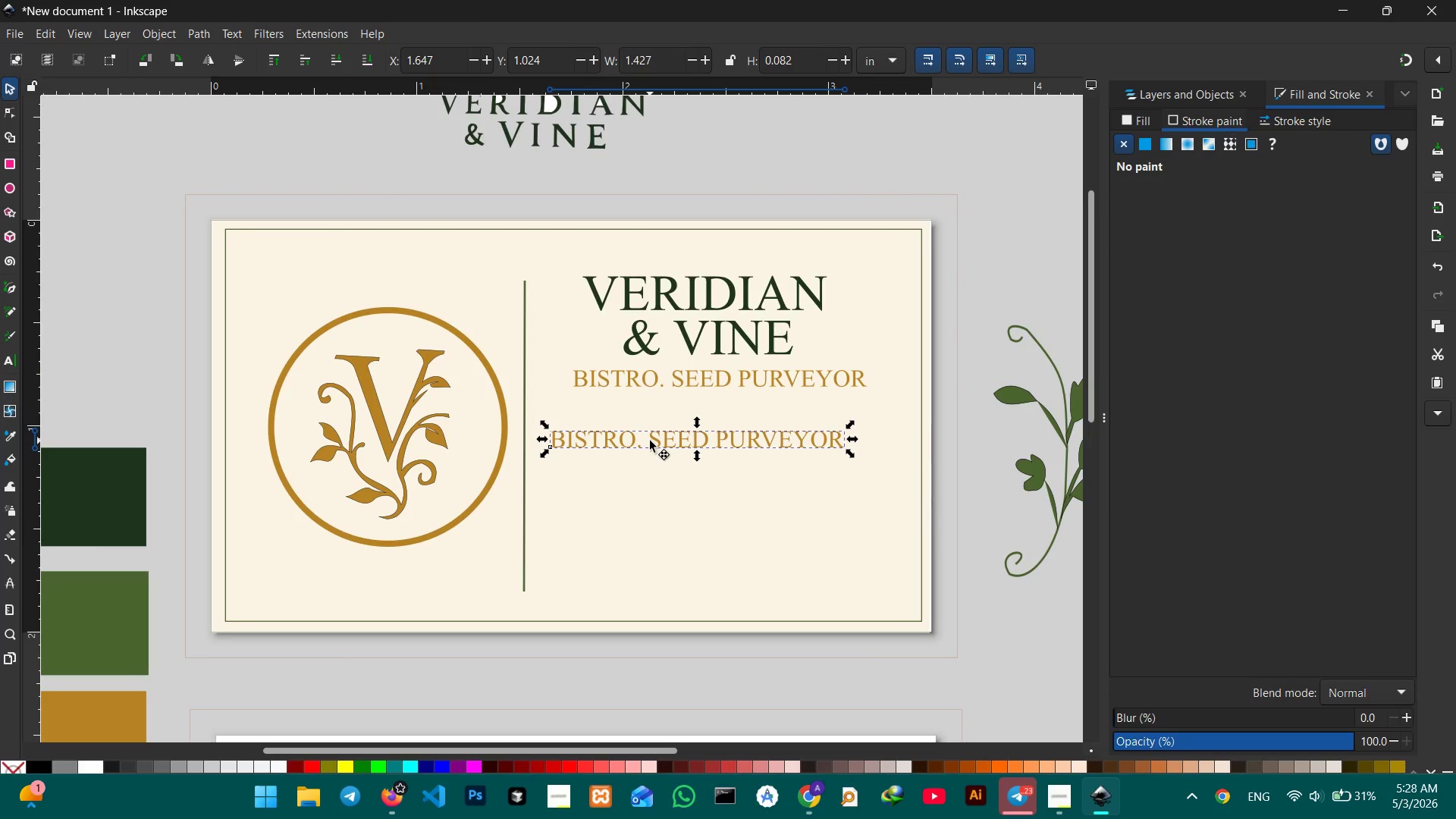 
double_click([650, 441])
 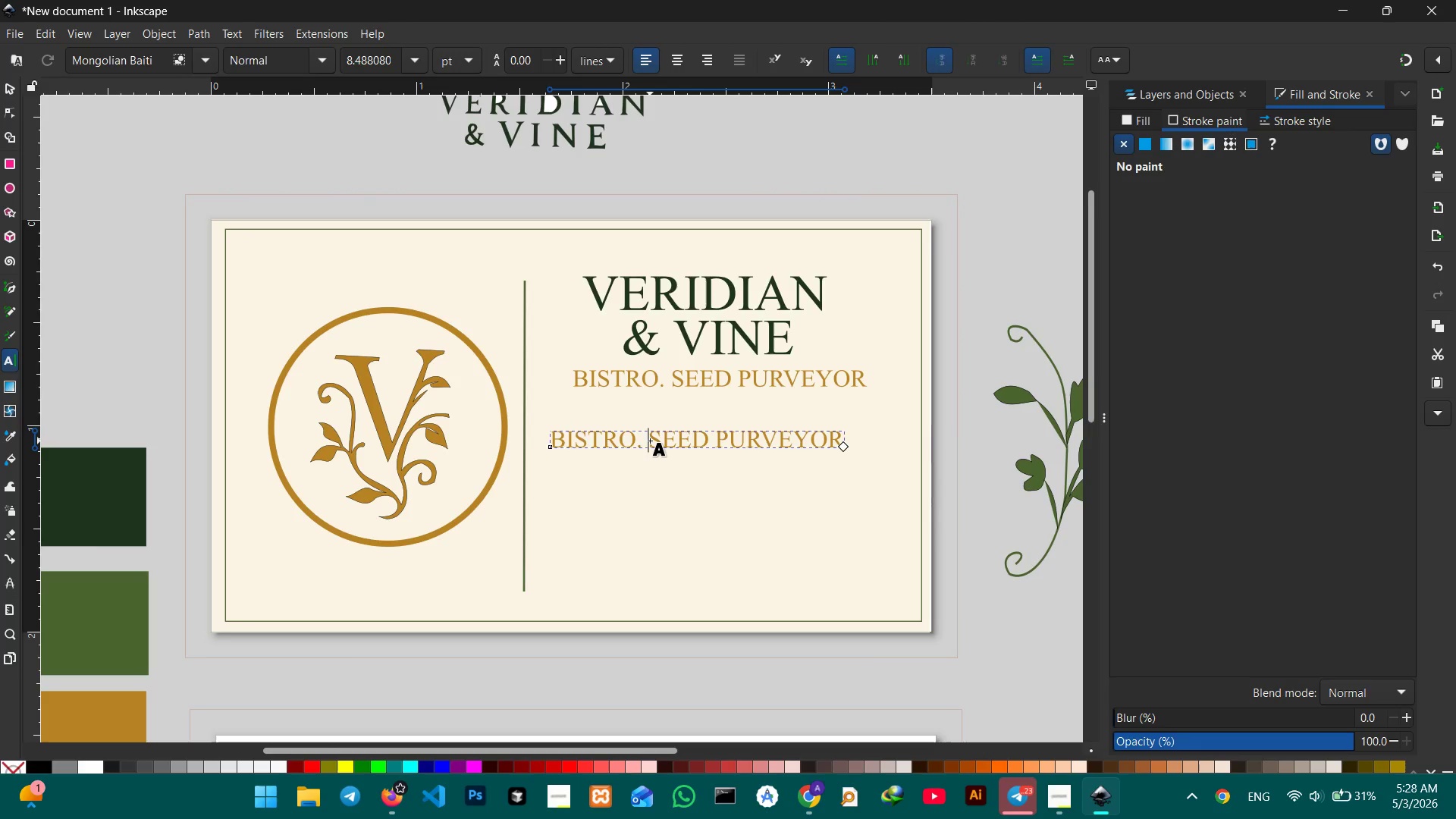 
triple_click([650, 441])
 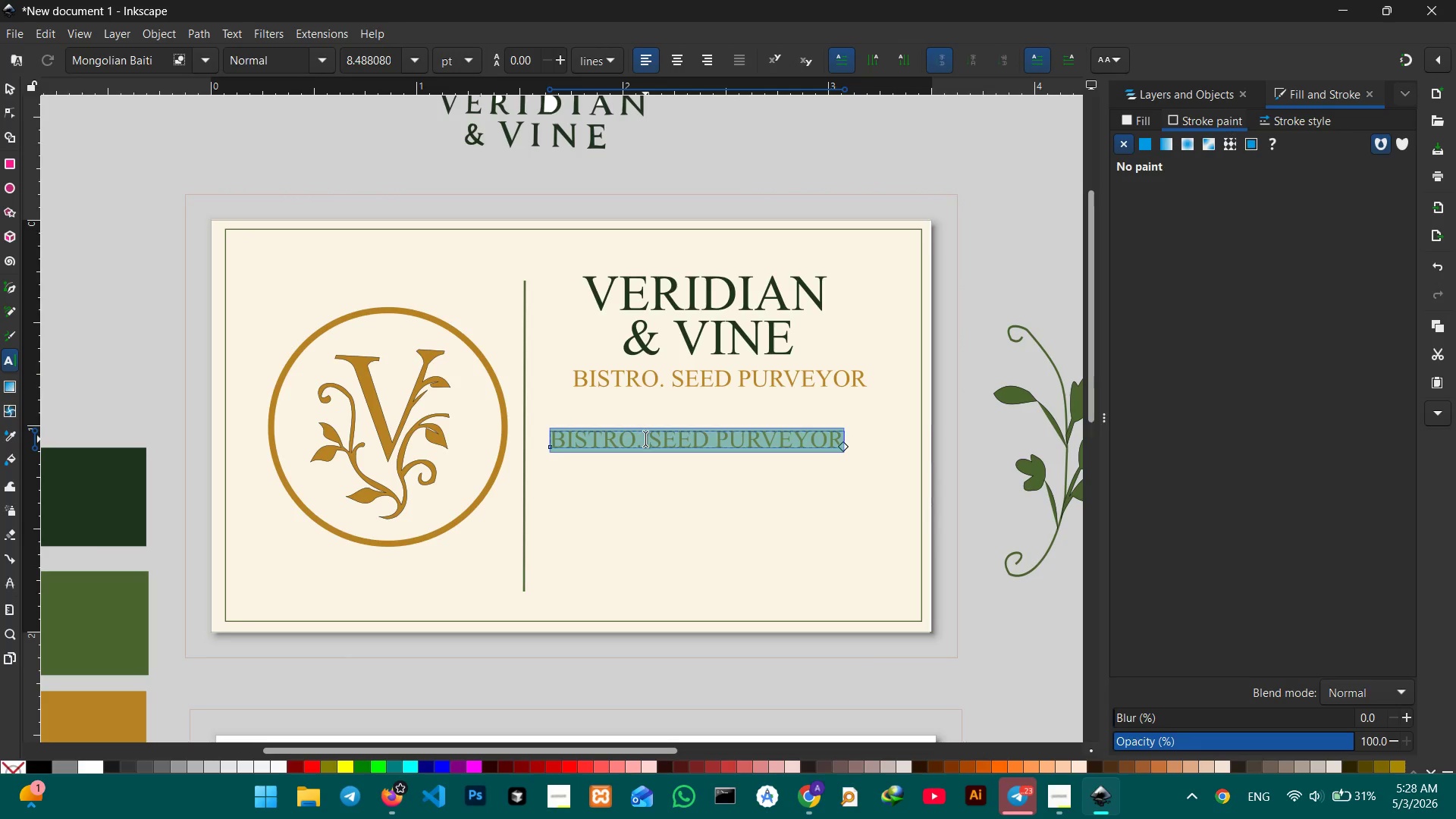 
type(MR. BI)
key(Backspace)
key(Backspace)
type(VERIDIAN)
 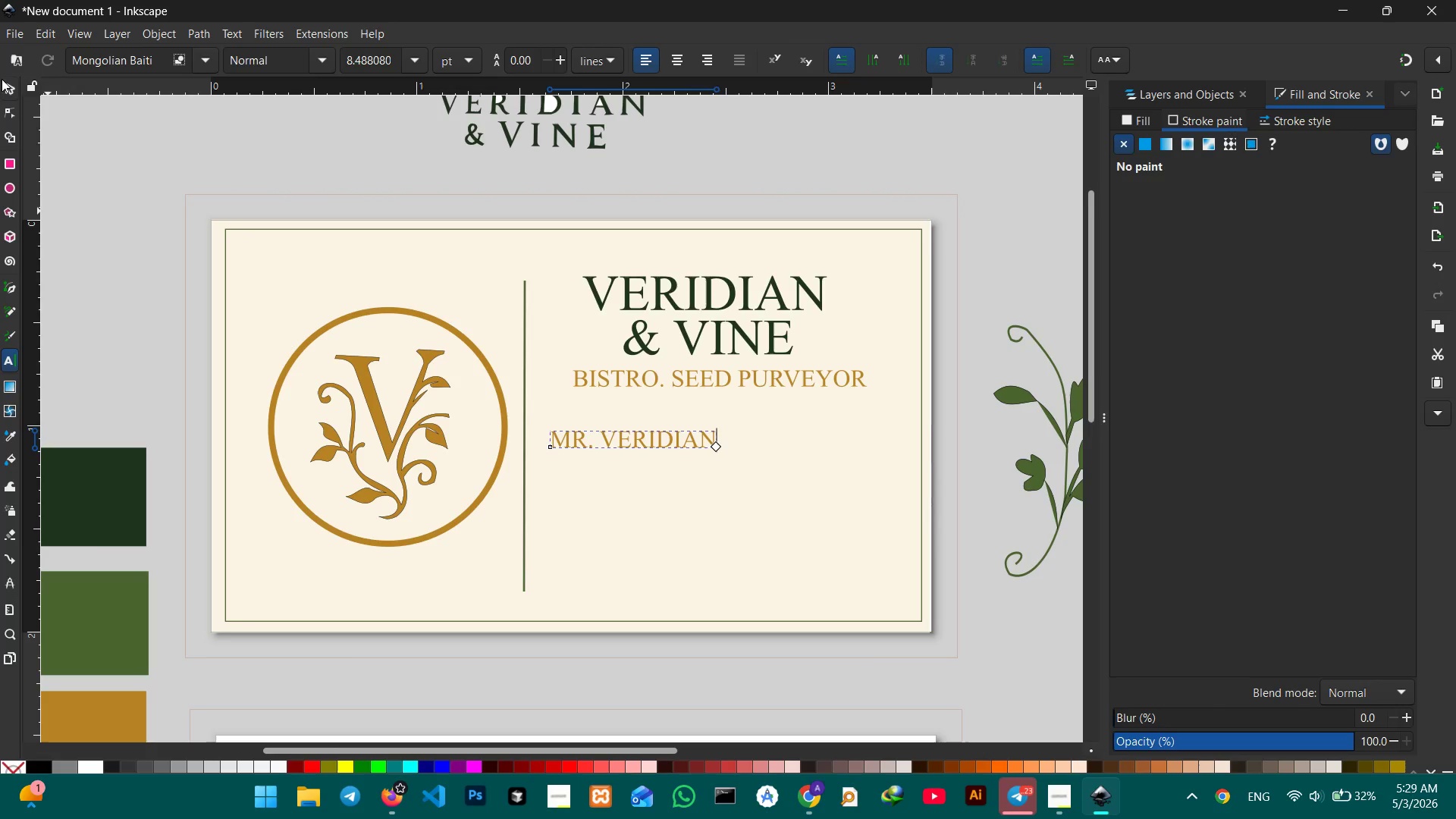 
key(Control+C)
 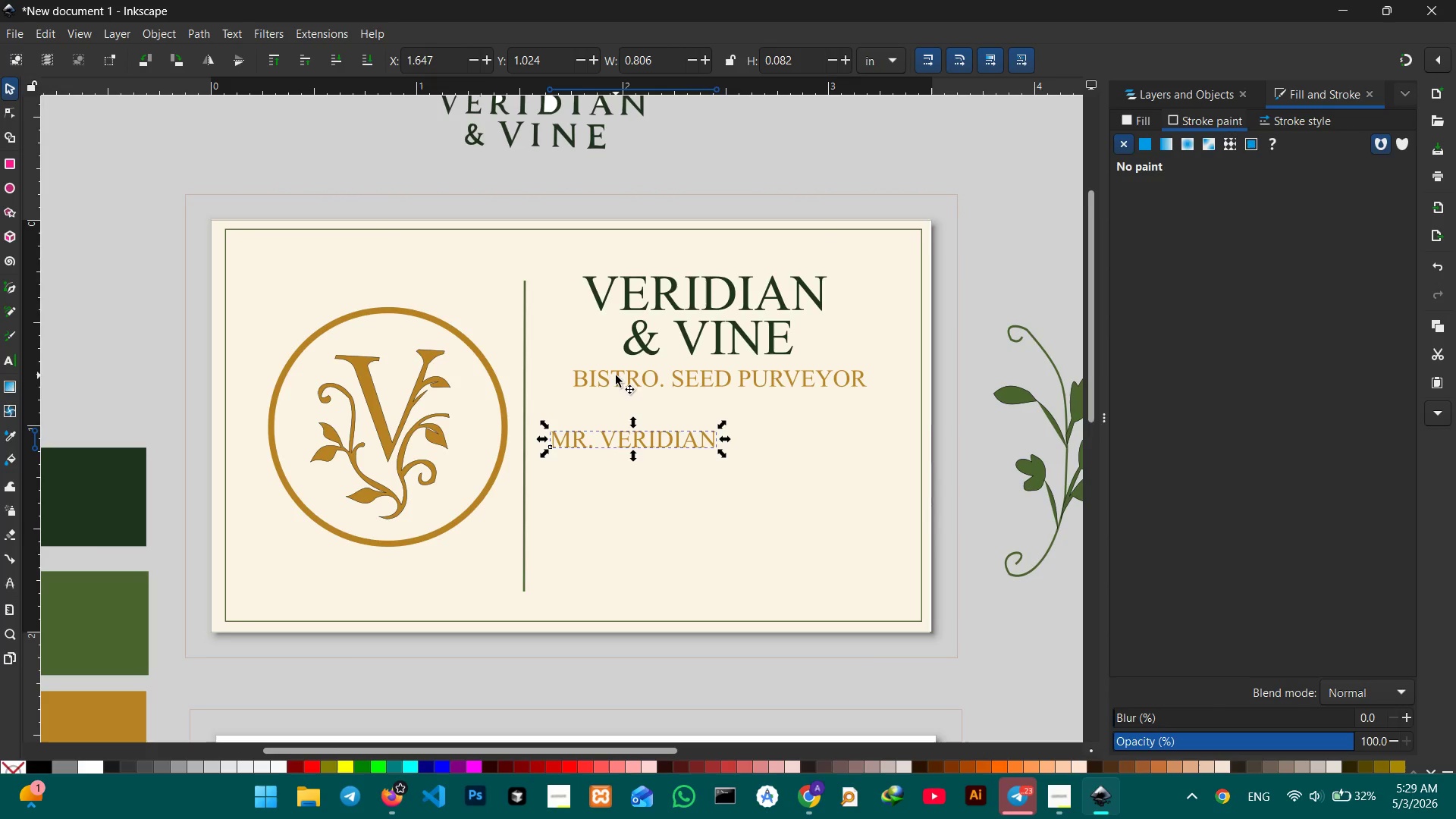 
key(Control+V)
 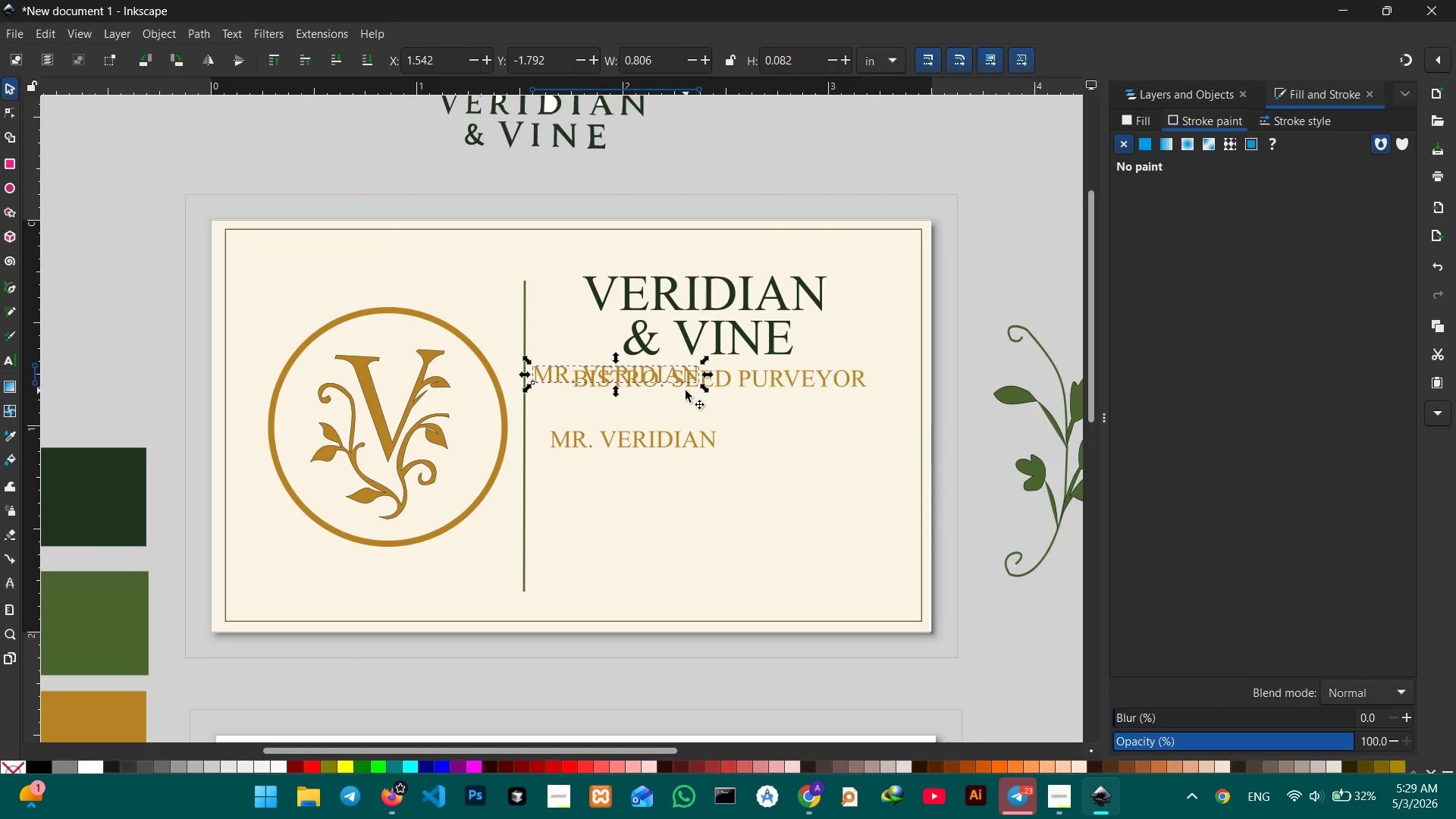 
left_click_drag(start_coordinate=[654, 377], to_coordinate=[674, 475])
 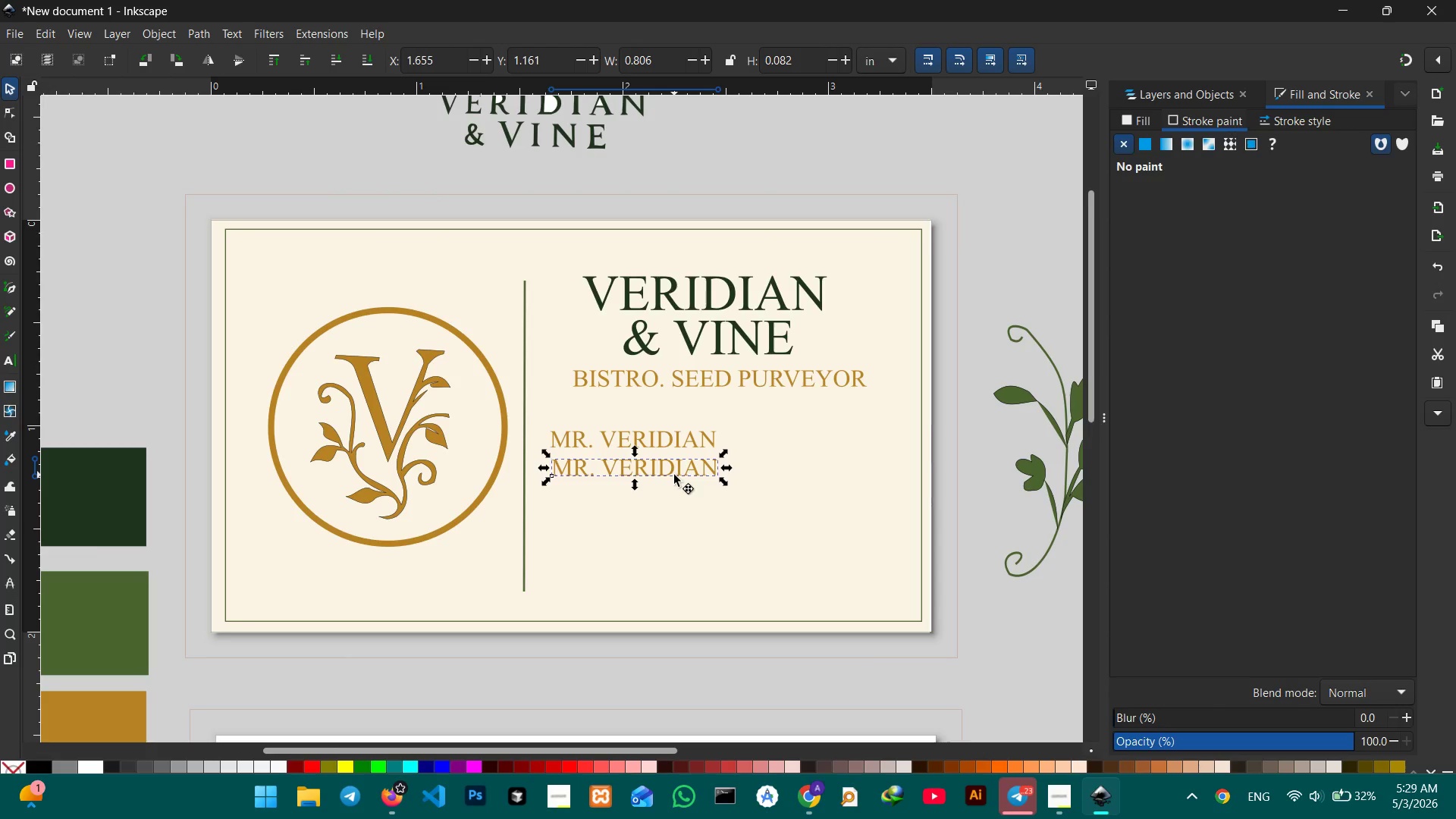 
double_click([674, 475])
 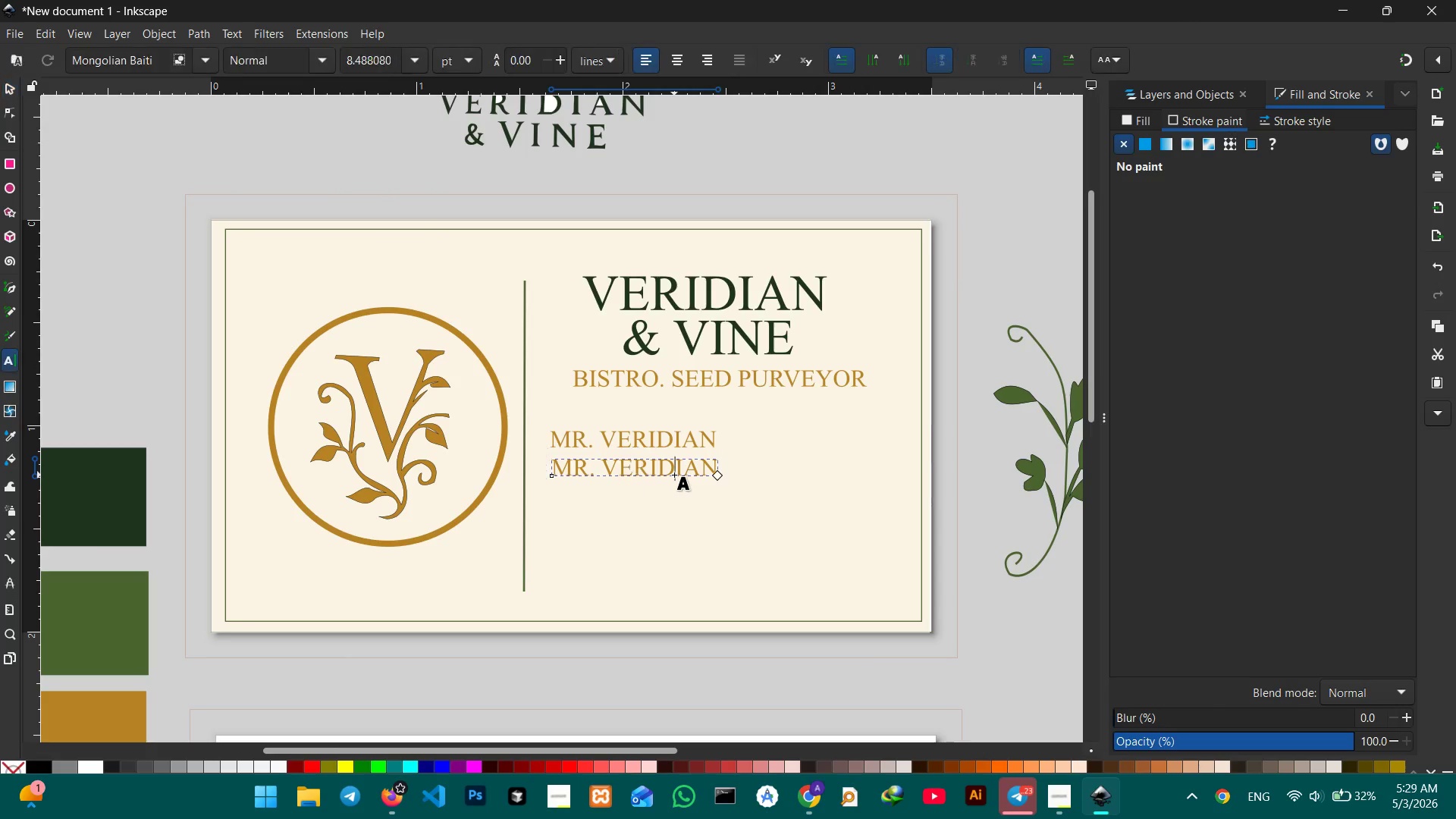 
triple_click([674, 475])
 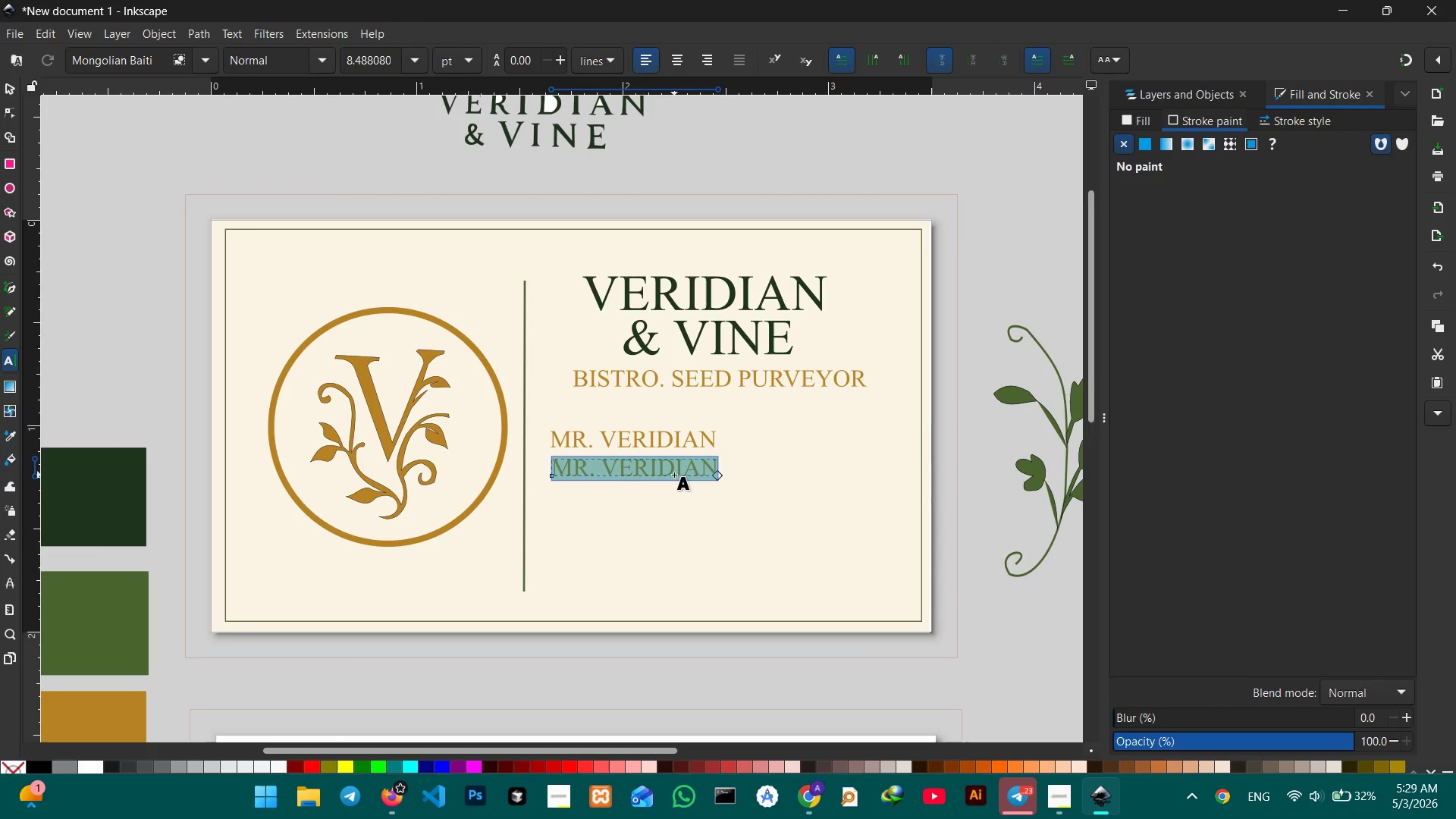 
type(GENERAL MANAGER)
 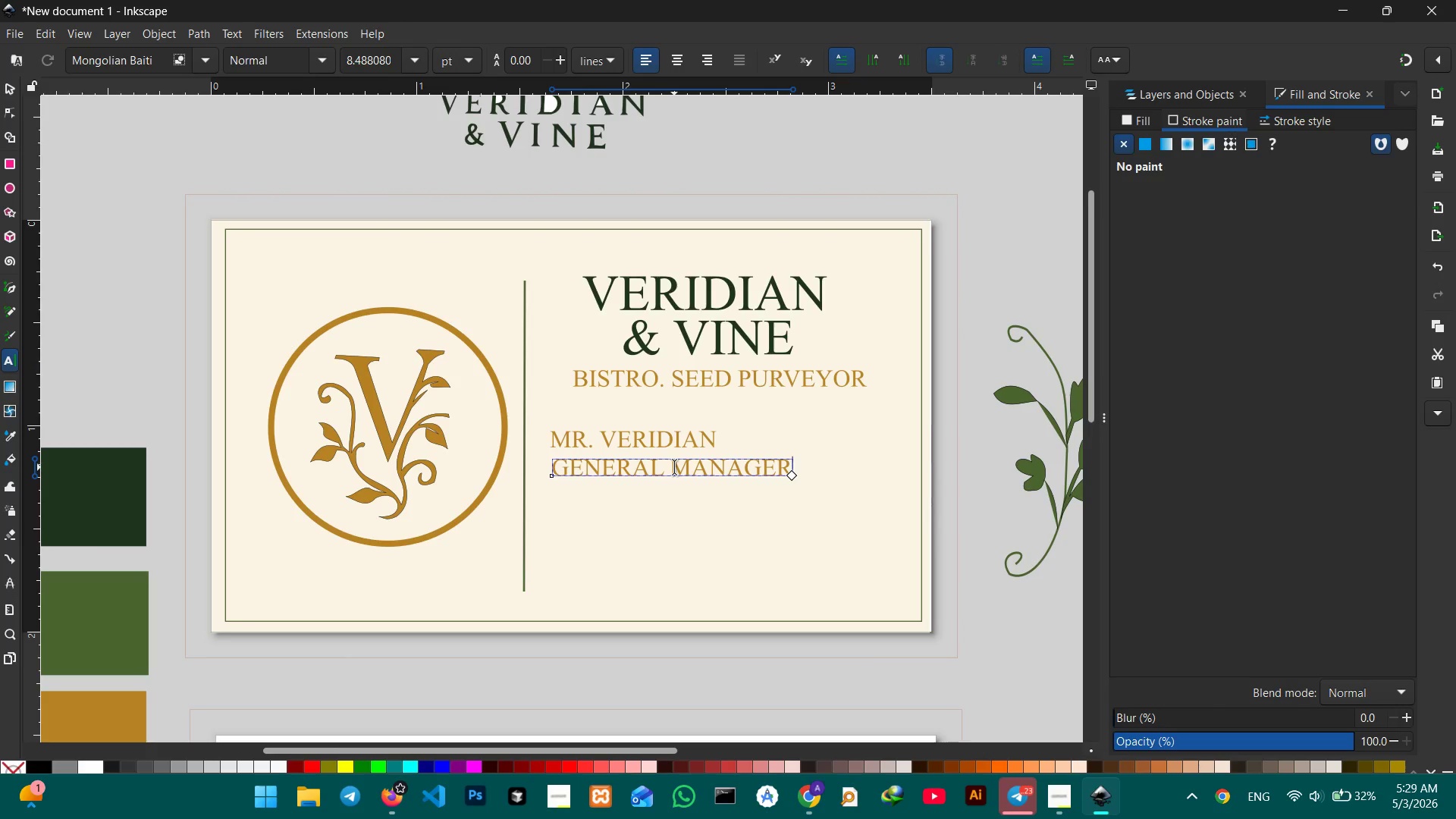 
double_click([674, 467])
 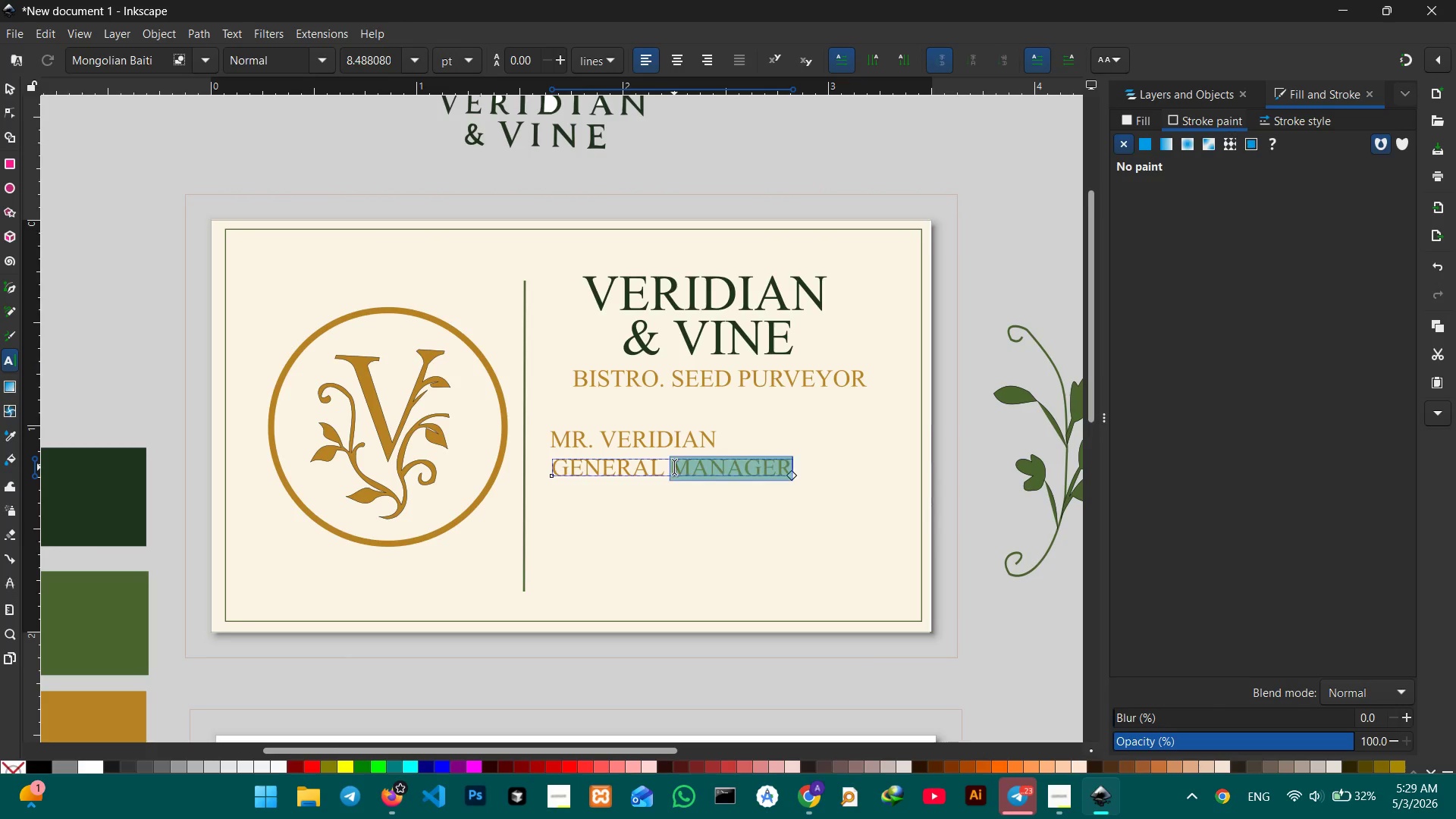 
triple_click([674, 467])
 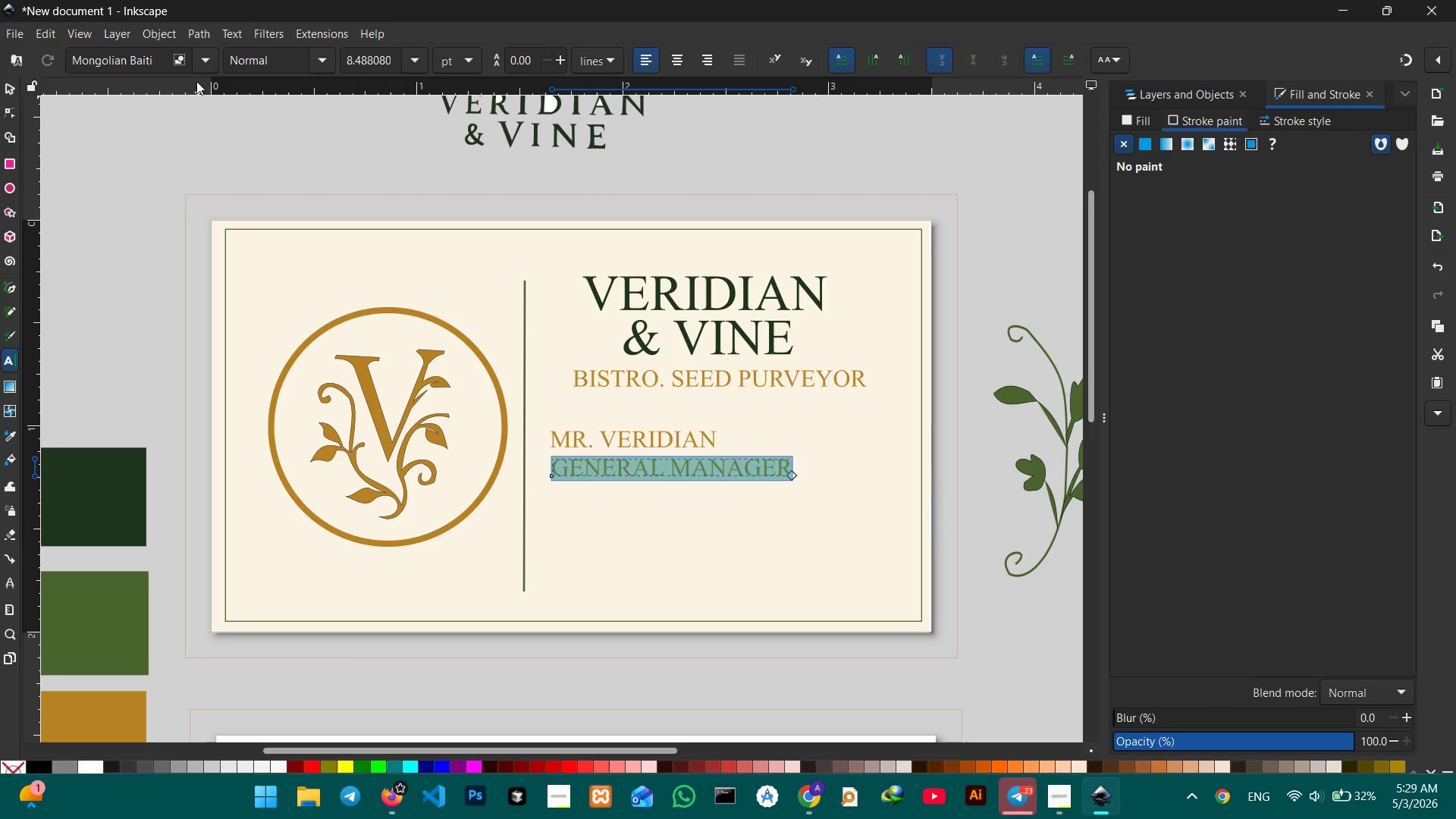 
left_click([203, 61])
 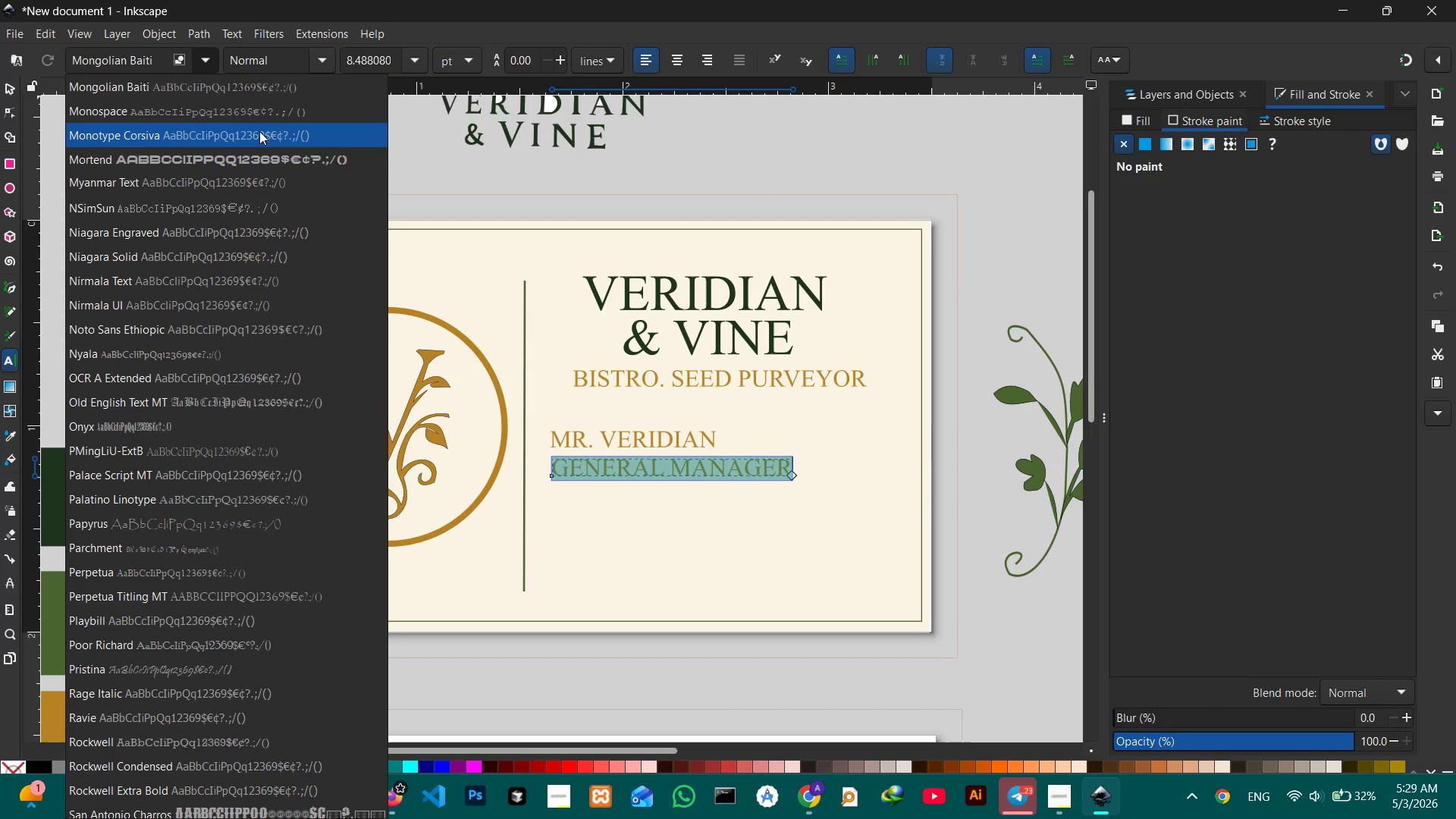 
wait(15.94)
 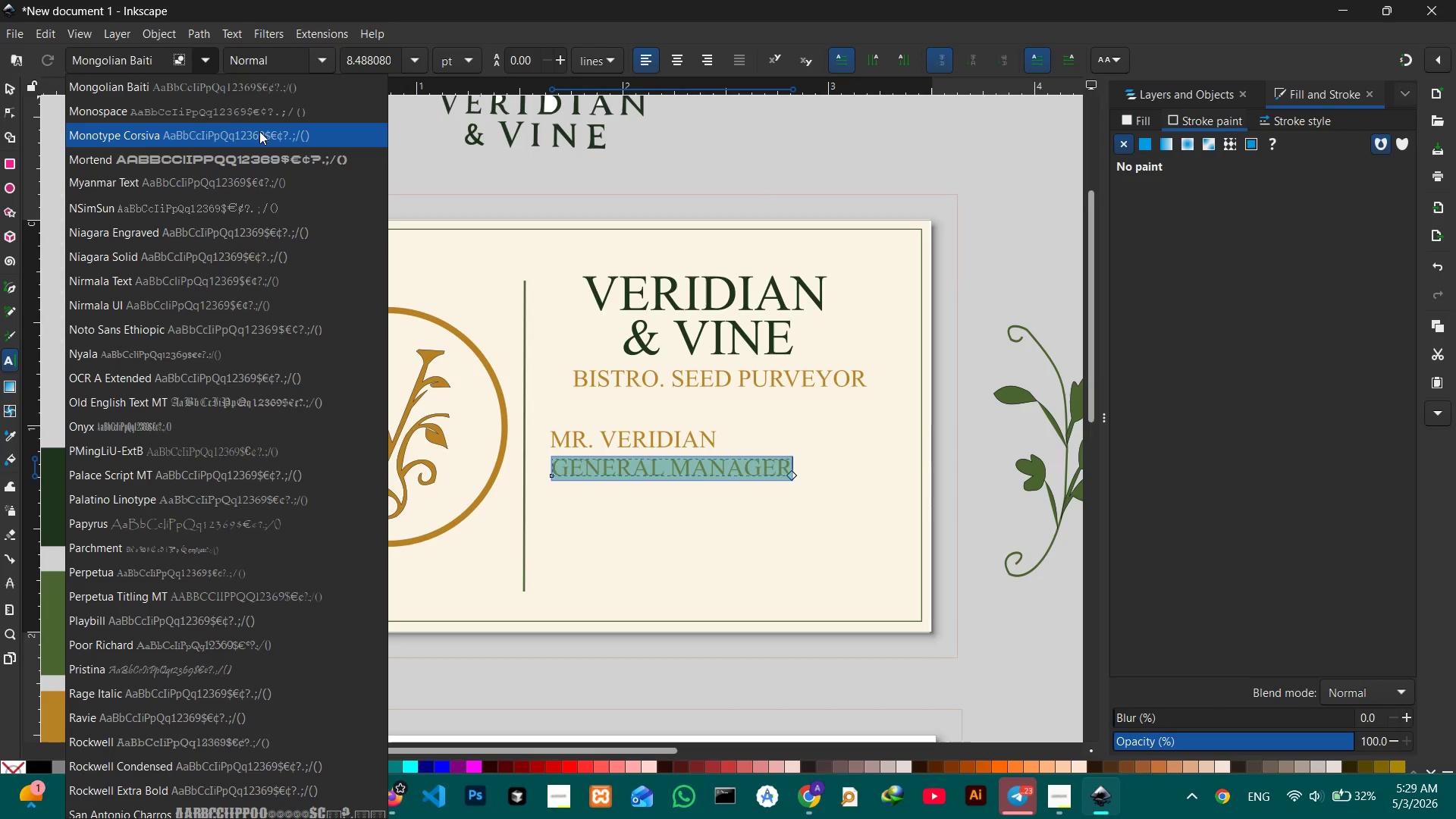 
double_click([134, 59])
 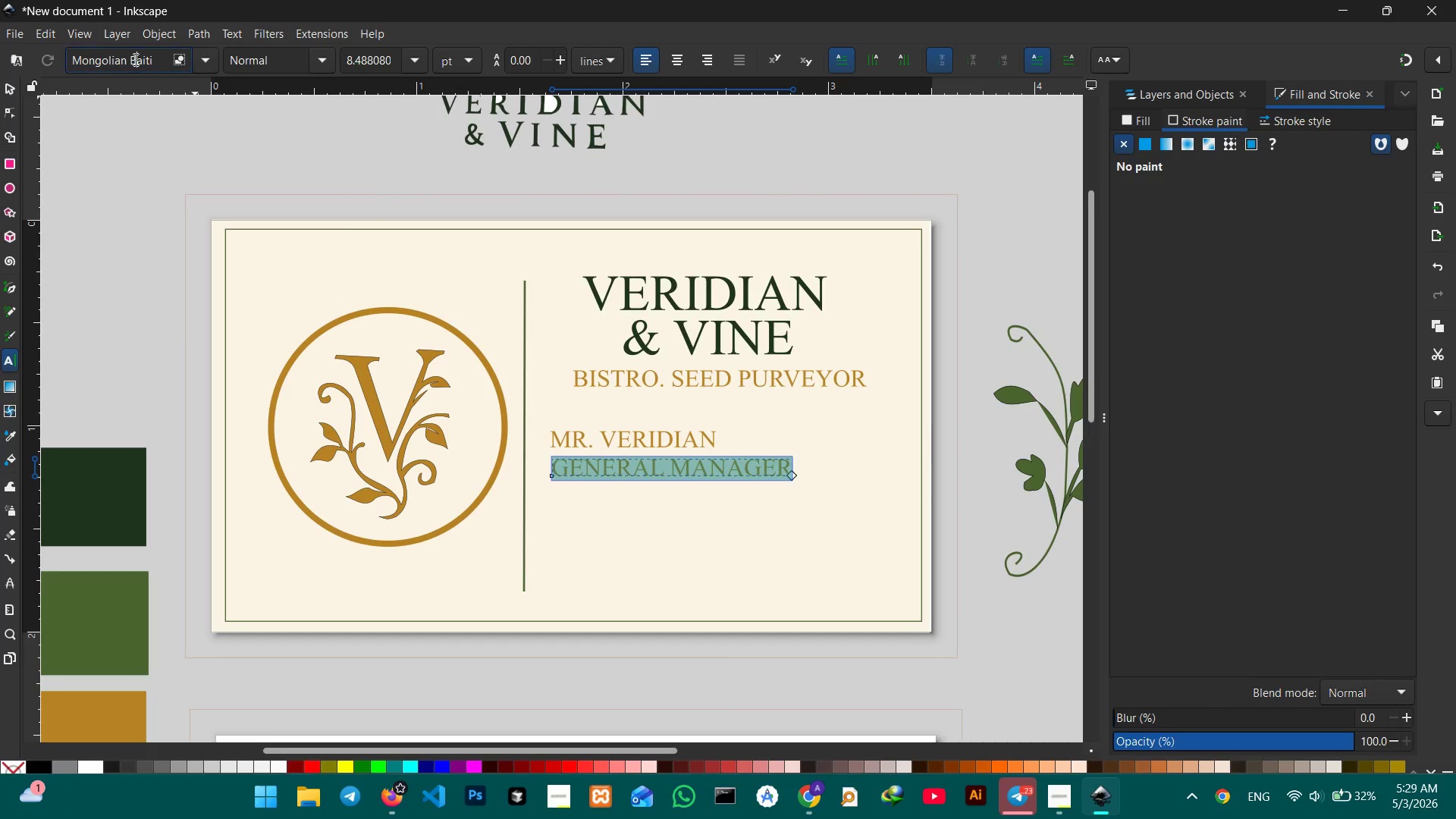 
triple_click([134, 59])
 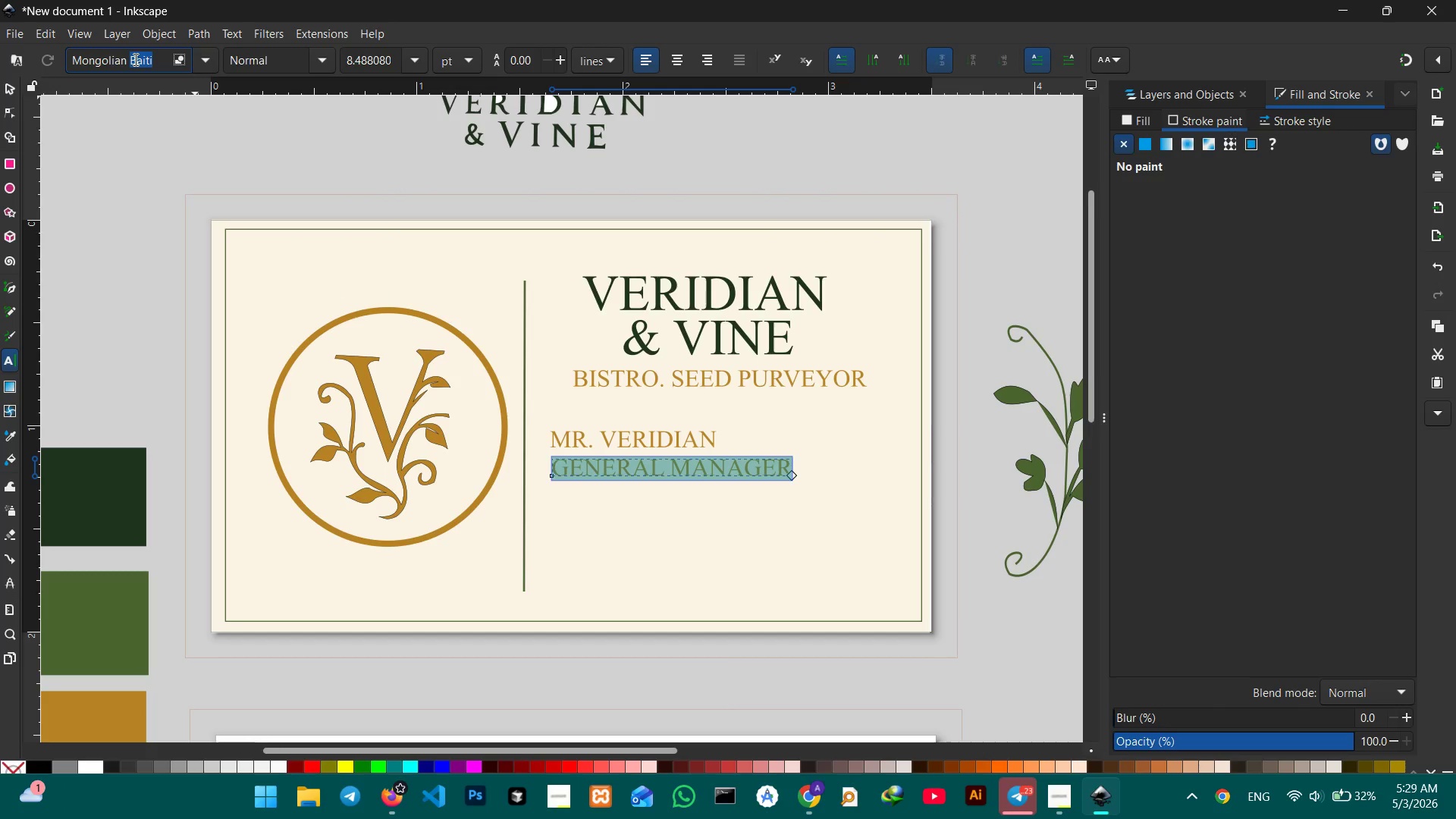 
triple_click([134, 59])
 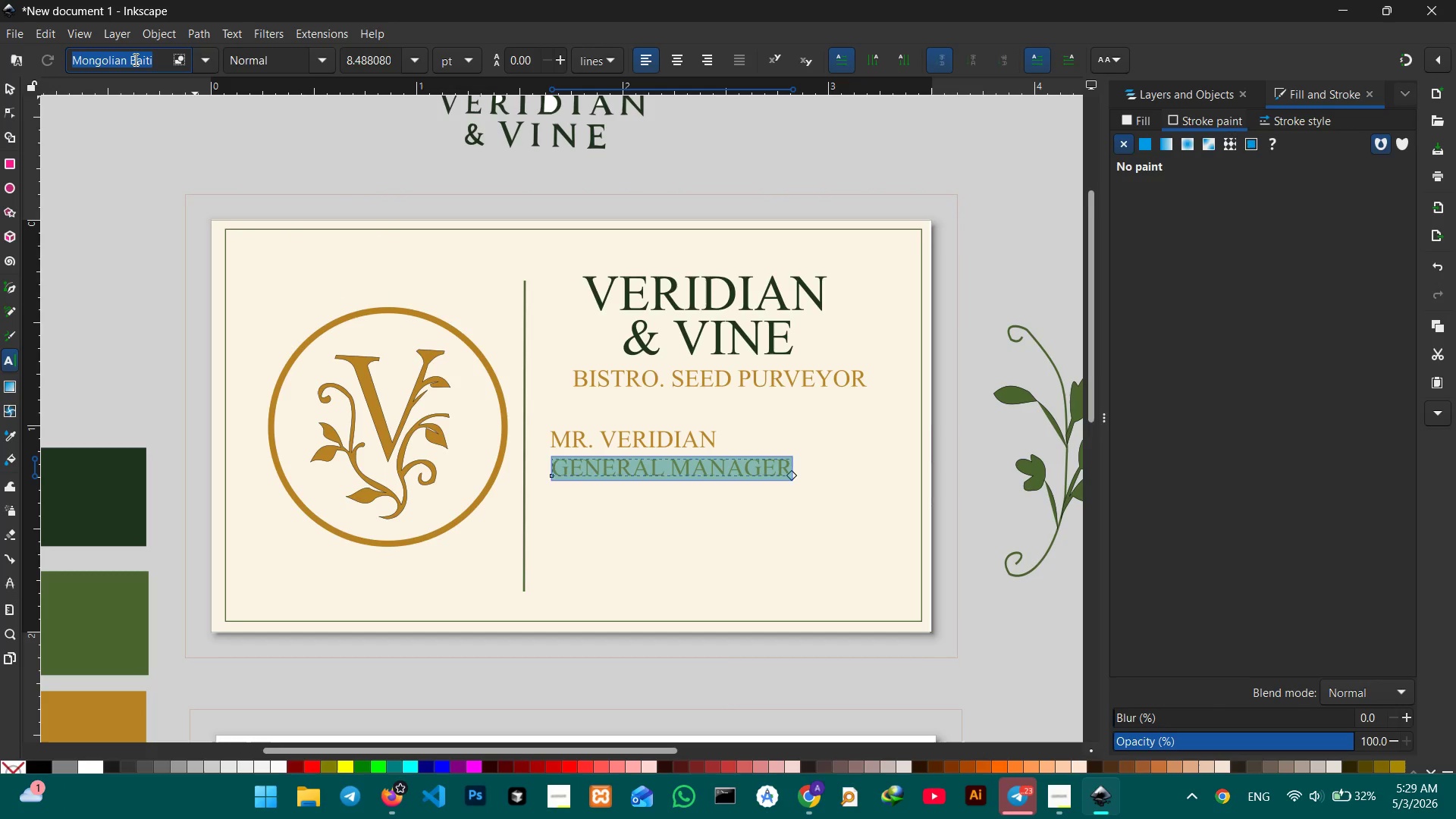 
type(MONT)
key(Backspace)
key(Backspace)
key(Backspace)
key(Backspace)
type(S)
 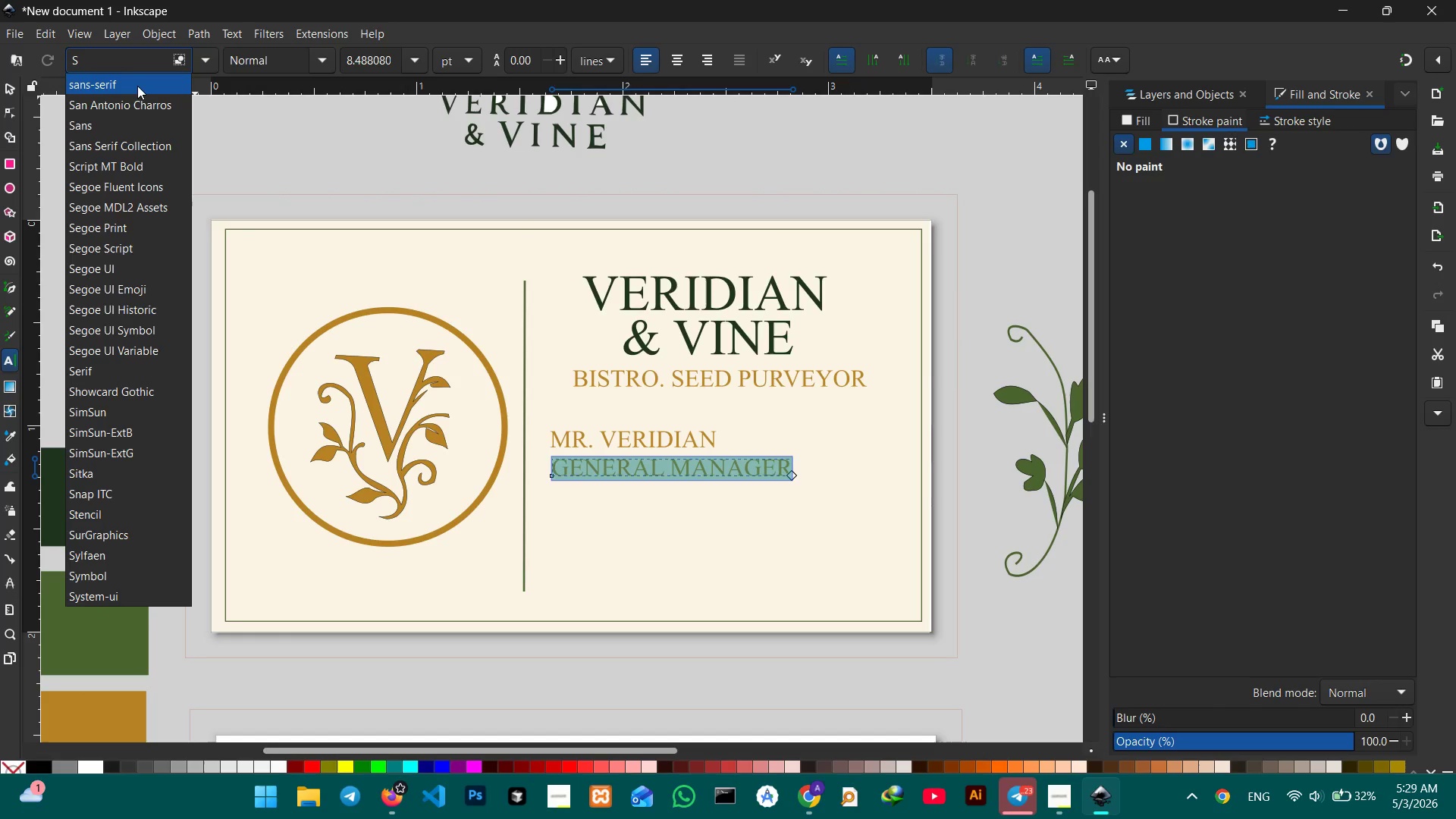 
wait(5.14)
 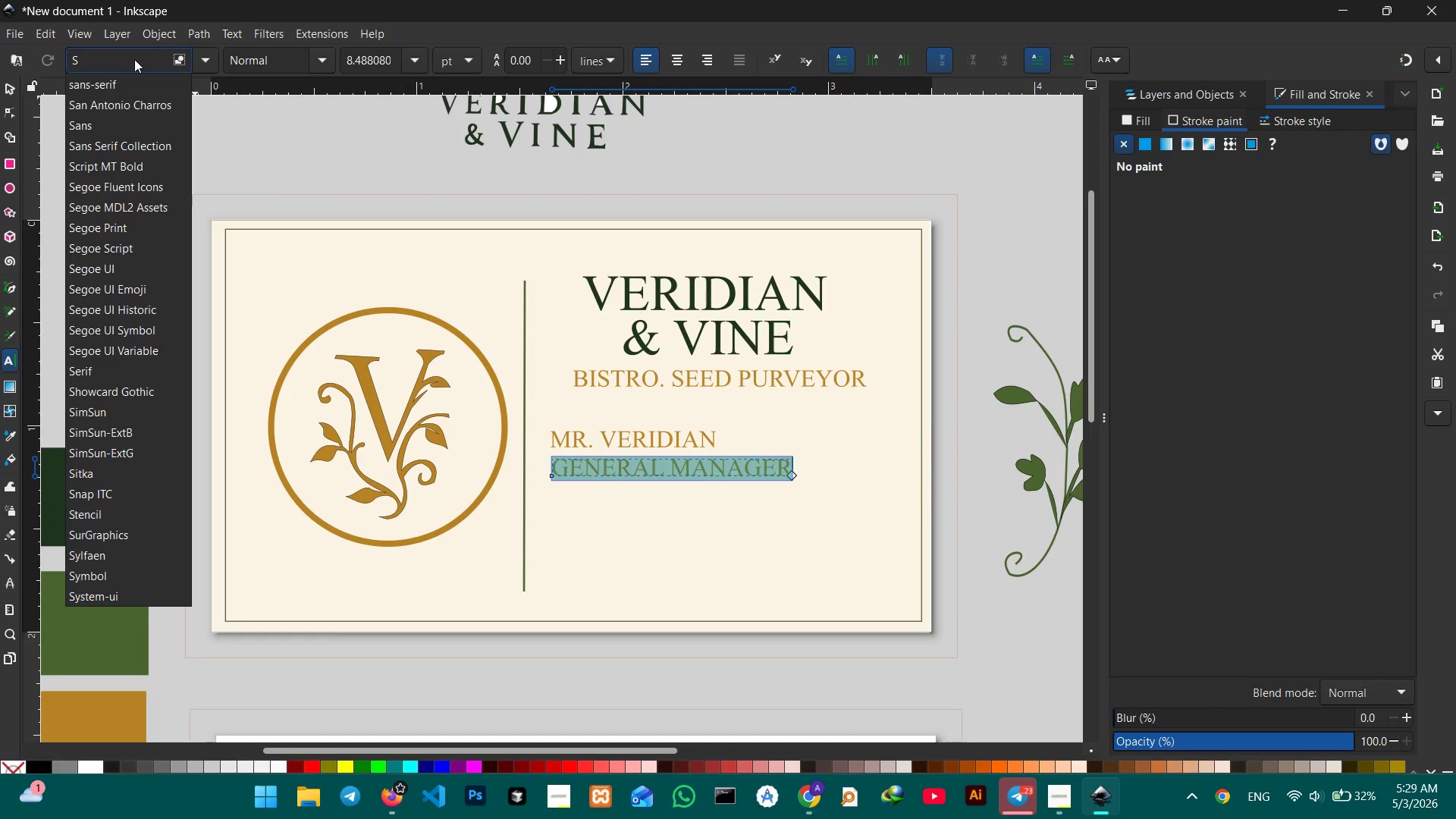 
left_click([149, 140])
 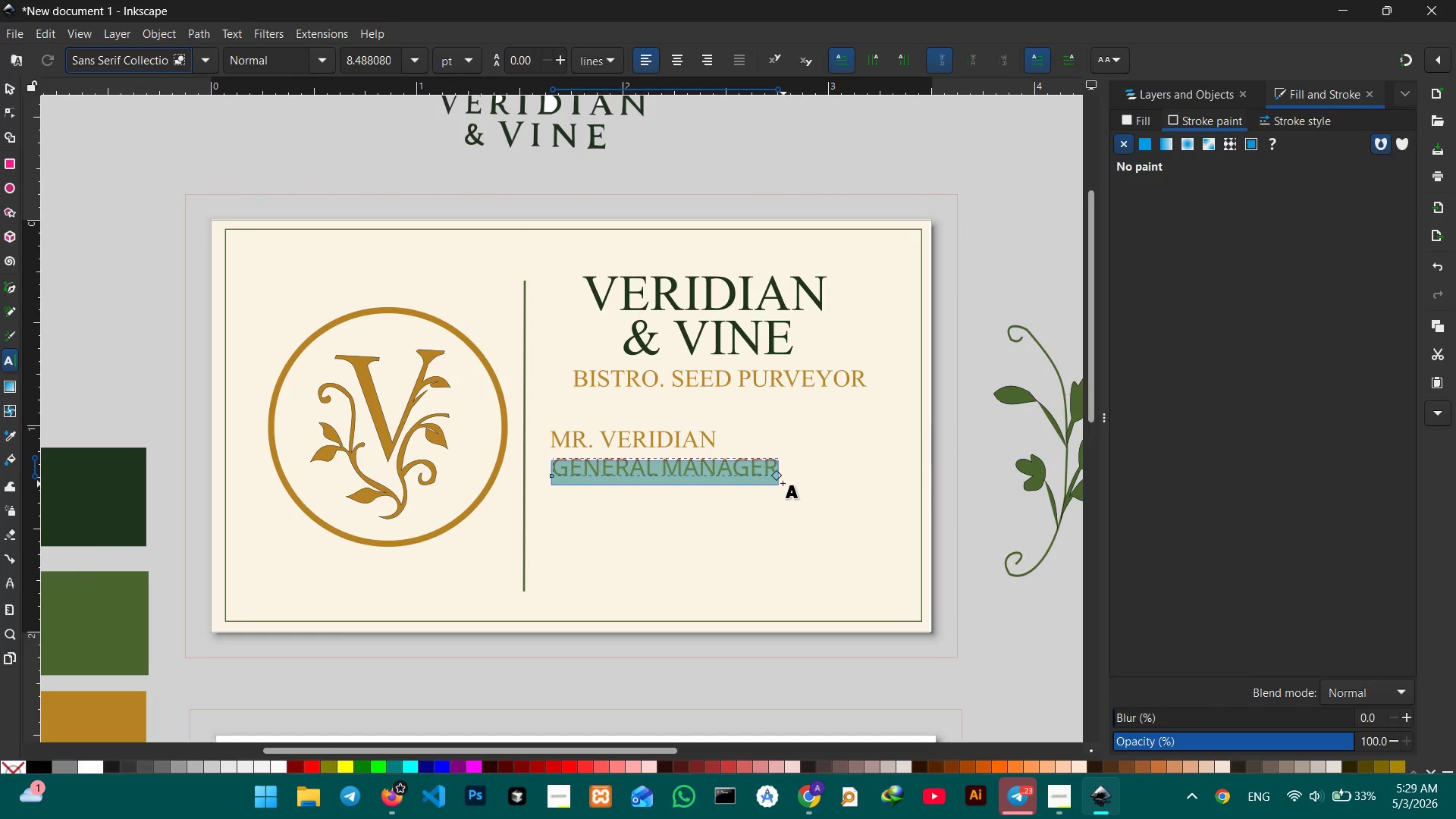 
left_click([796, 497])
 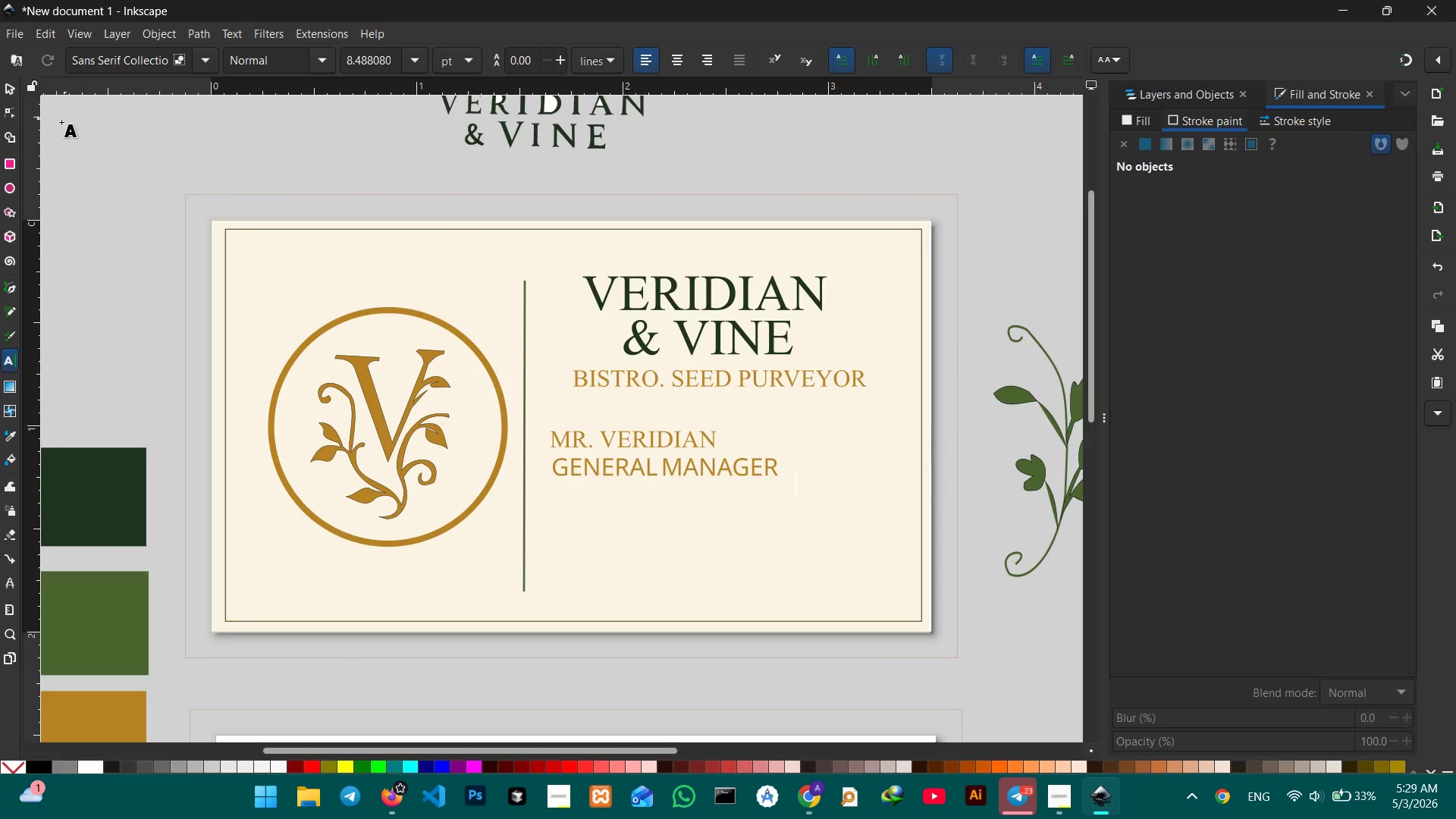 
left_click([9, 90])
 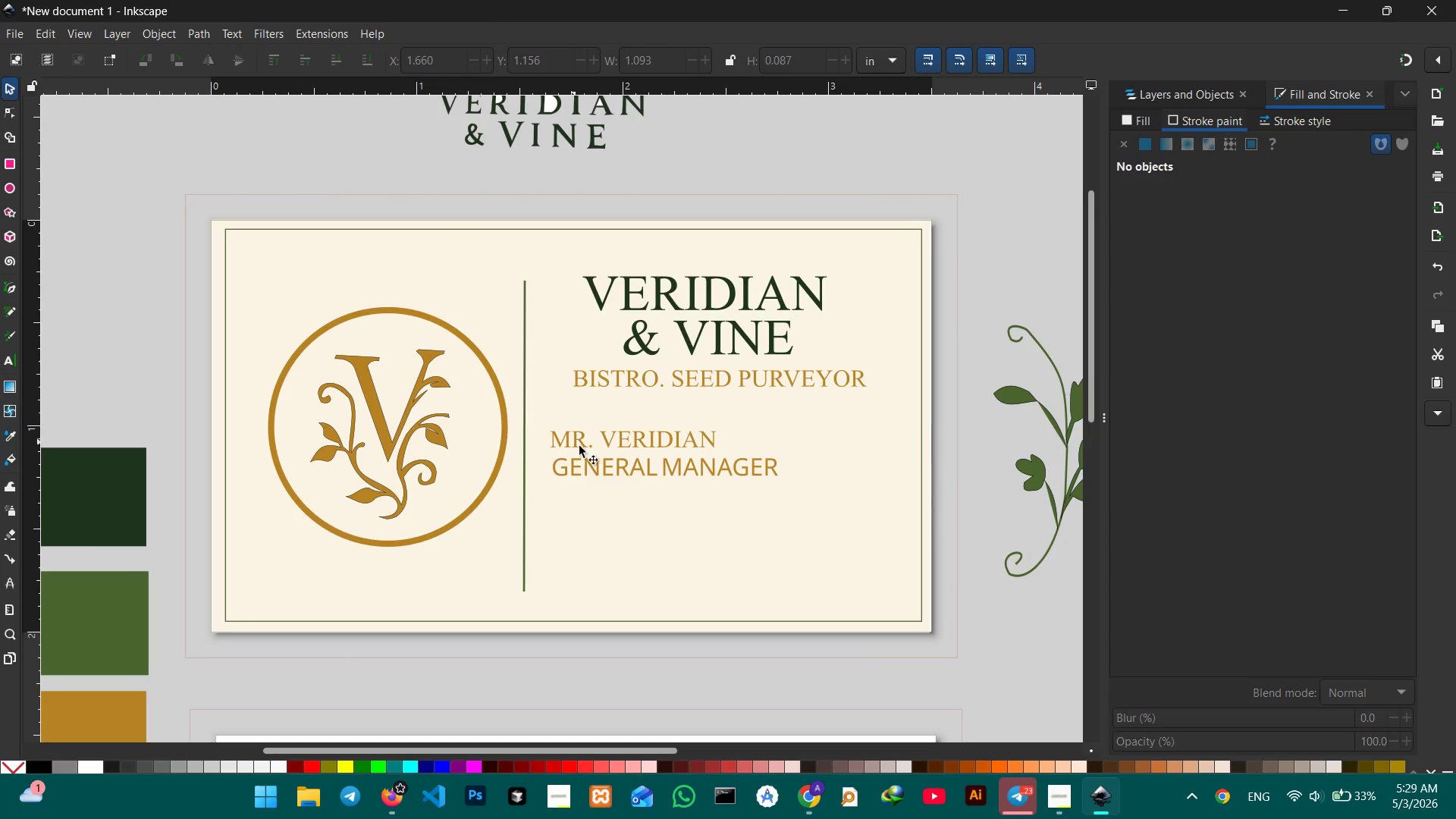 
left_click([604, 457])
 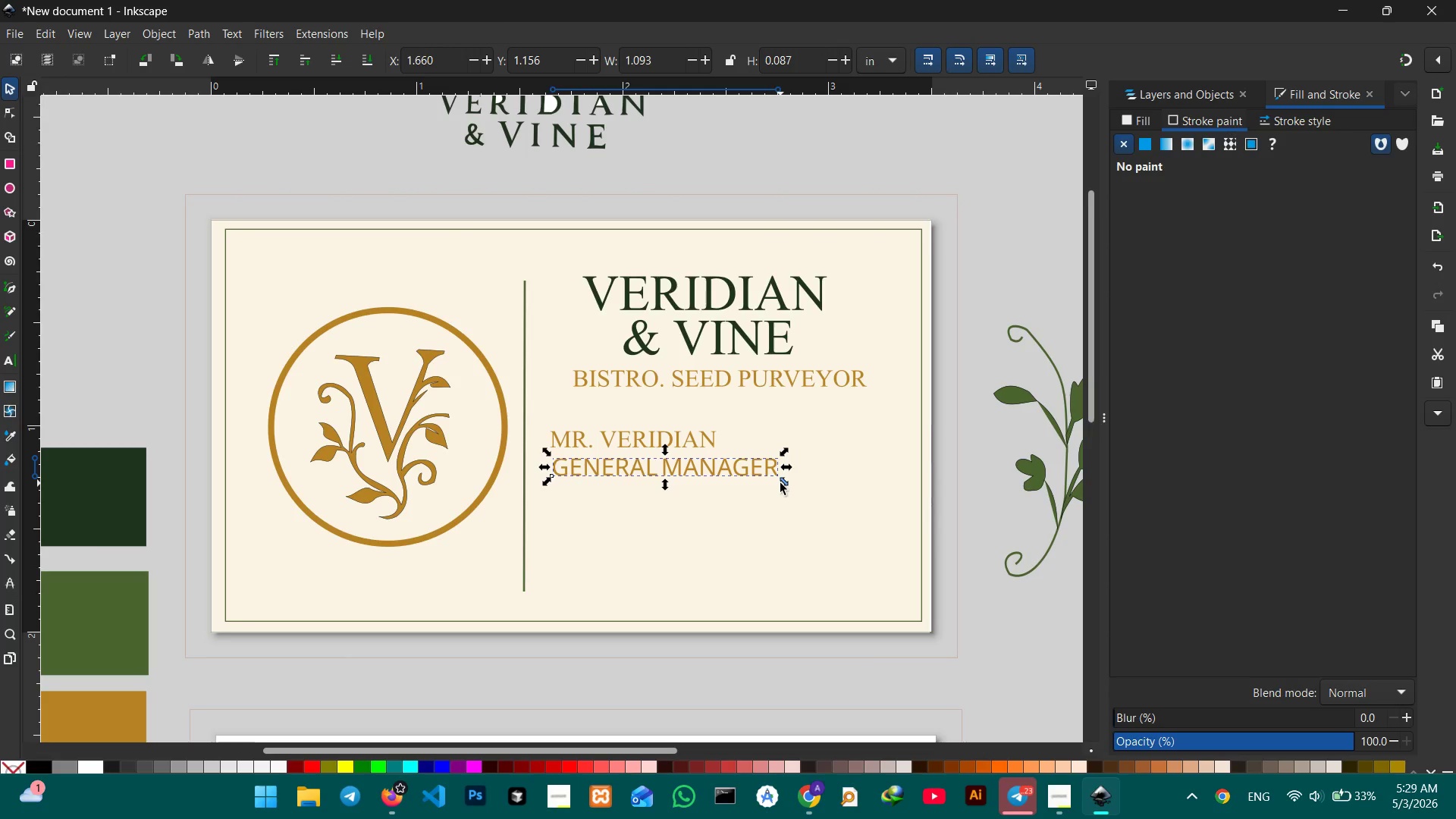 
left_click_drag(start_coordinate=[782, 483], to_coordinate=[757, 475])
 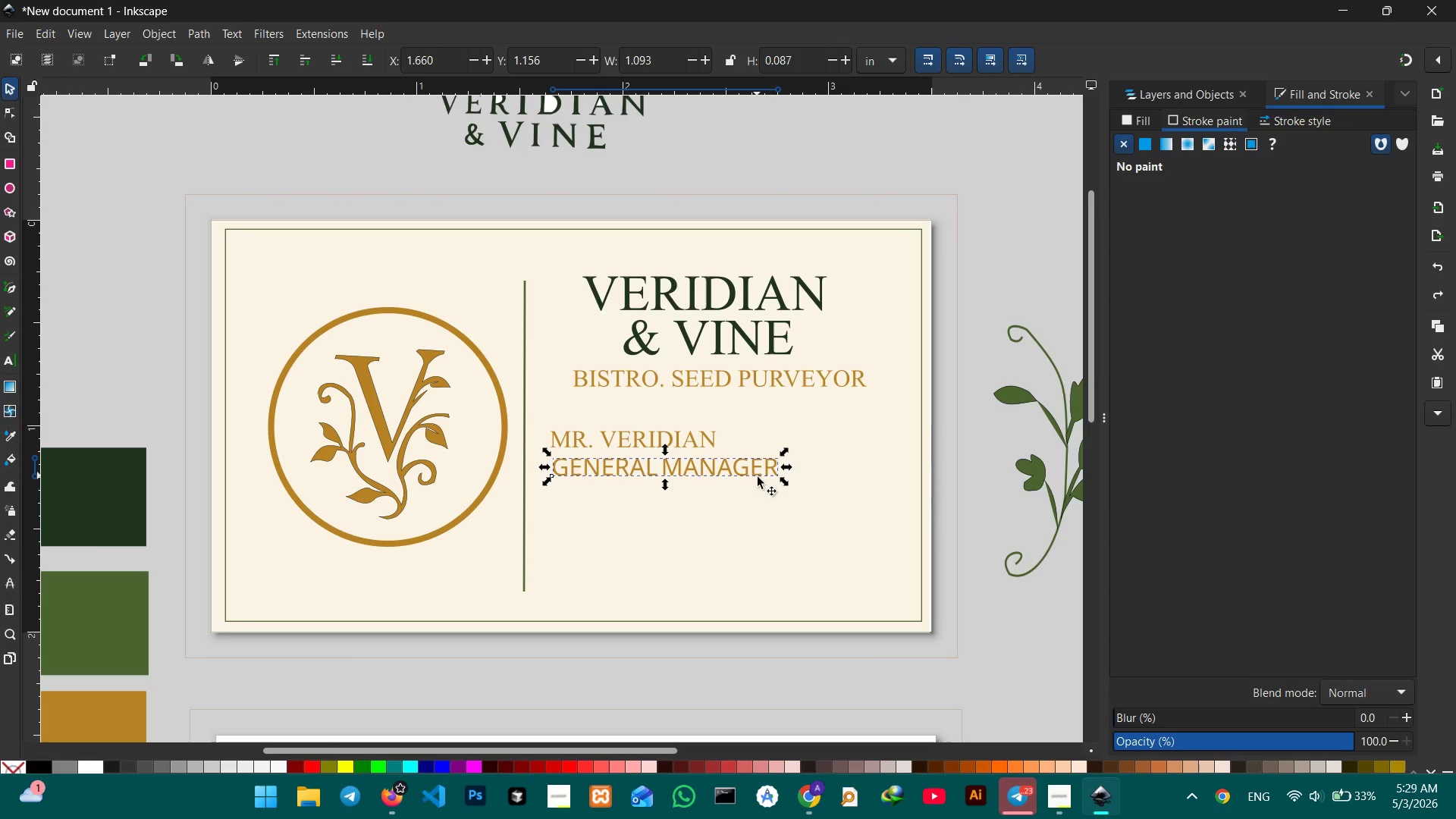 
hold_key(key=ShiftLeft, duration=0.94)
 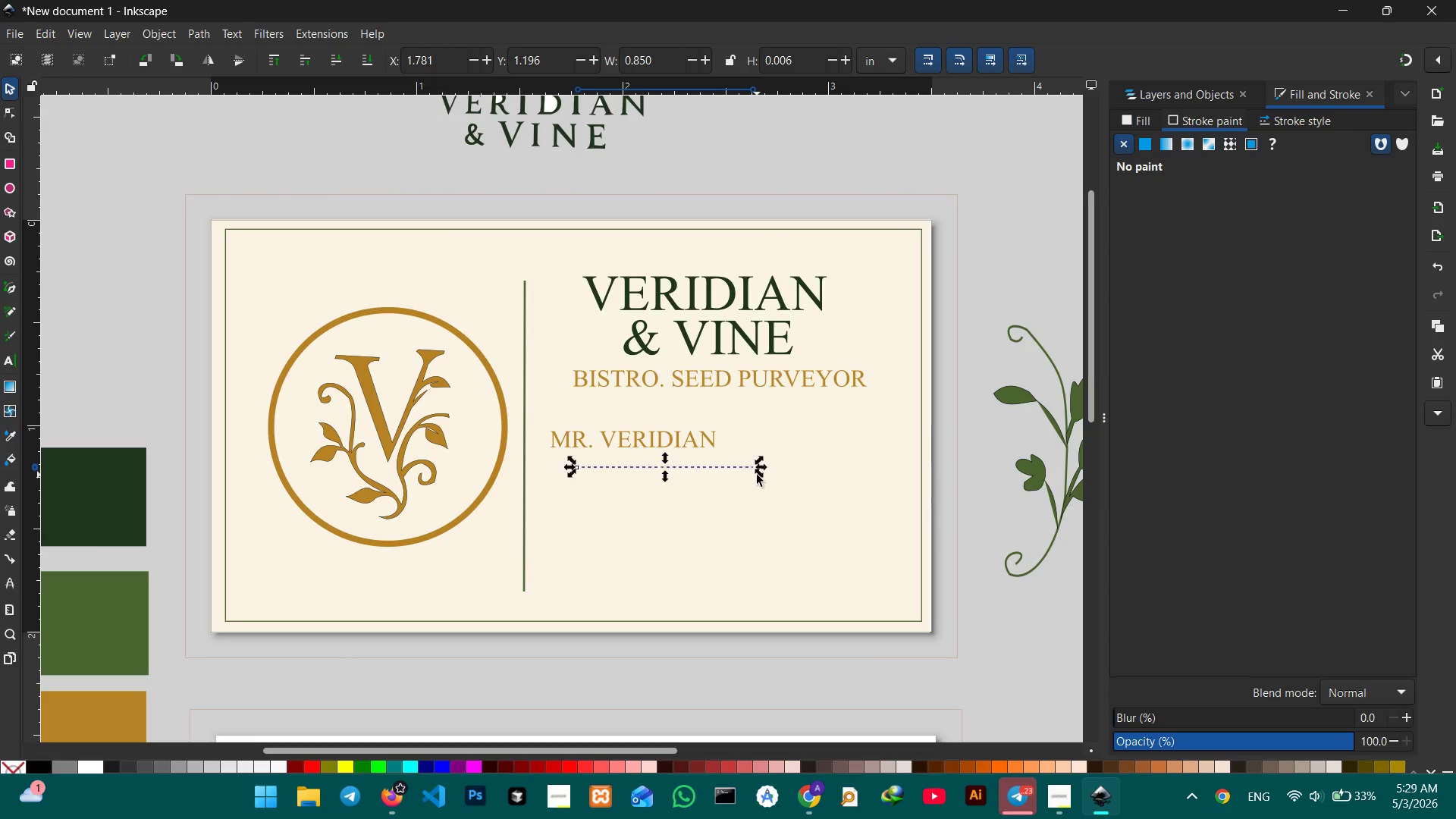 
key(Control+Z)
 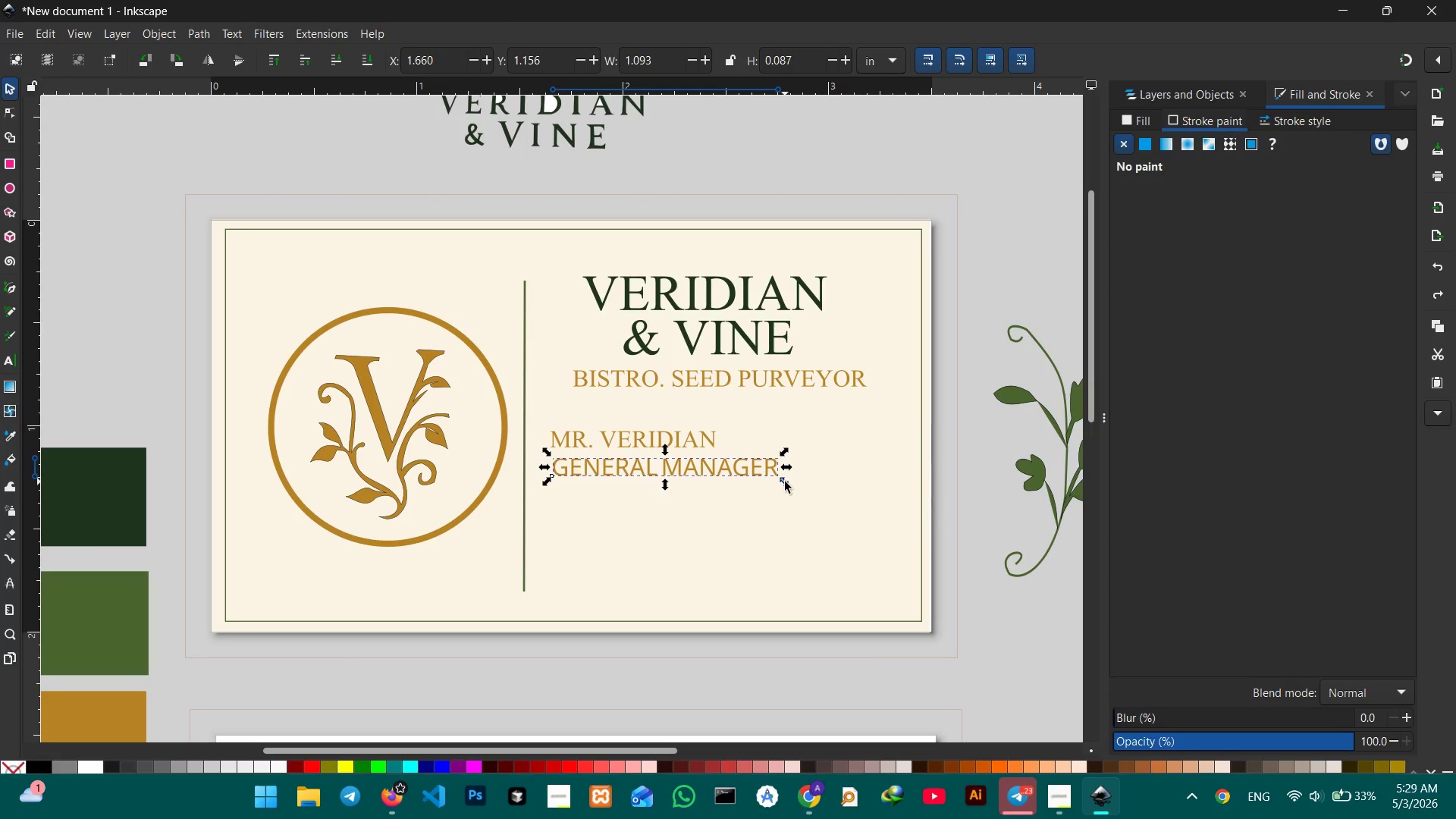 
left_click_drag(start_coordinate=[785, 482], to_coordinate=[752, 475])
 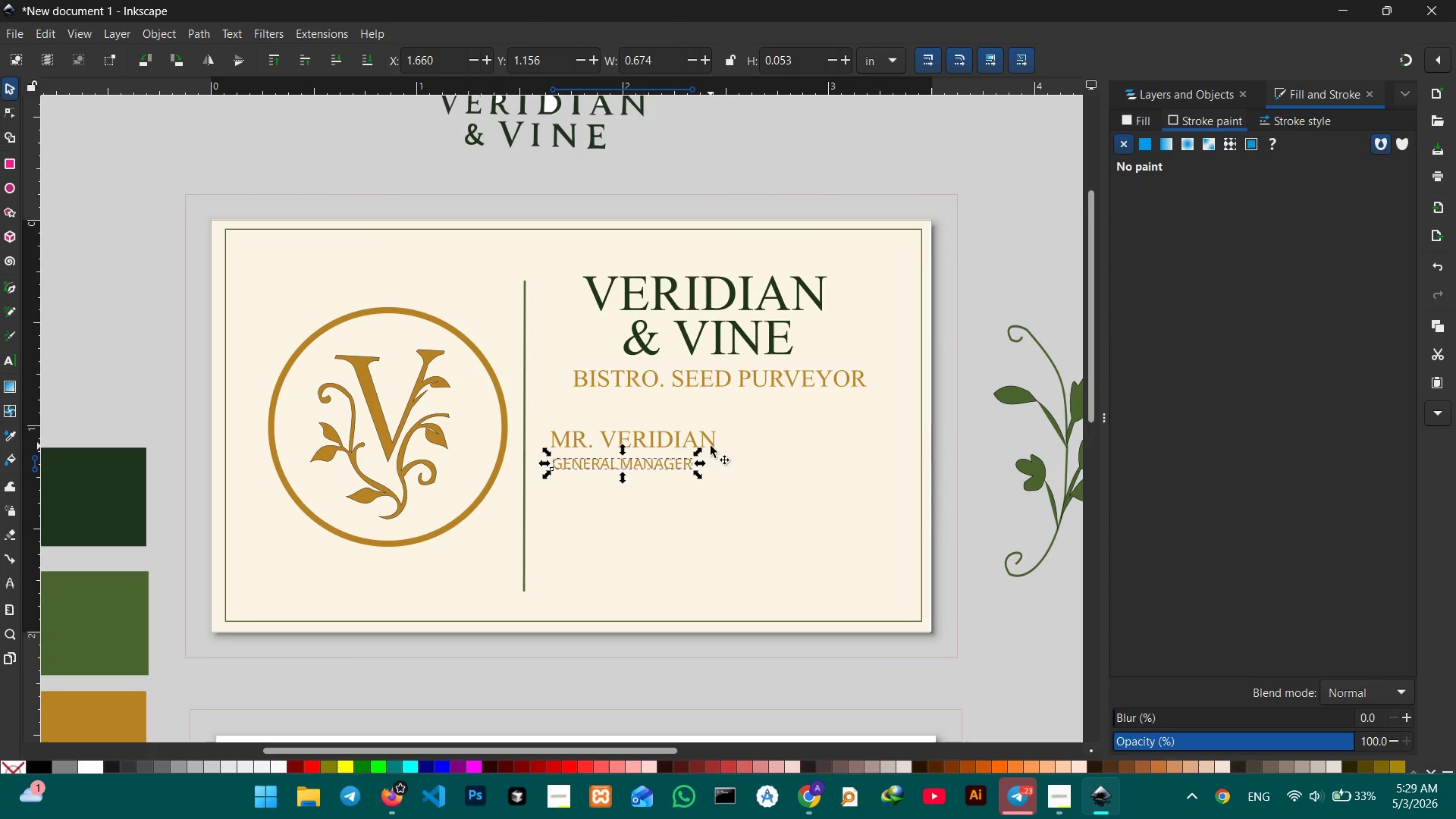 
left_click([711, 446])
 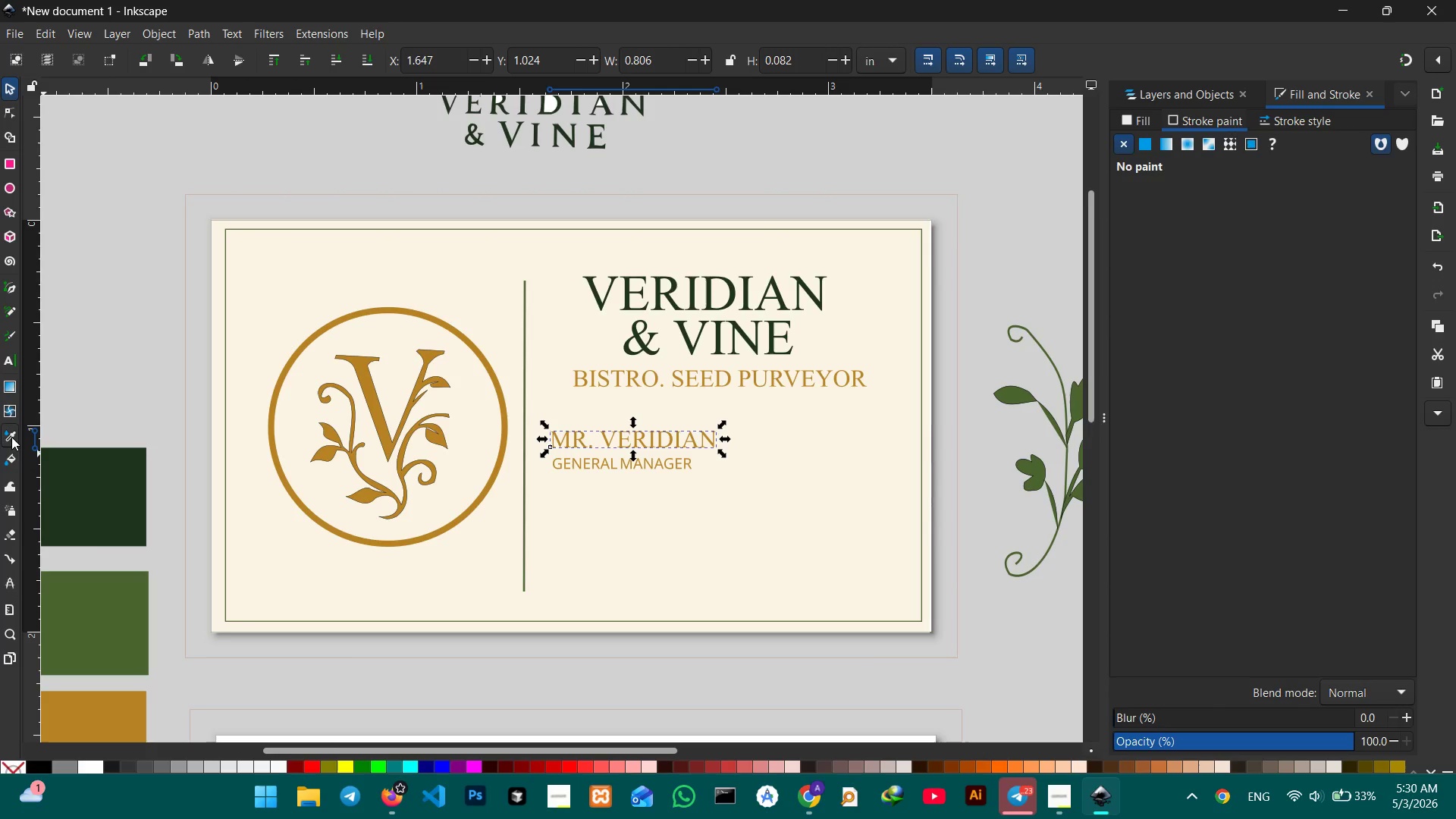 
left_click([11, 437])
 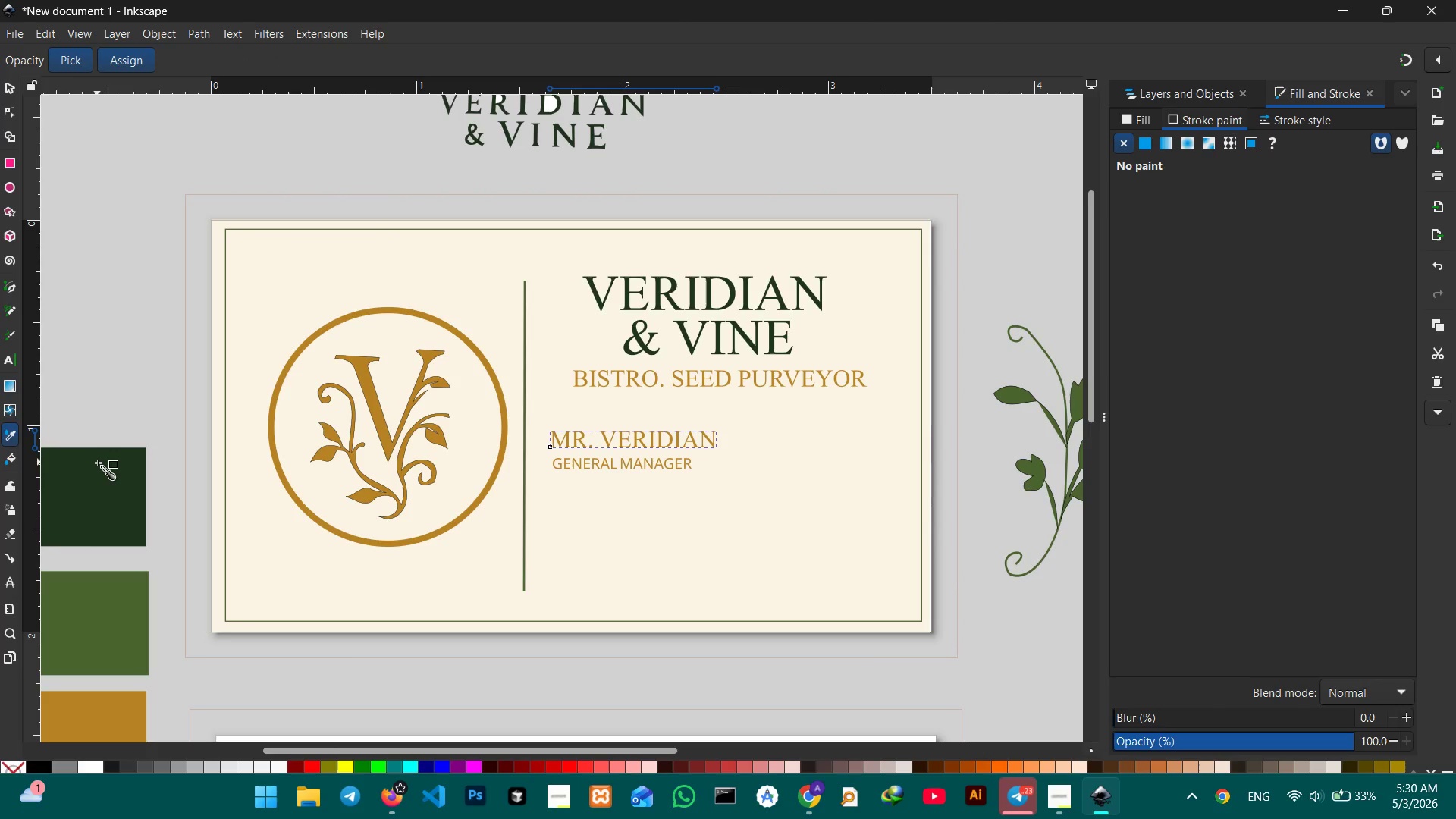 
double_click([102, 472])
 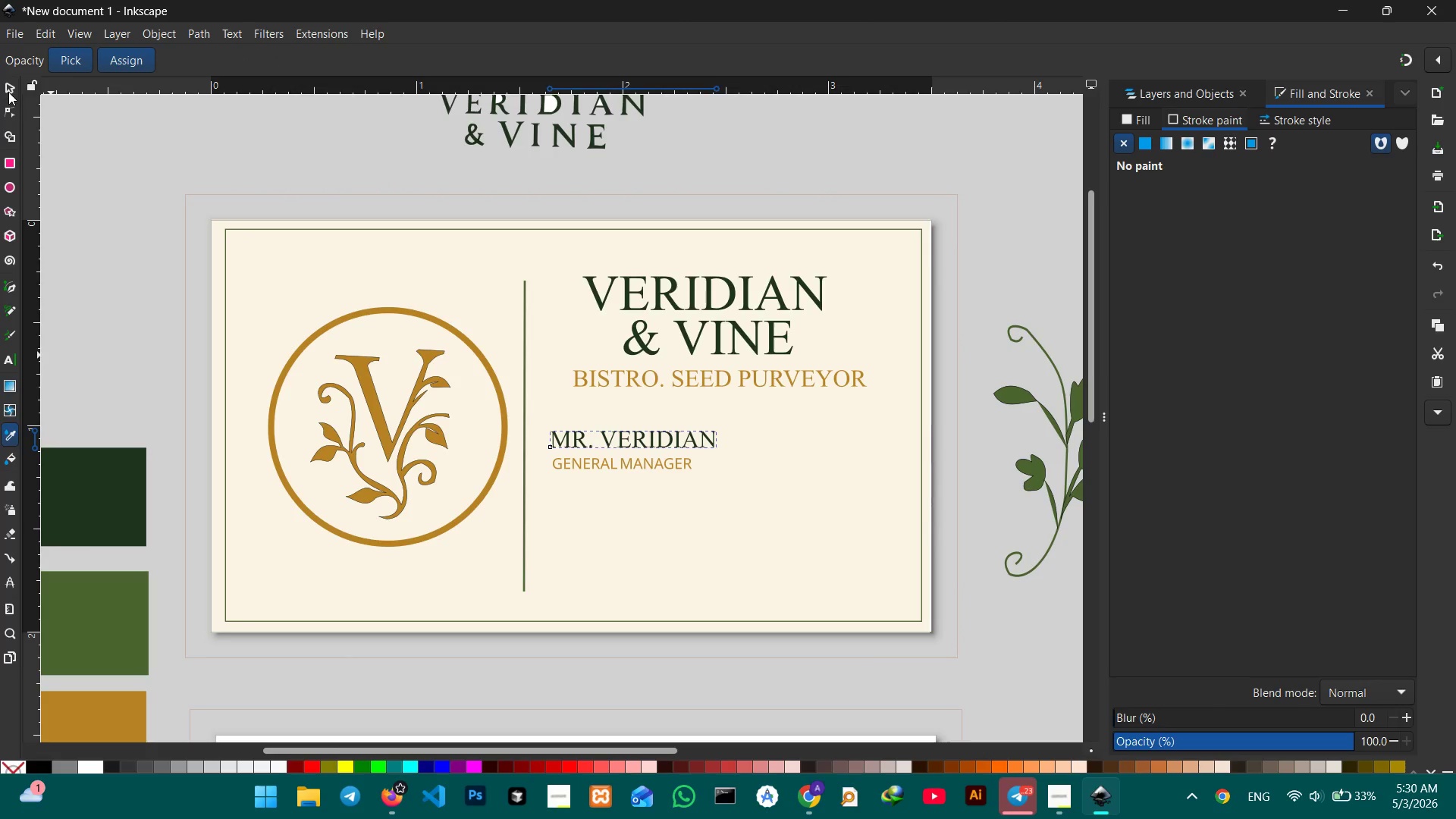 
double_click([162, 165])
 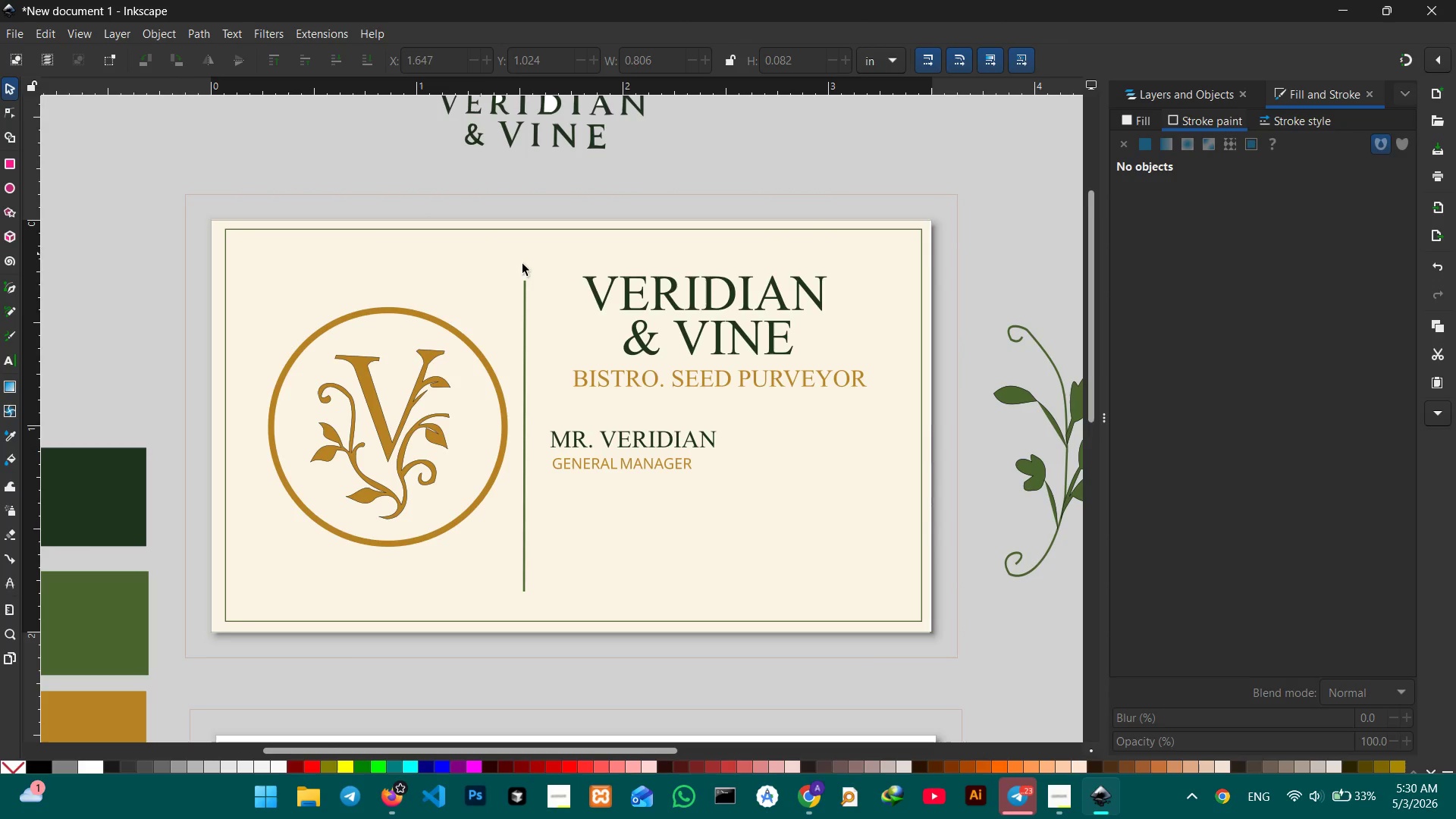 
left_click([604, 447])
 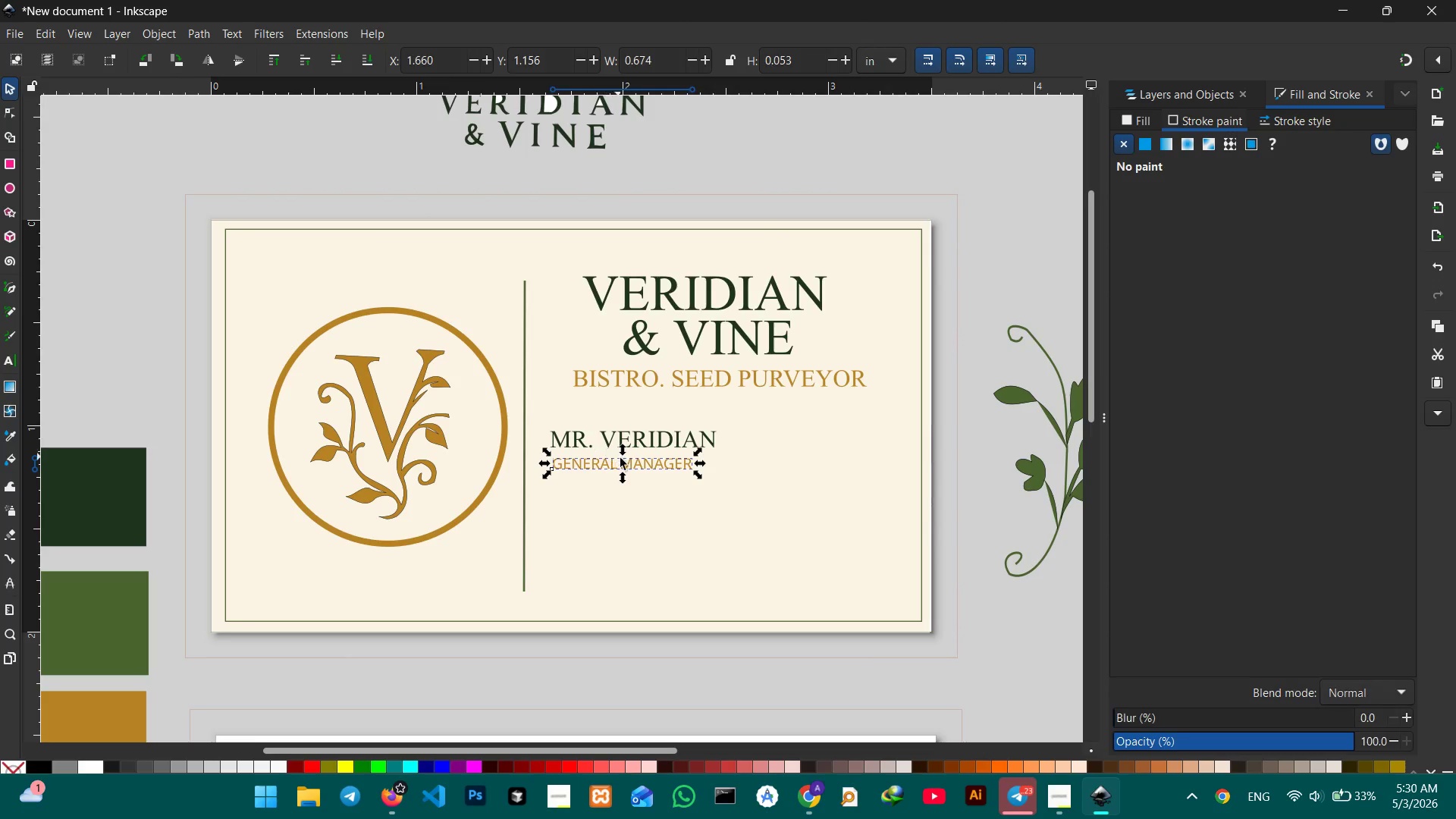 
hold_key(key=ShiftLeft, duration=1.19)
left_click([630, 435])
 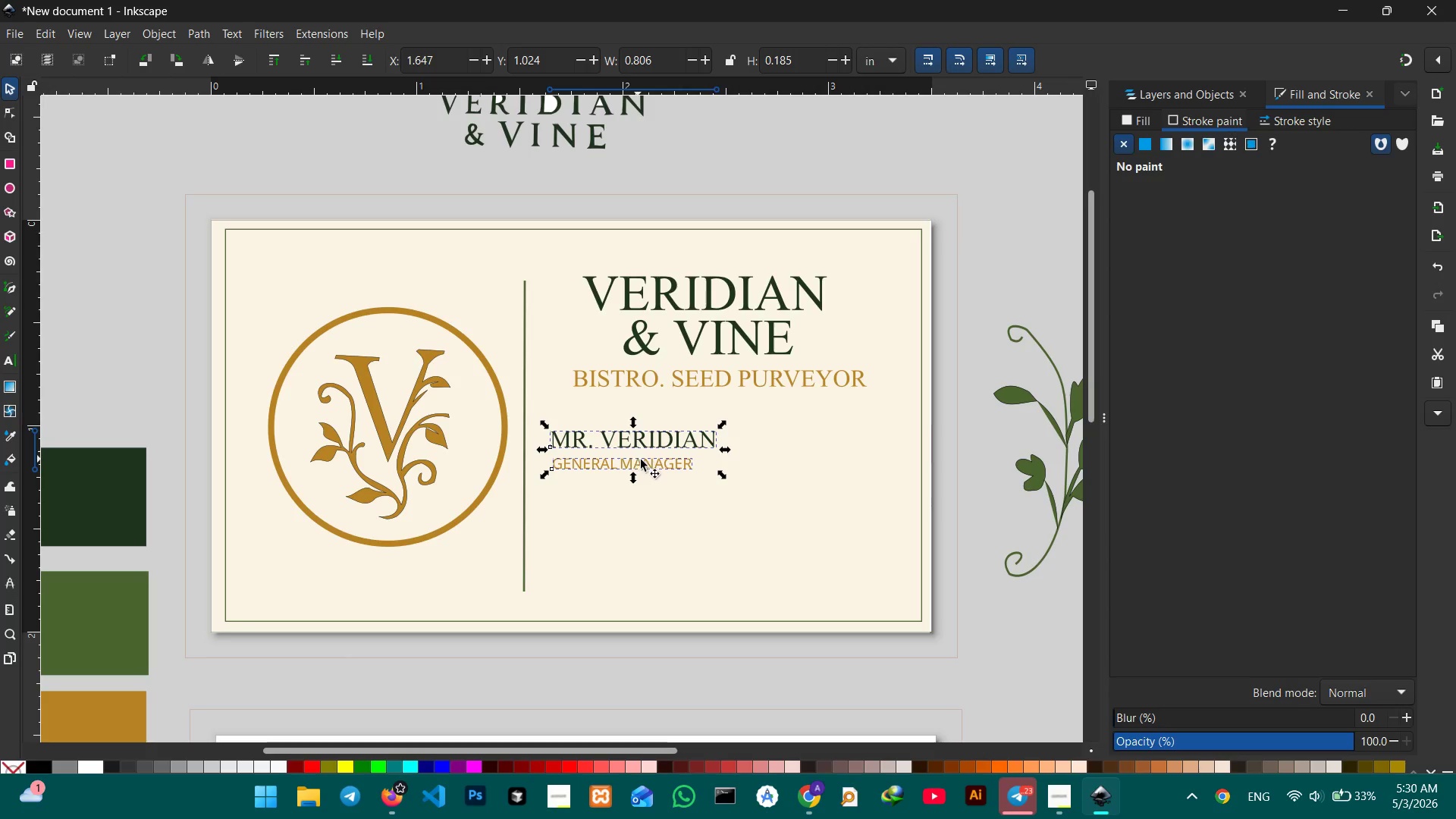 
left_click_drag(start_coordinate=[651, 463], to_coordinate=[671, 460])
 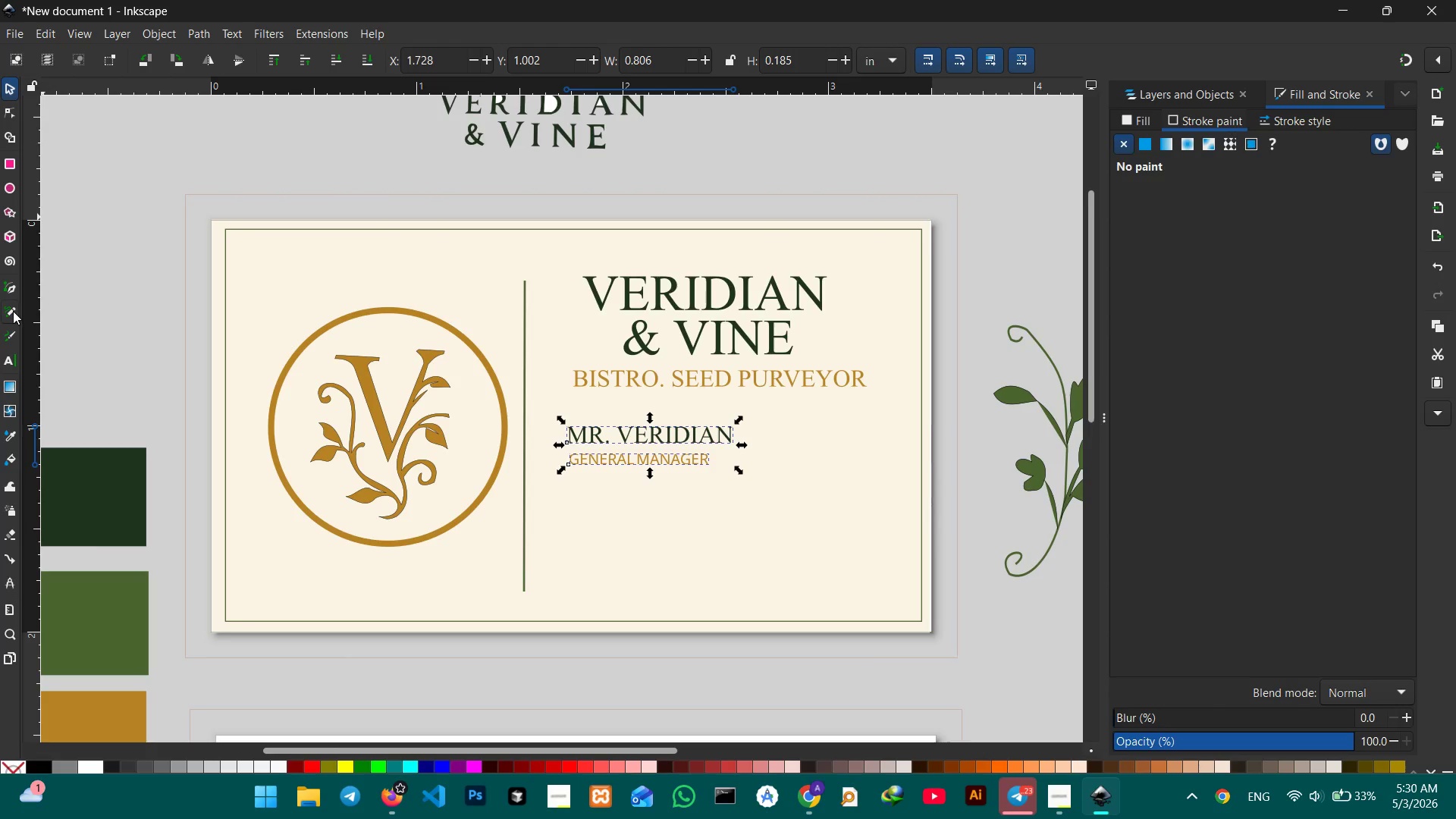 
left_click([11, 289])
 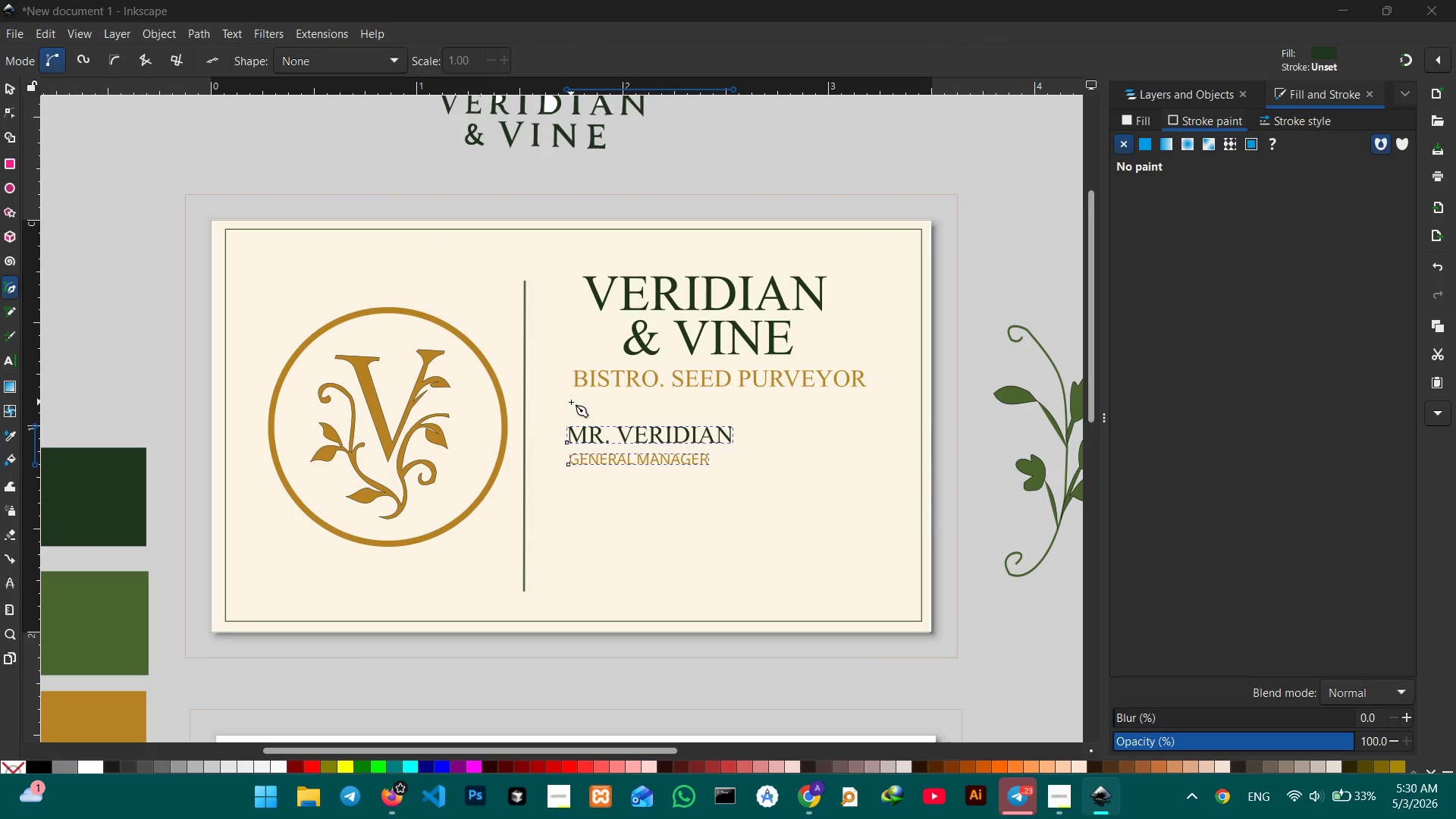 
left_click_drag(start_coordinate=[571, 402], to_coordinate=[871, 401])
 